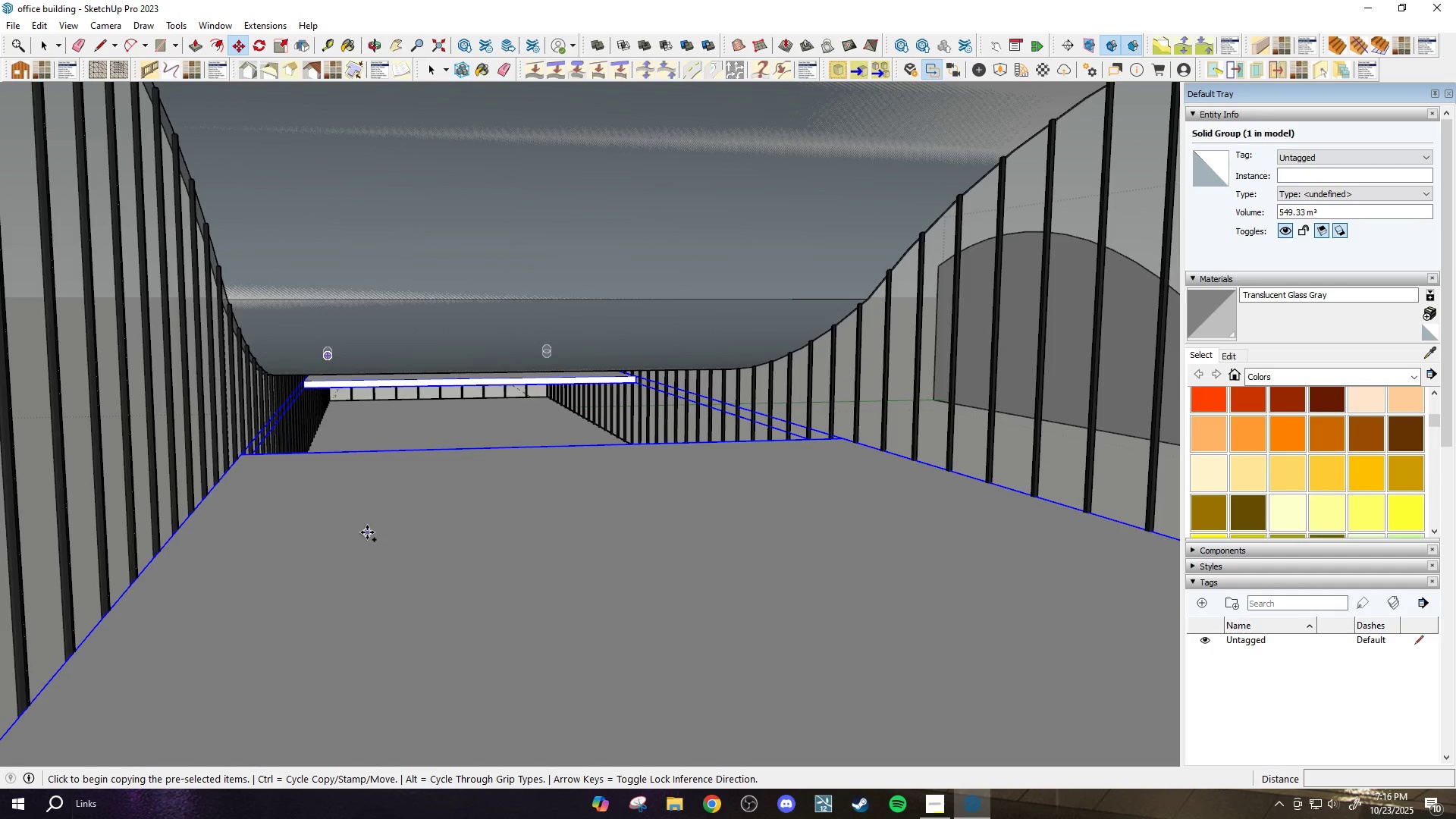 
left_click([367, 532])
 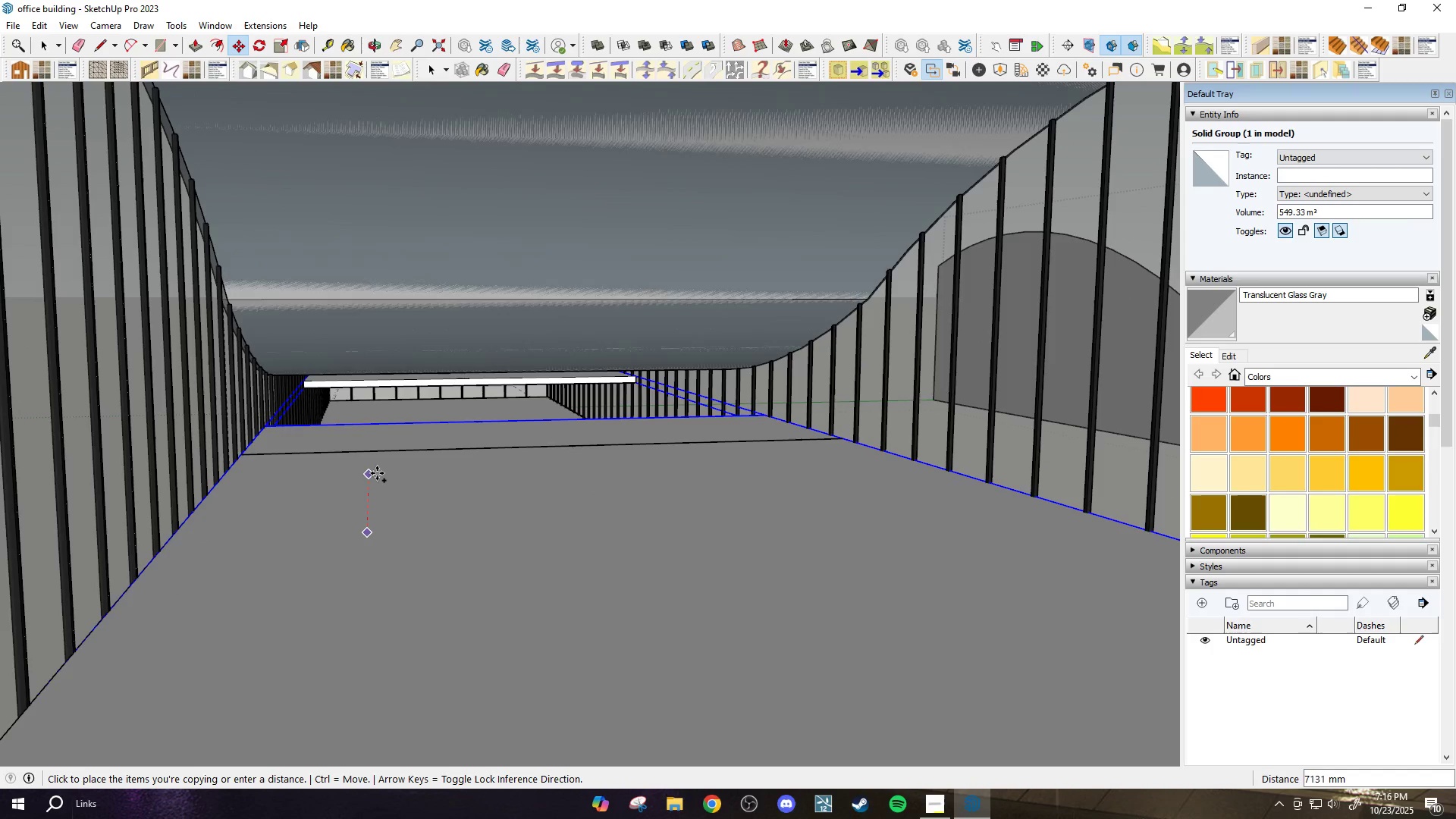 
key(Space)
 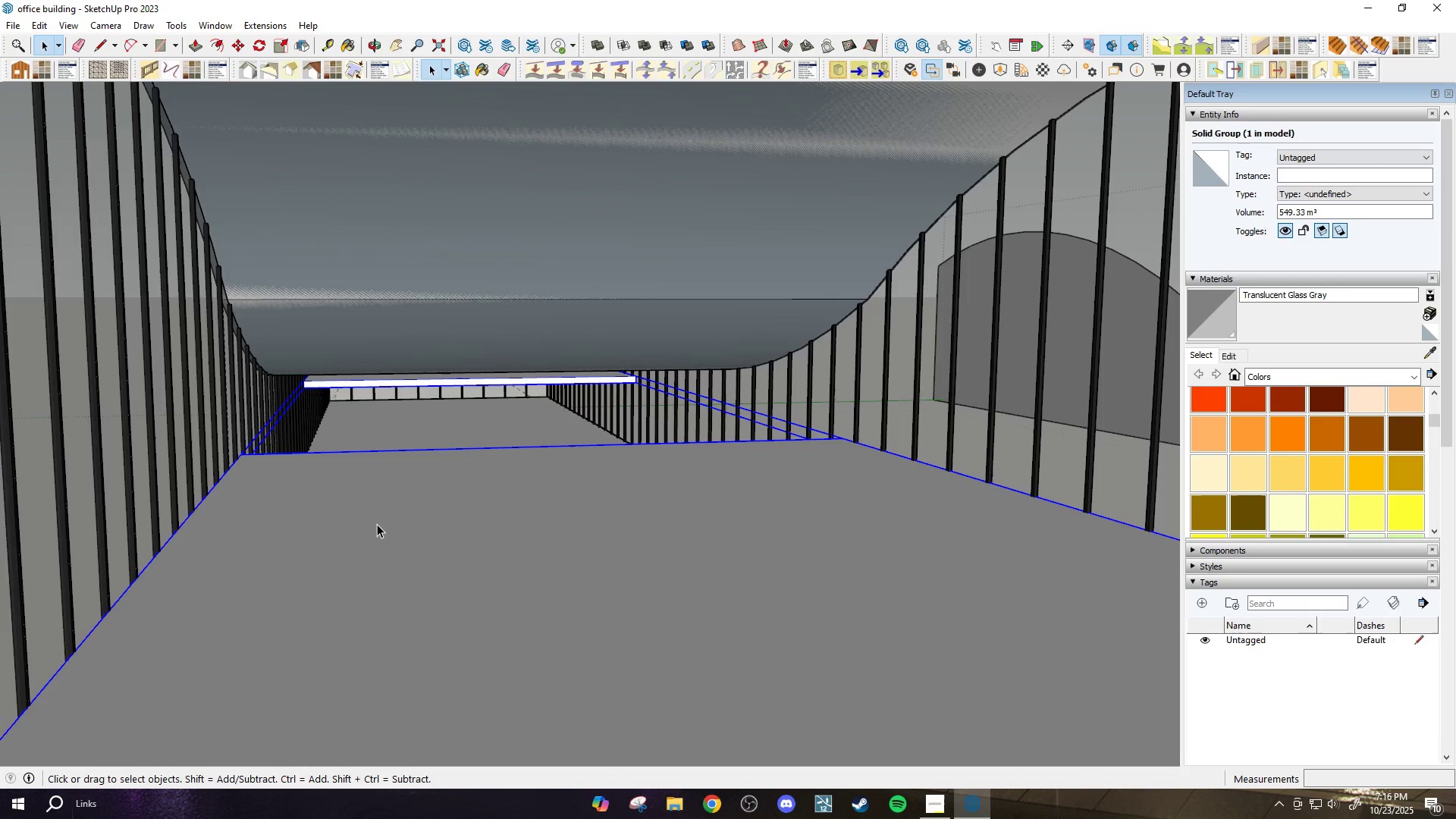 
left_click([377, 524])
 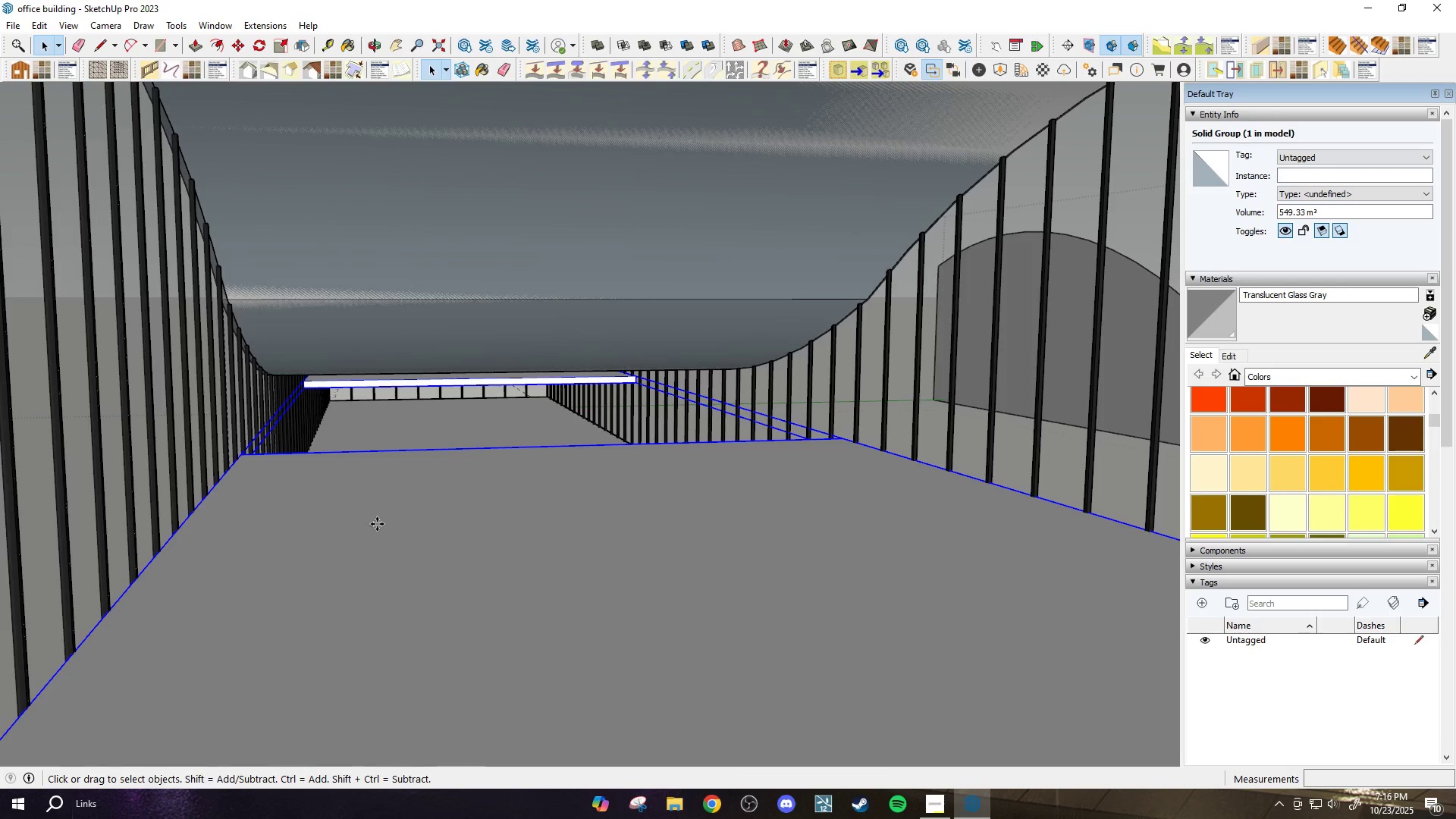 
key(M)
 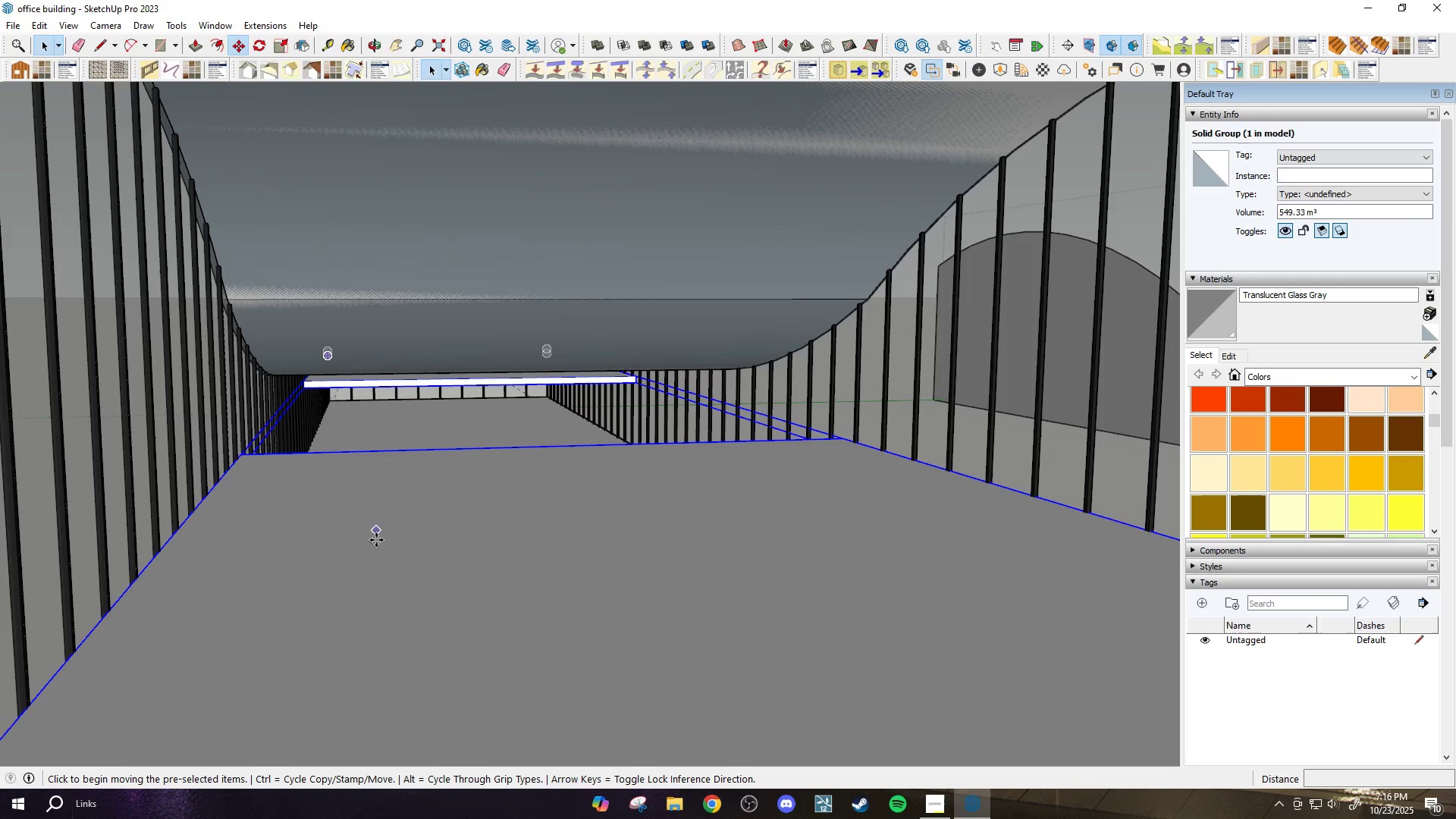 
key(Control+ControlLeft)
 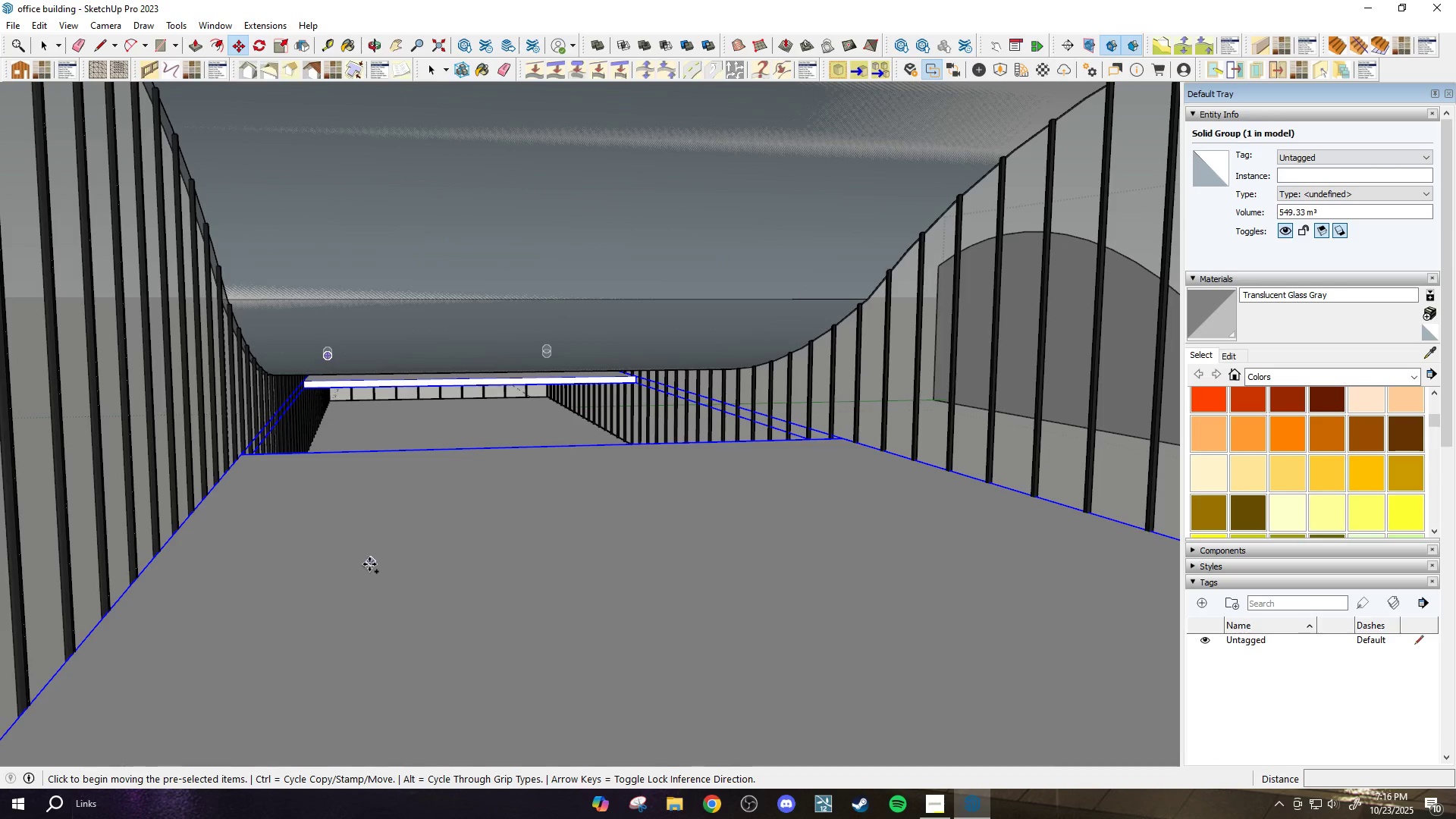 
left_click([369, 564])
 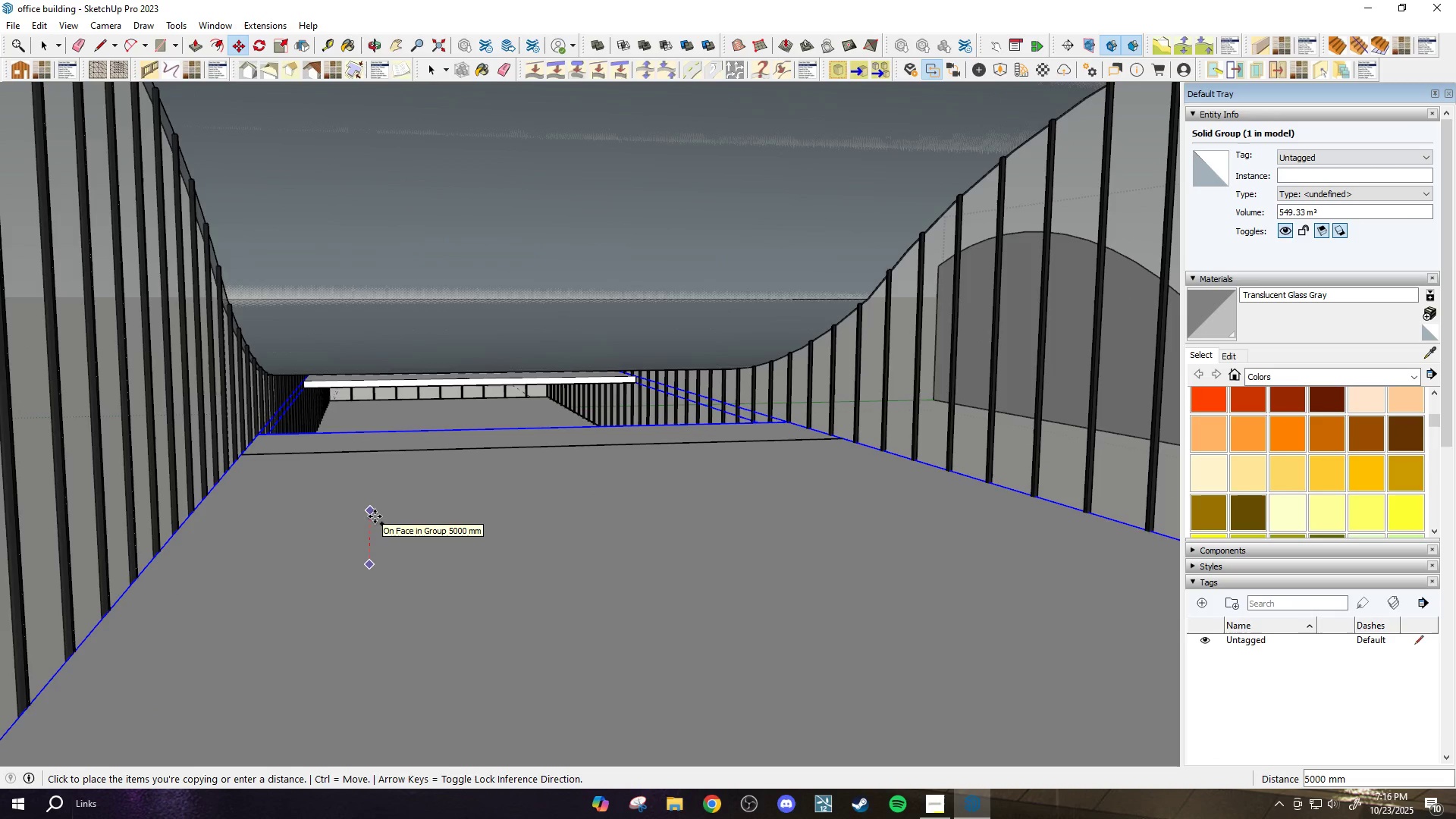 
key(ArrowUp)
 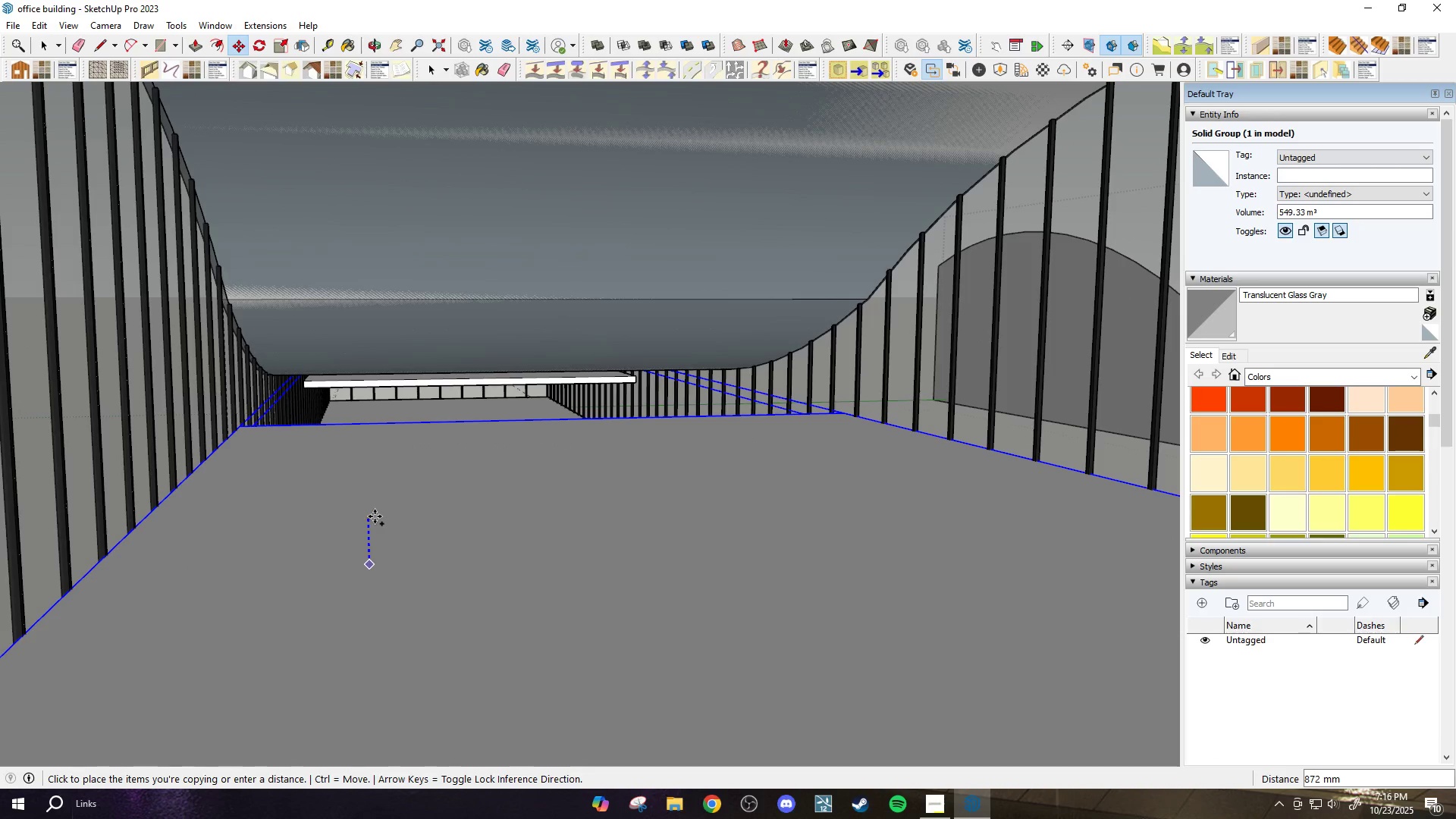 
type(4000)
 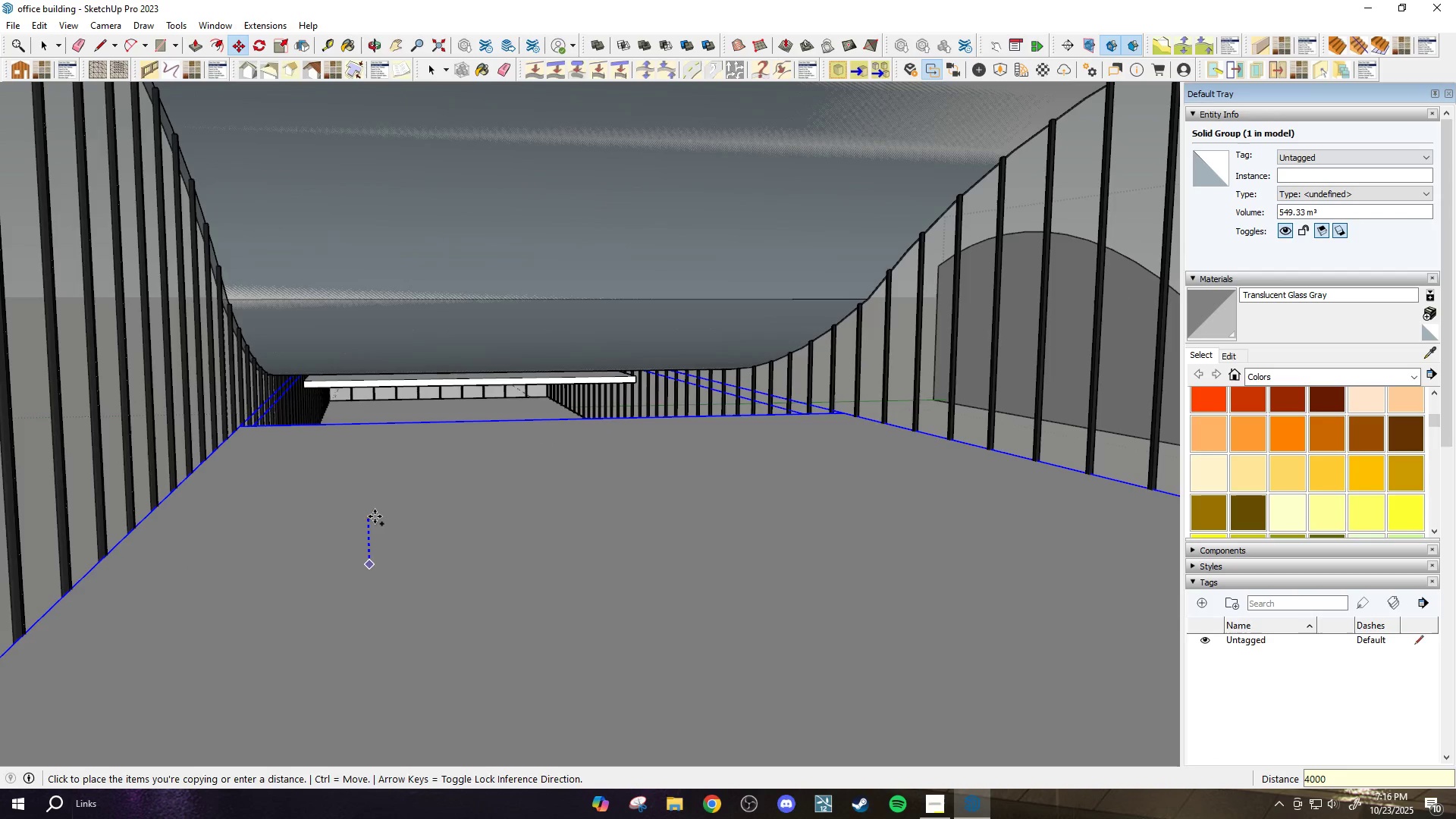 
key(Enter)
 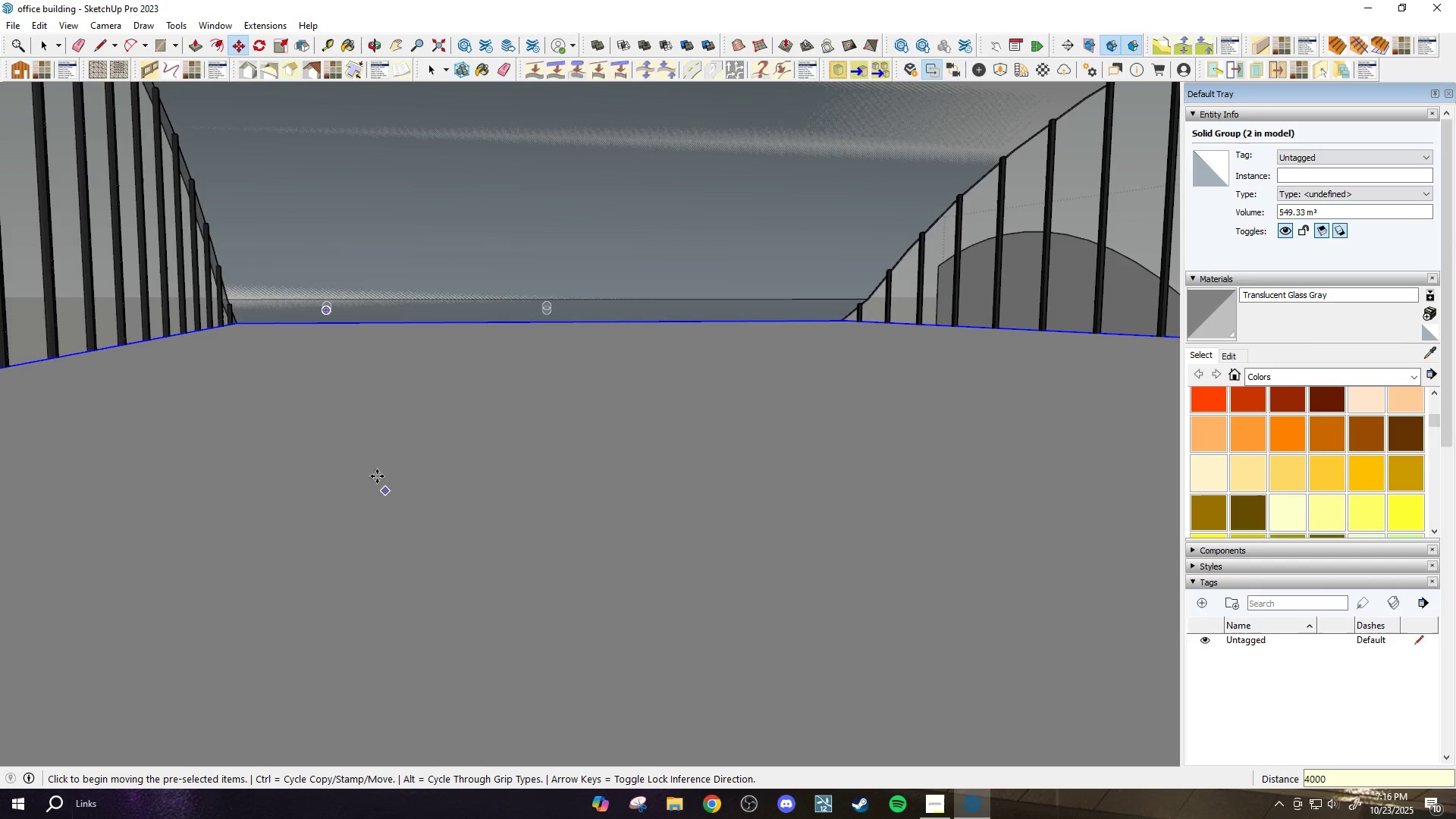 
key(H)
 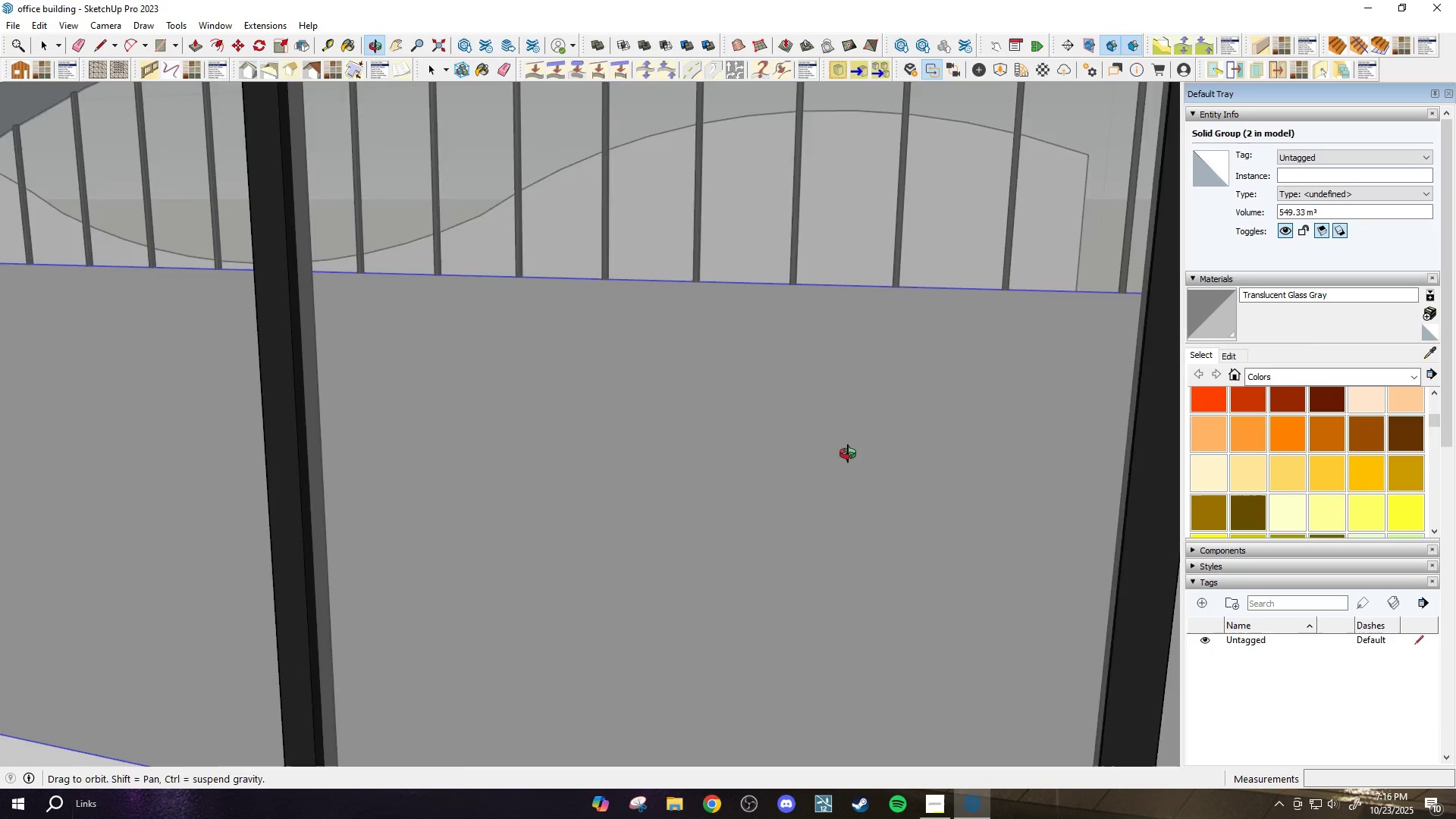 
scroll: coordinate [693, 455], scroll_direction: down, amount: 34.0
 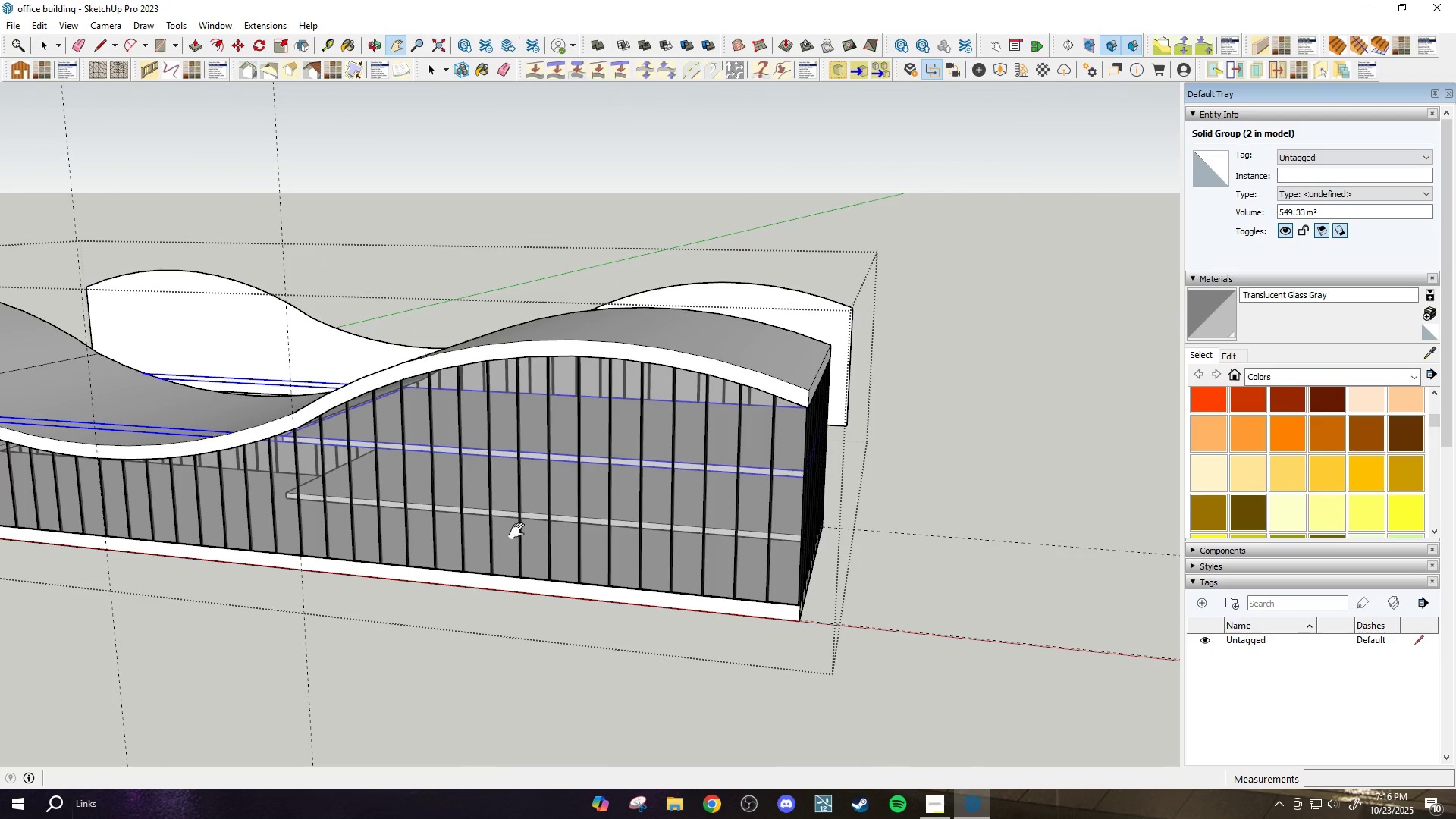 
left_click_drag(start_coordinate=[516, 531], to_coordinate=[655, 505])
 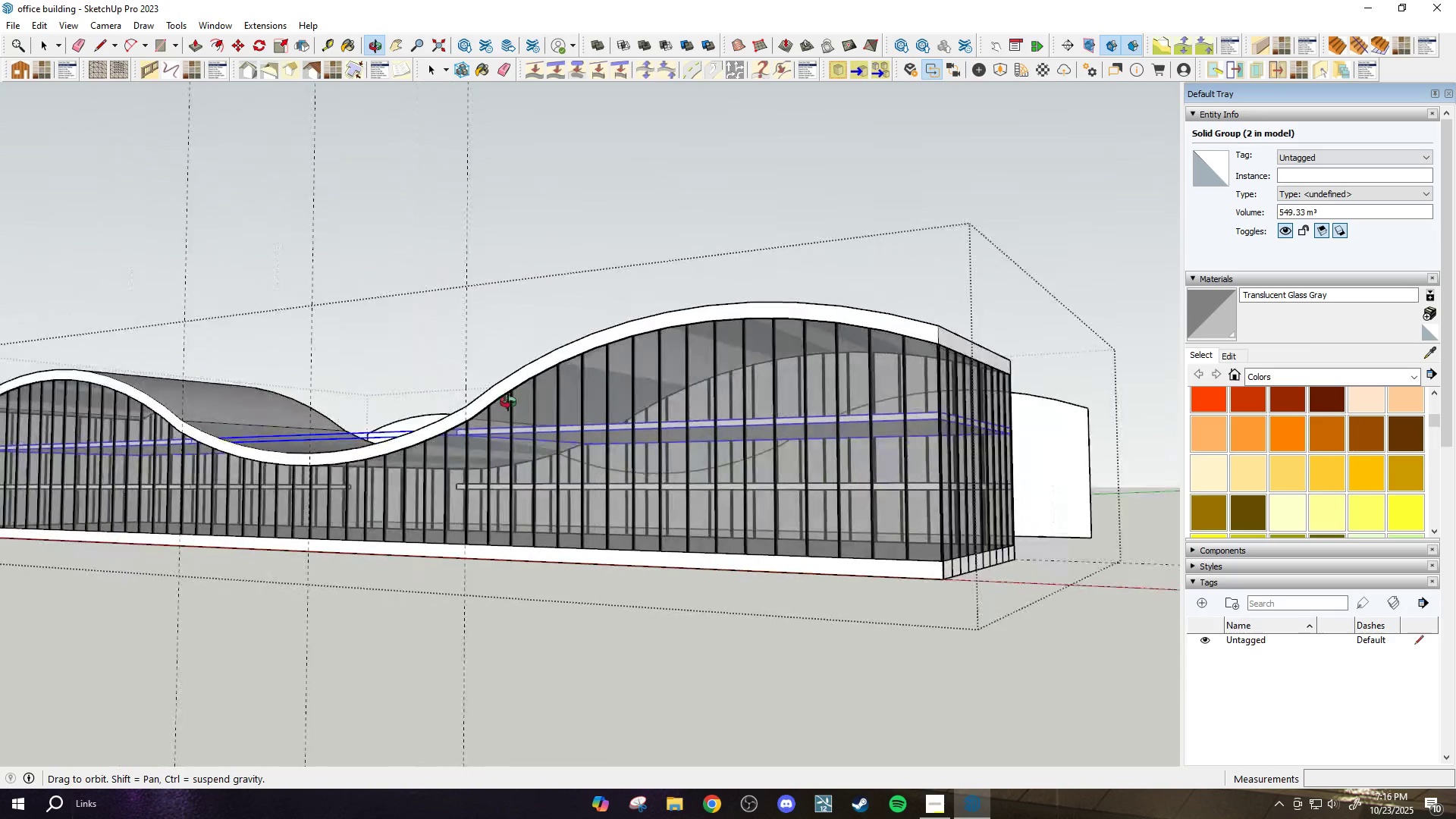 
scroll: coordinate [507, 444], scroll_direction: up, amount: 2.0
 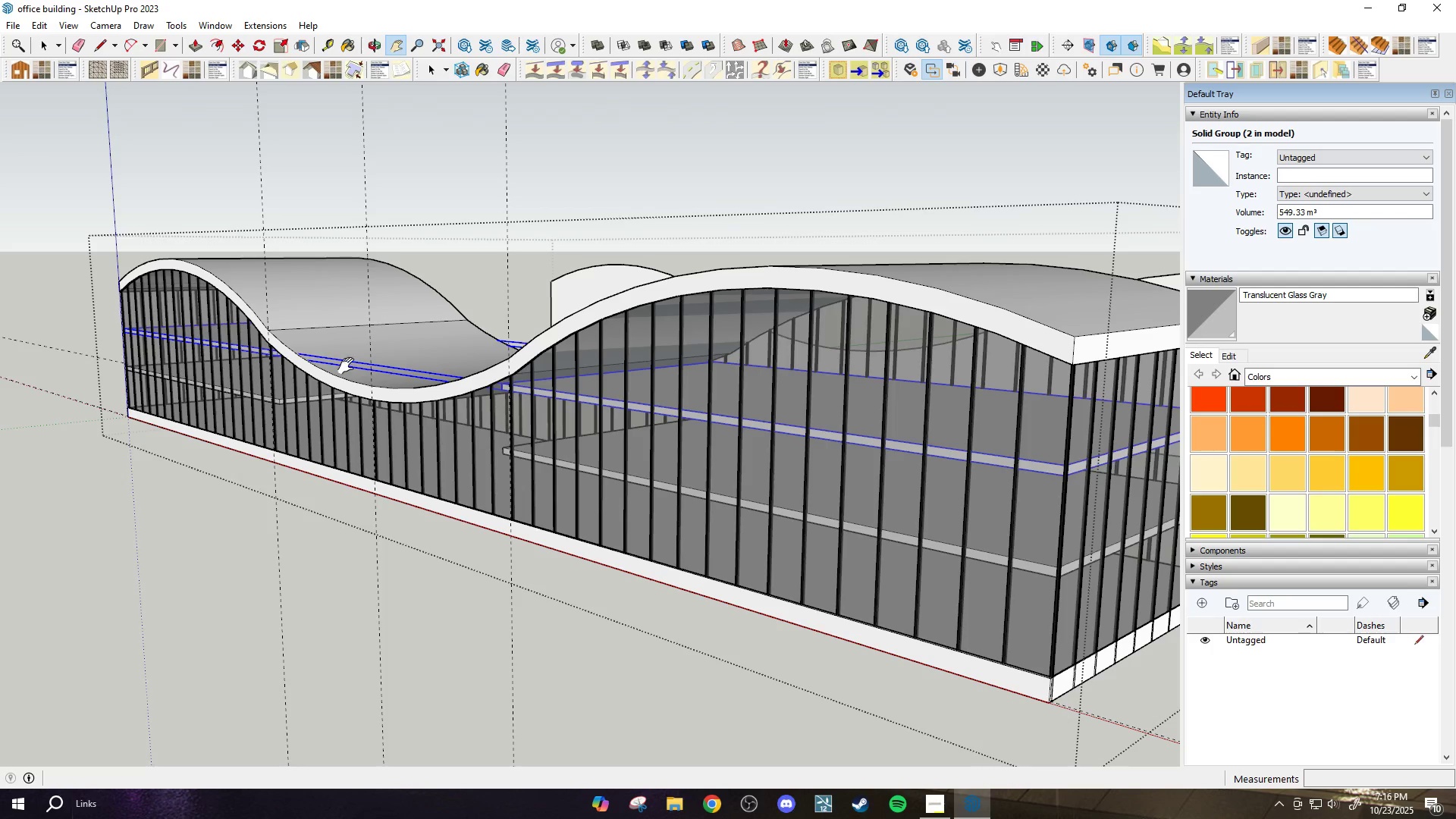 
wait(5.19)
 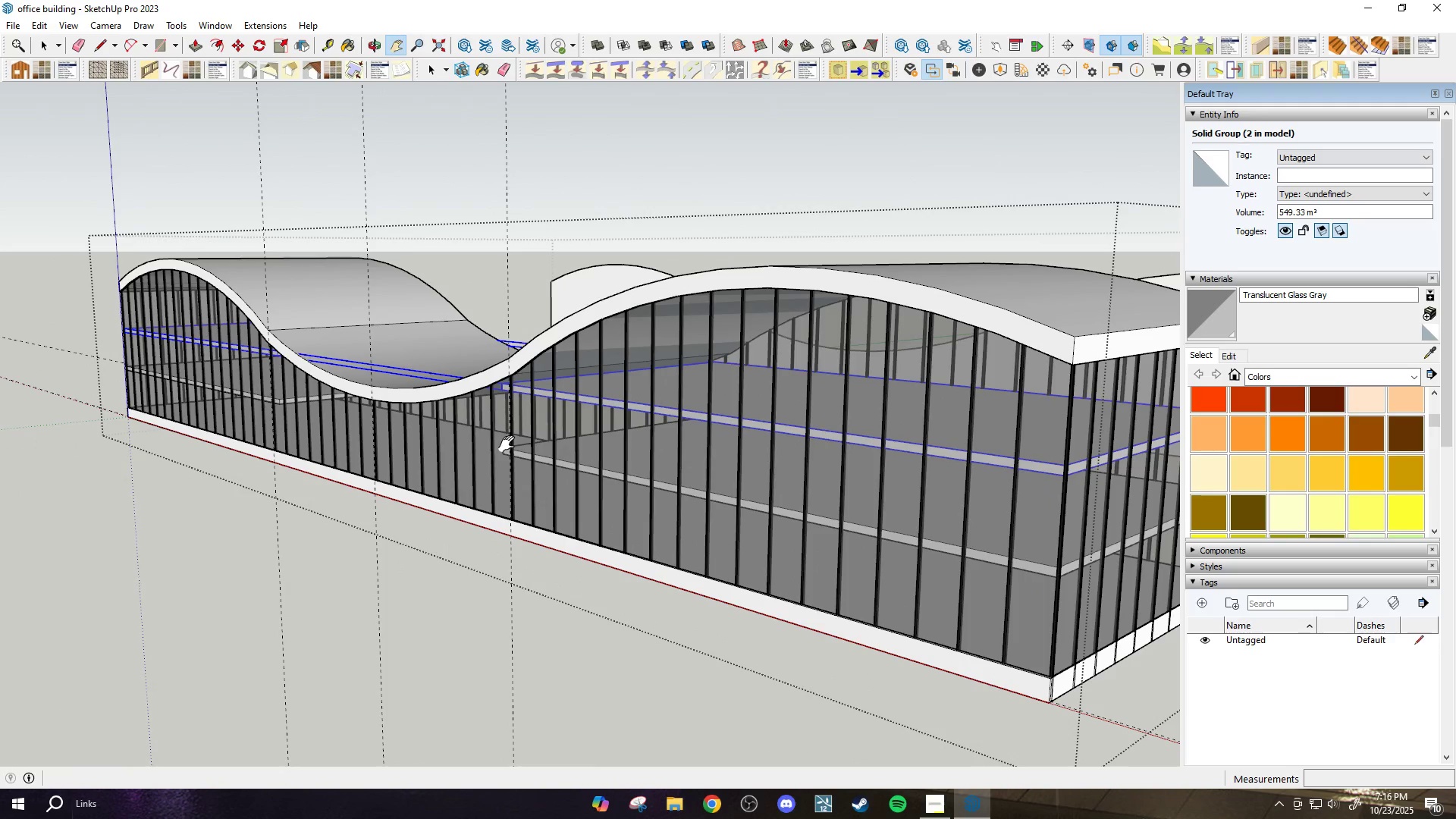 
scroll: coordinate [701, 444], scroll_direction: up, amount: 16.0
 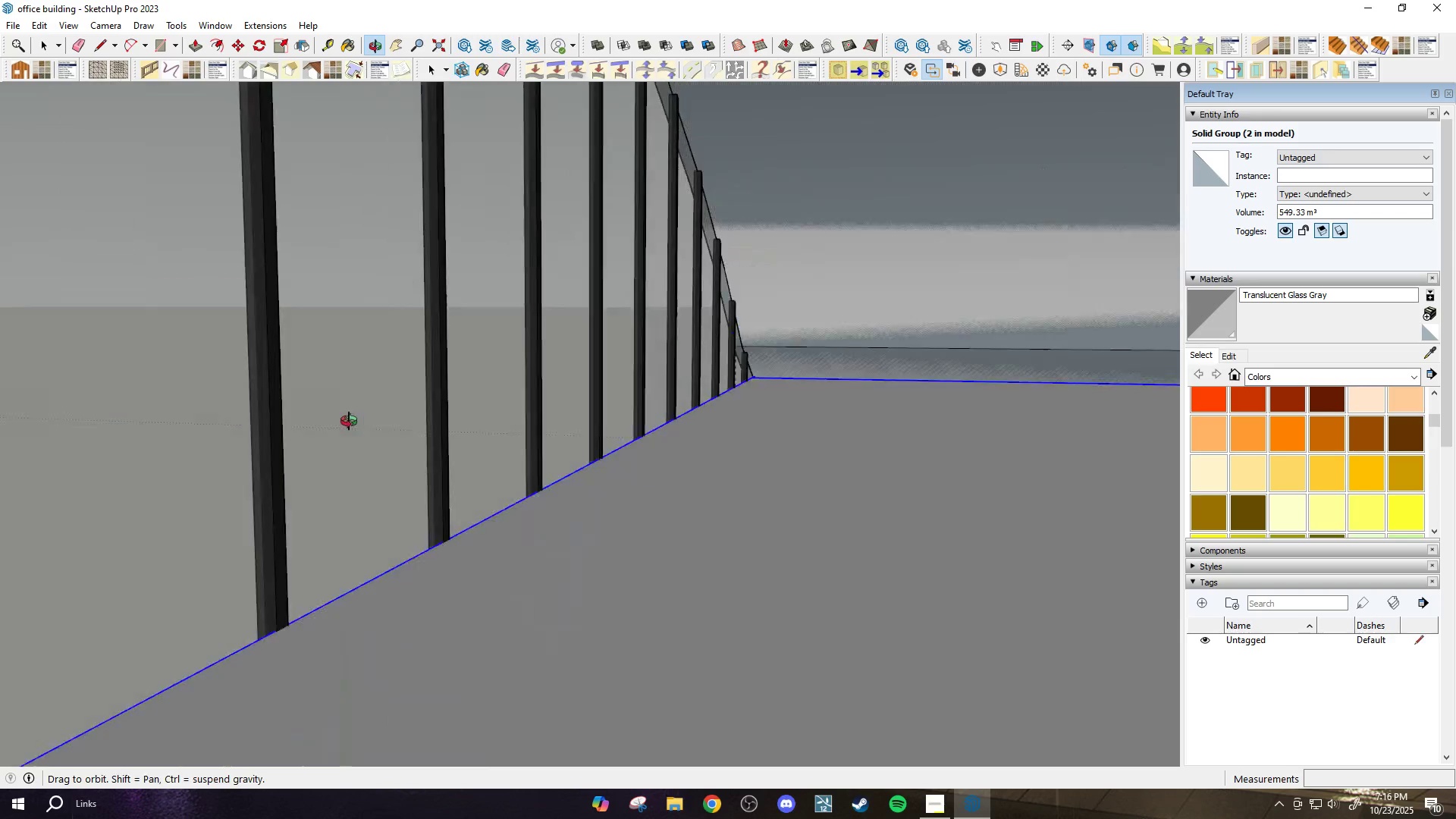 
key(Space)
 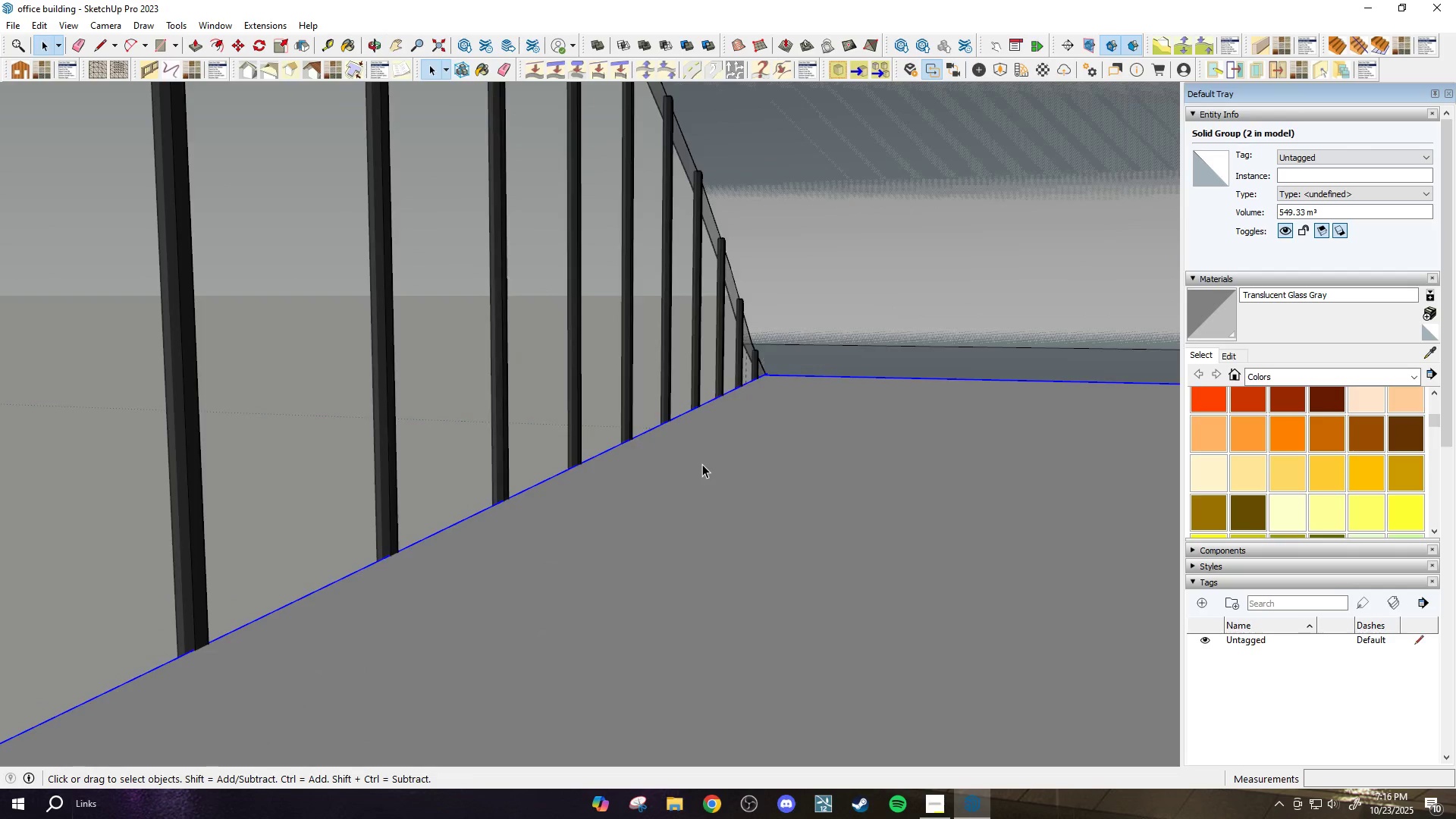 
double_click([702, 464])
 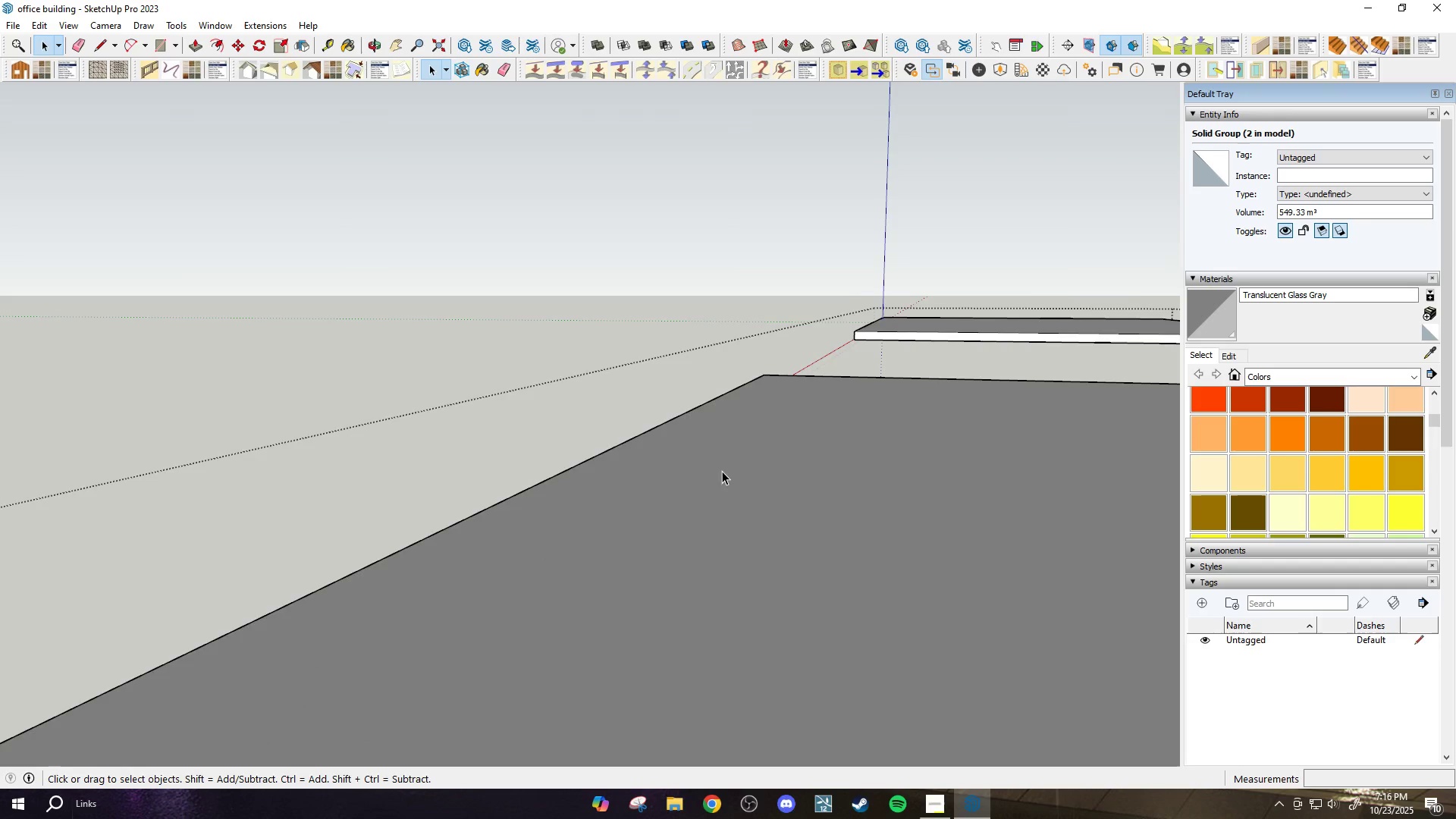 
scroll: coordinate [681, 472], scroll_direction: down, amount: 15.0
 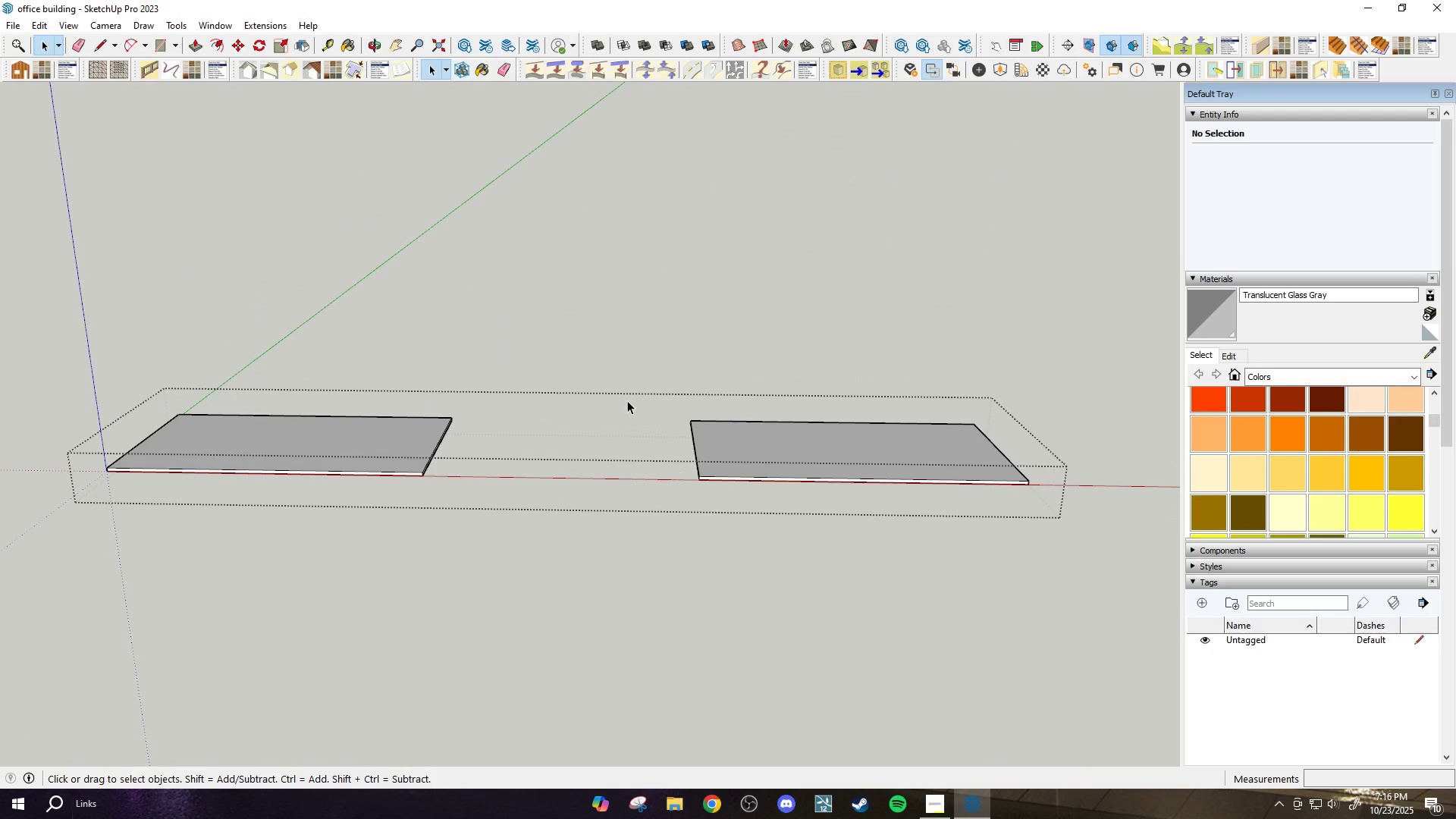 
left_click_drag(start_coordinate=[618, 387], to_coordinate=[775, 601])
 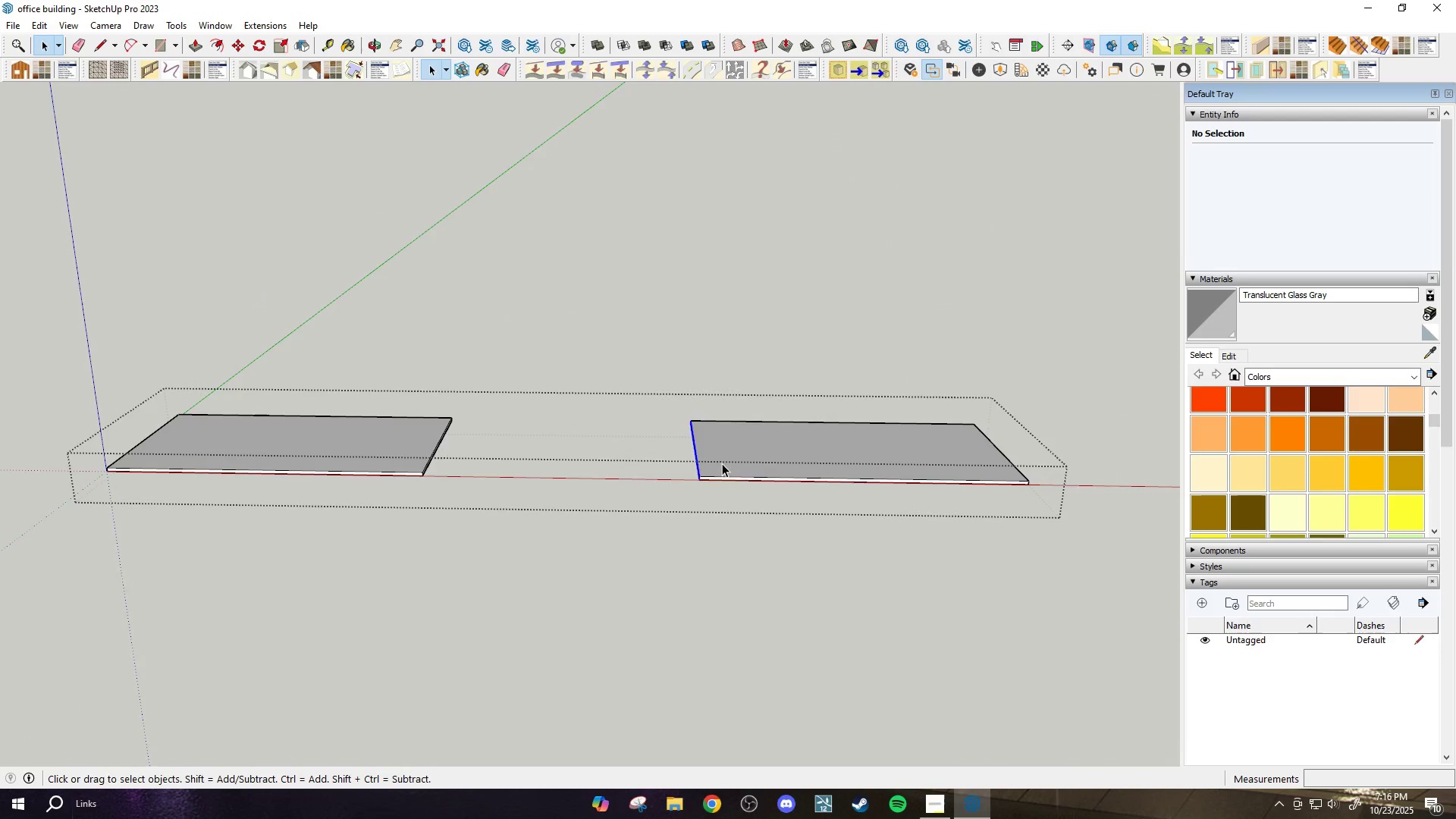 
scroll: coordinate [708, 442], scroll_direction: up, amount: 9.0
 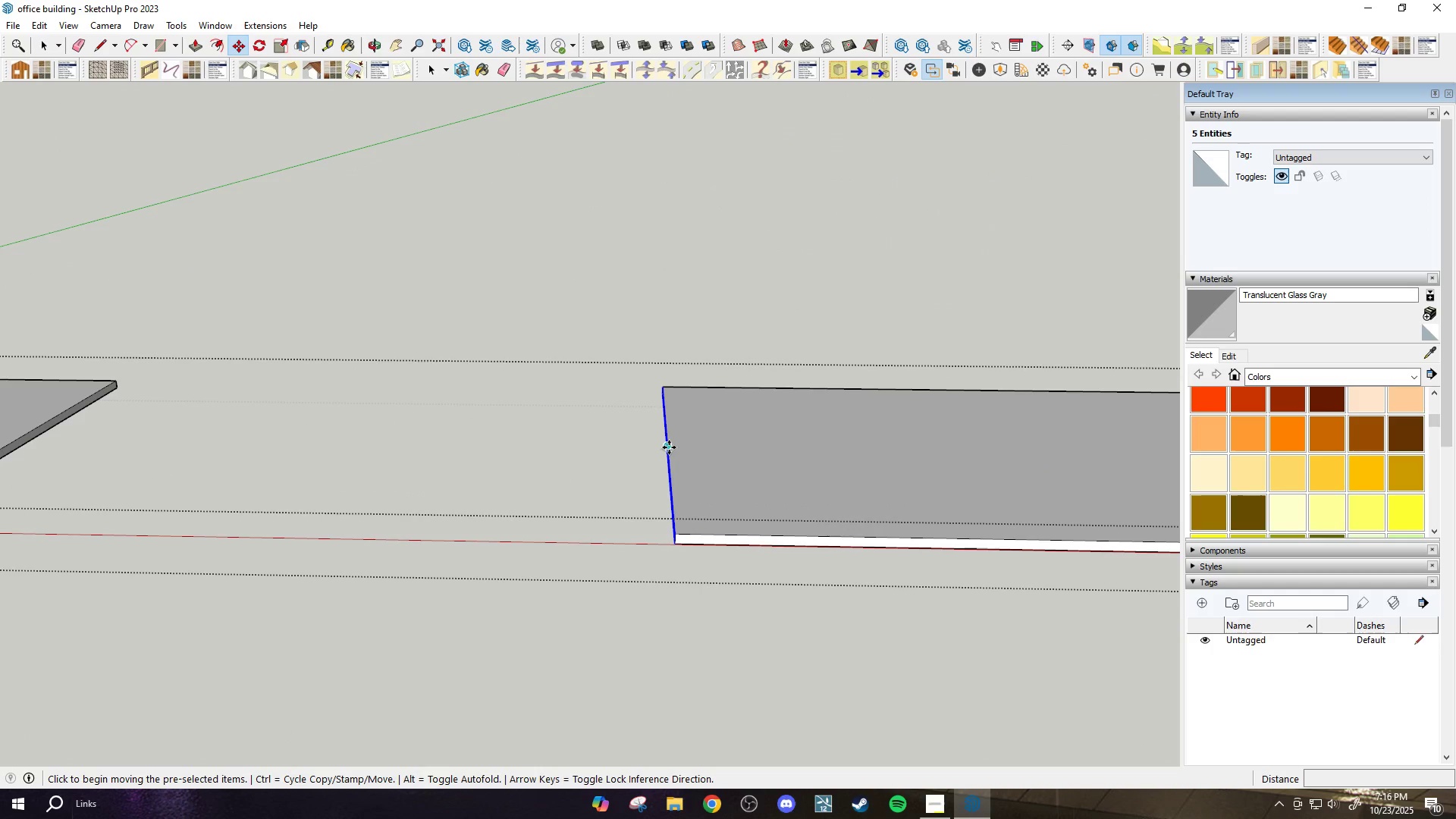 
key(M)
 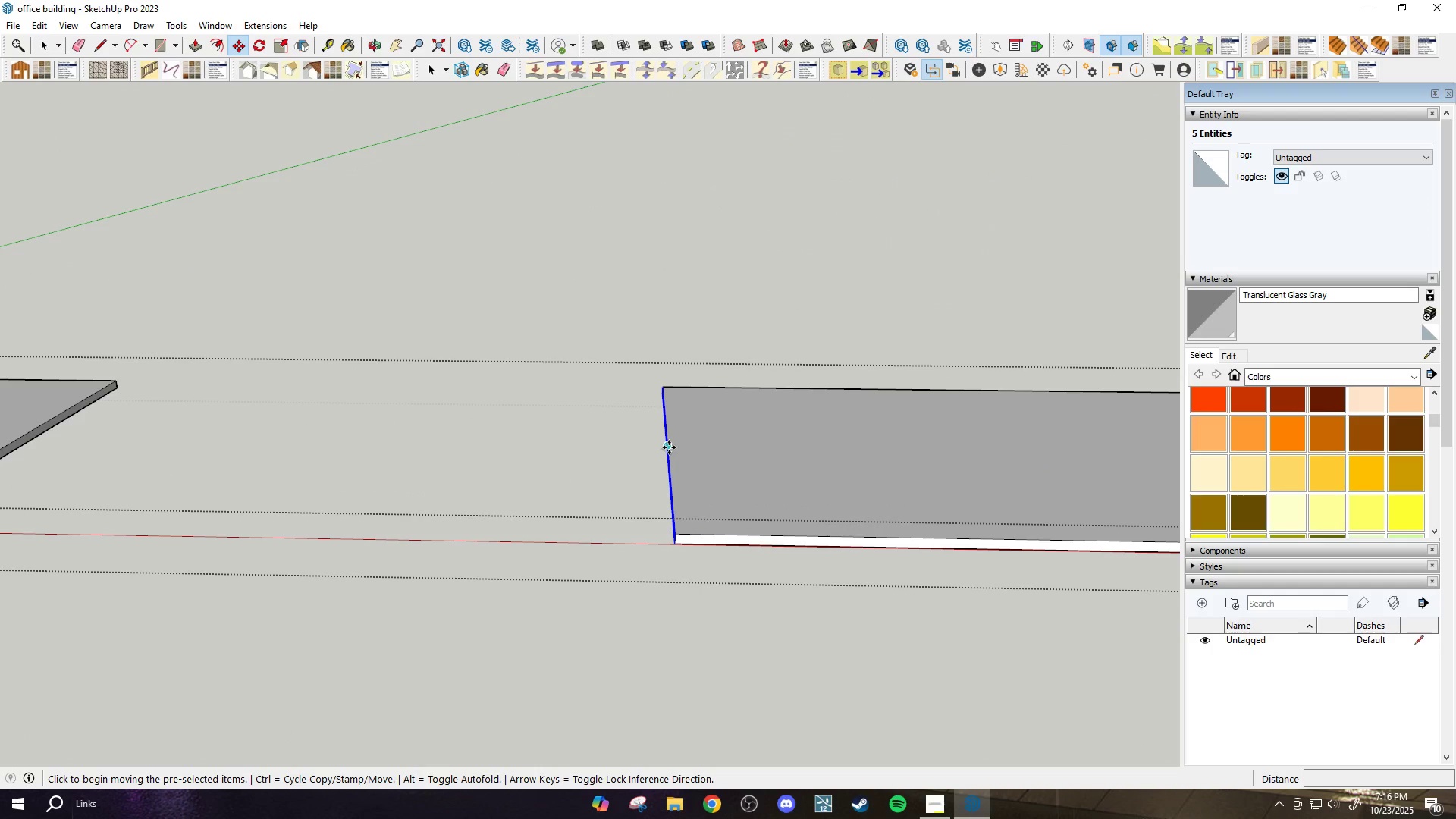 
left_click([669, 447])
 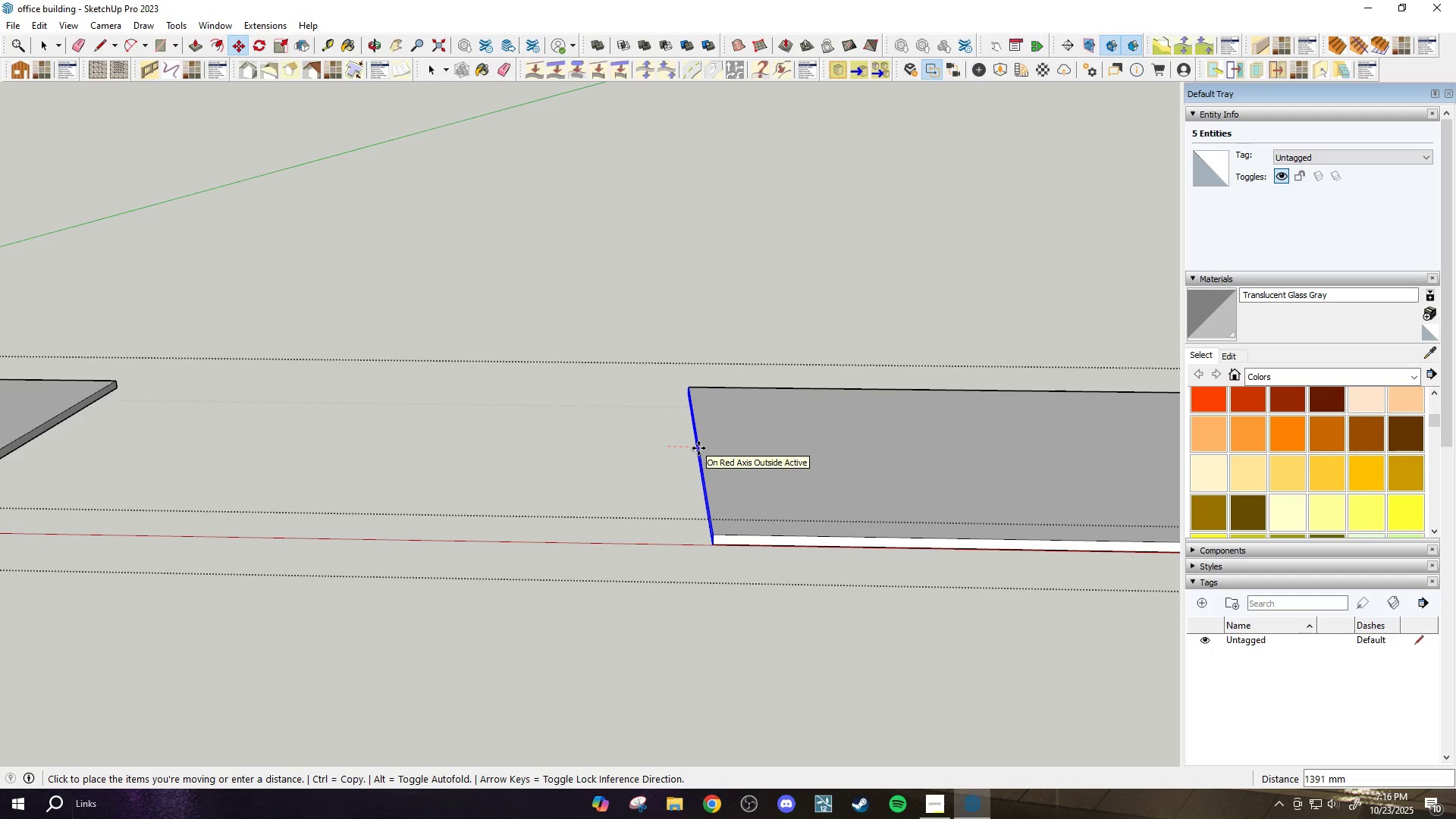 
type(1000)
 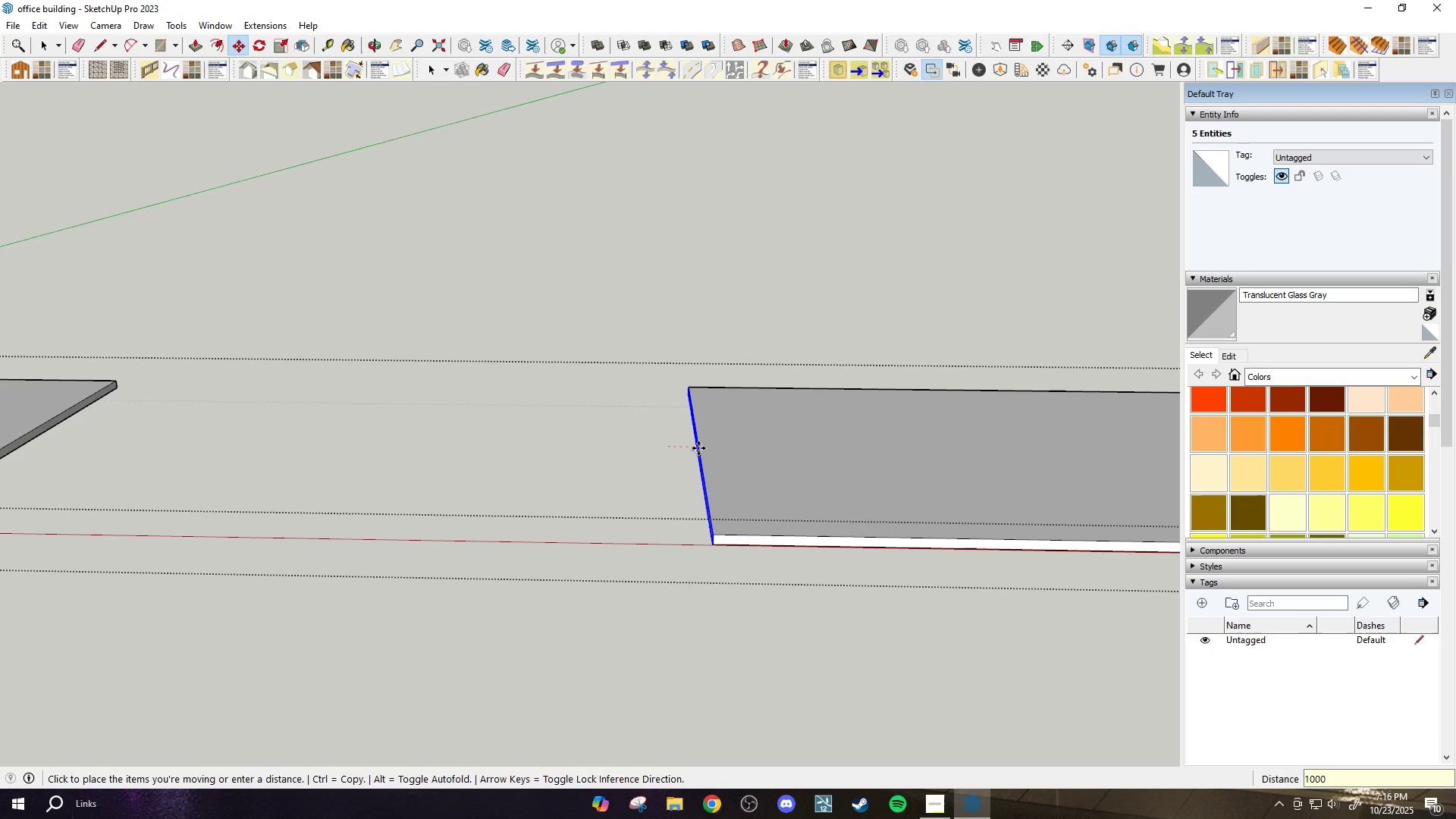 
key(Enter)
 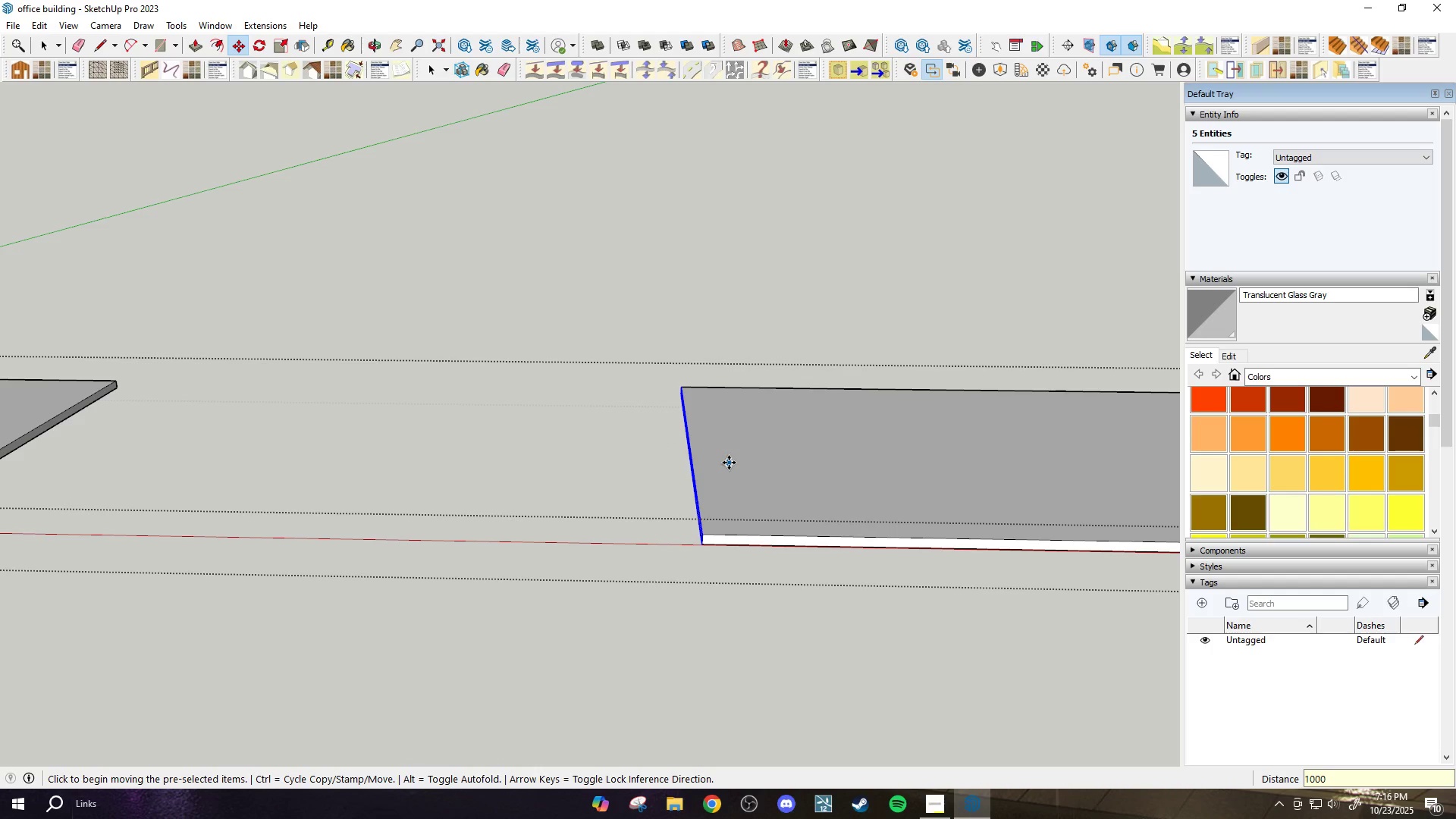 
key(Control+Z)
 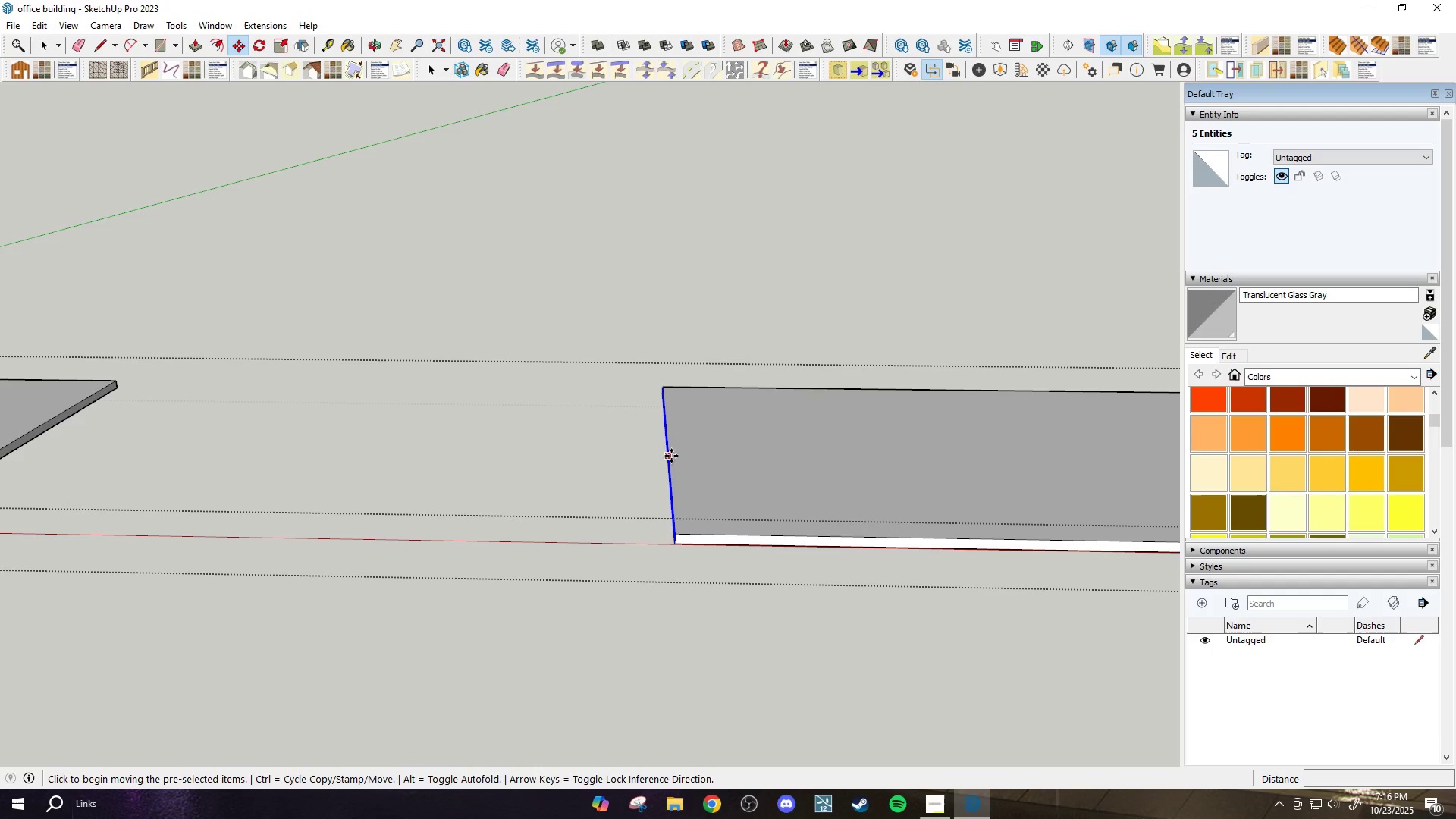 
left_click_drag(start_coordinate=[671, 456], to_coordinate=[677, 456])
 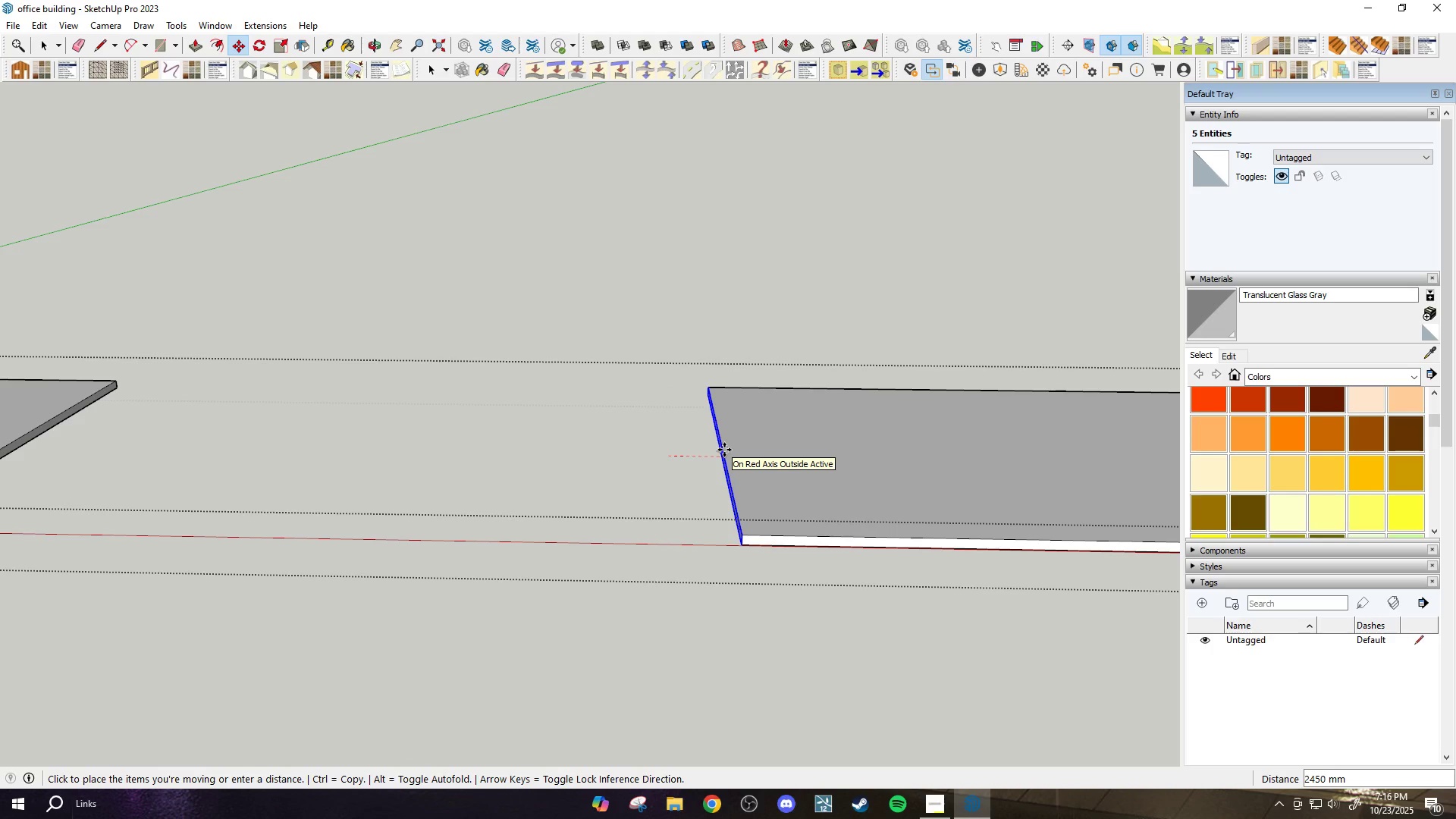 
type(10000)
 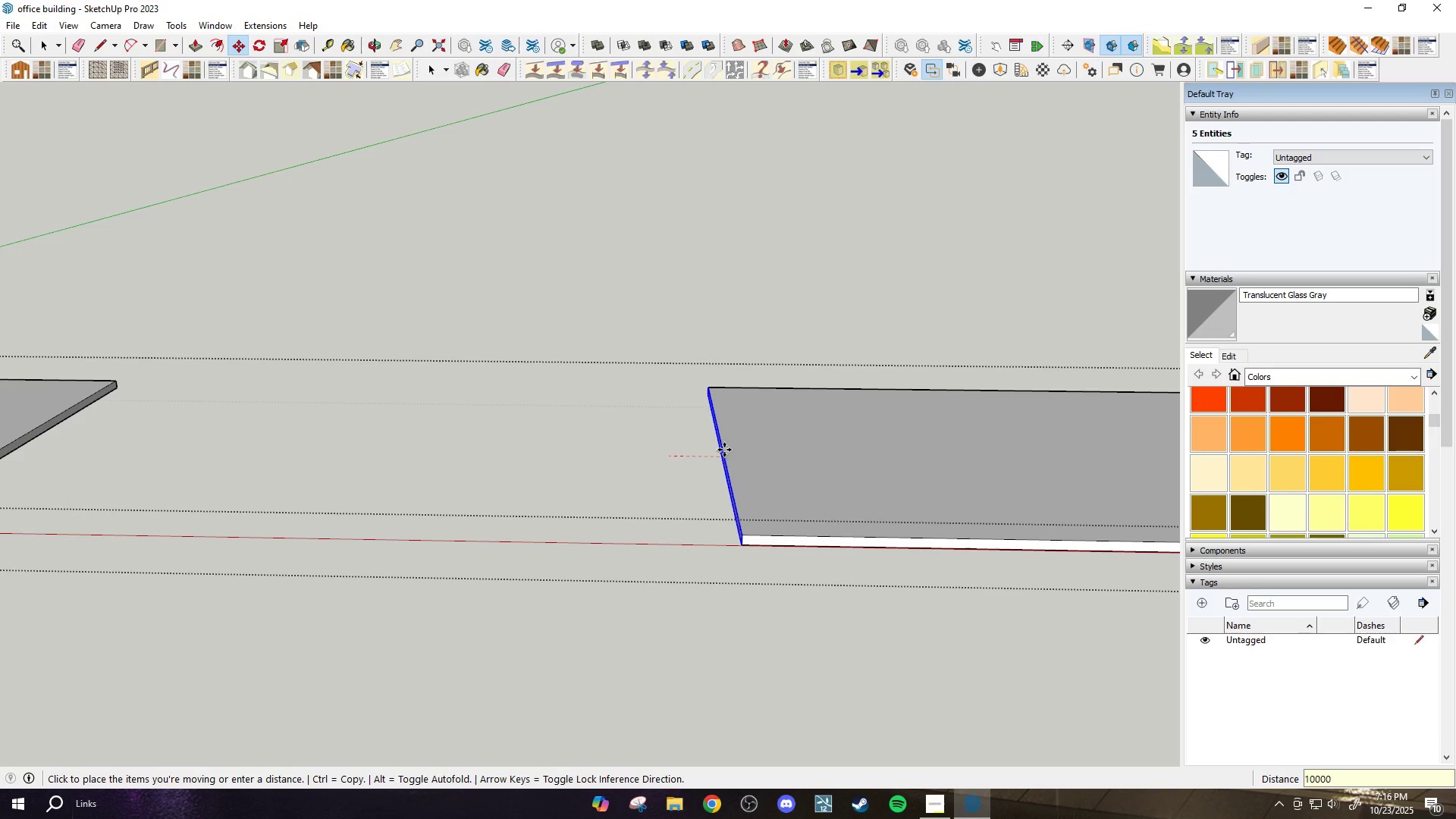 
key(Enter)
 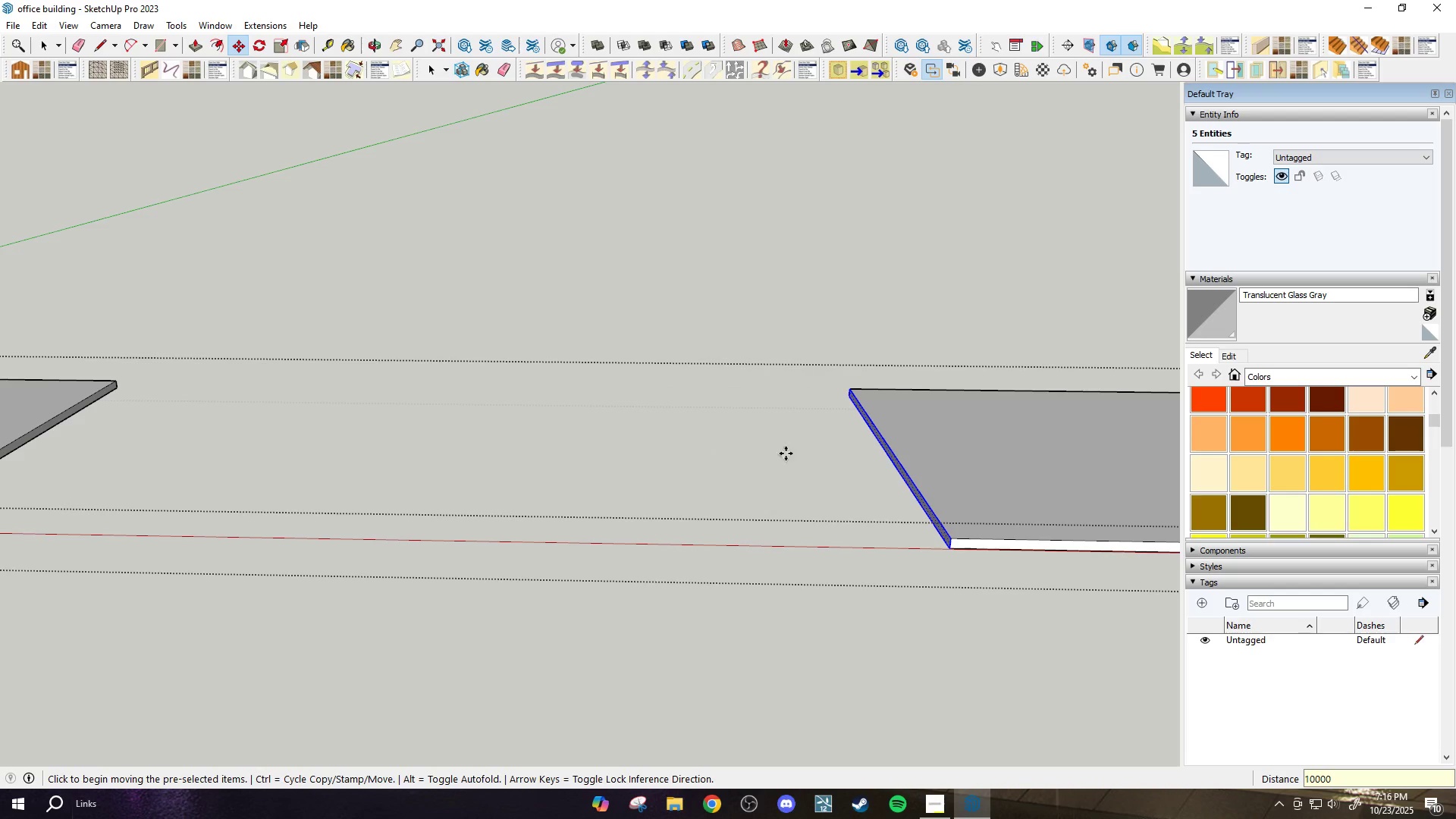 
scroll: coordinate [851, 460], scroll_direction: down, amount: 8.0
 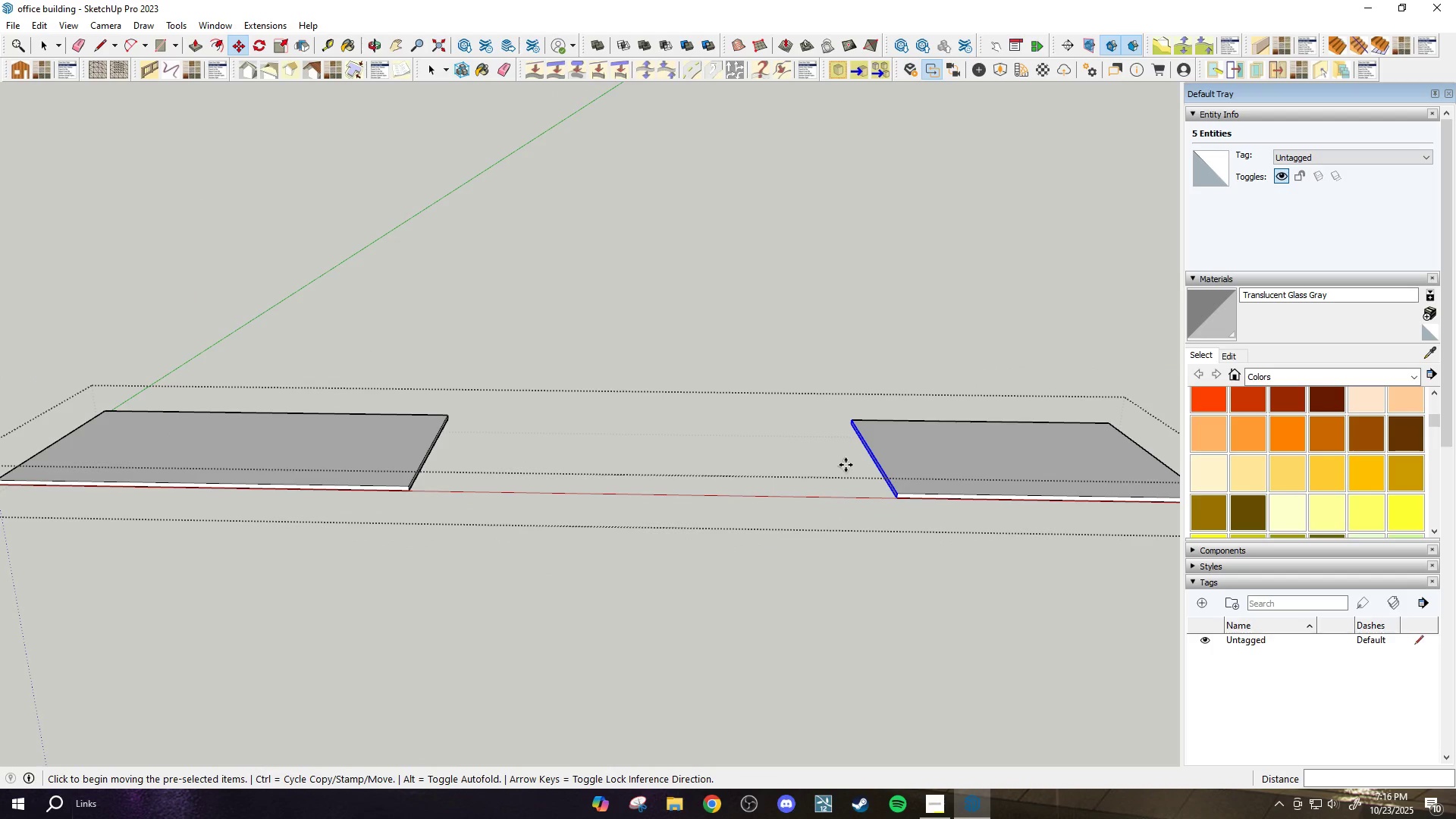 
key(Space)
 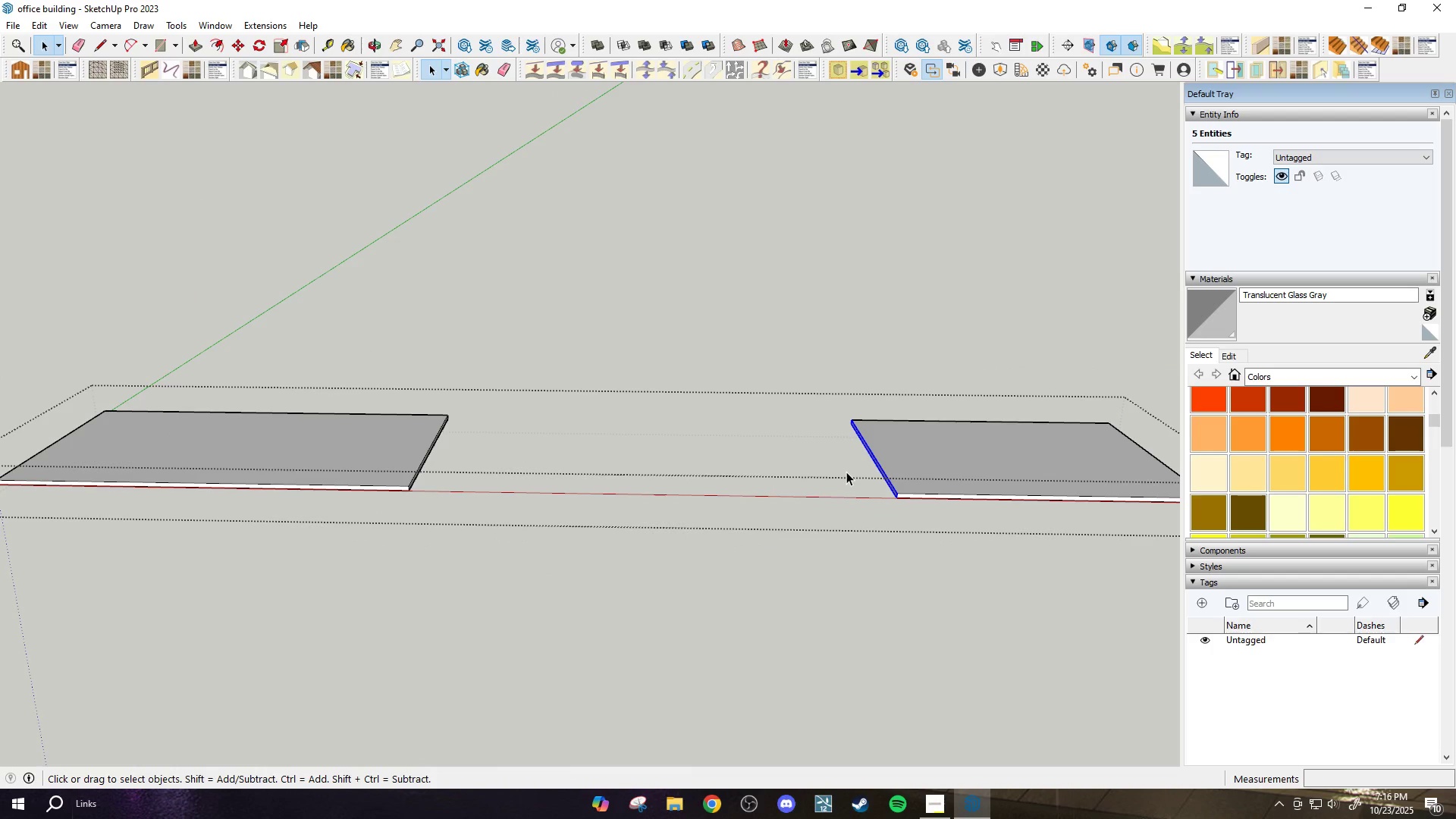 
key(Slash)
 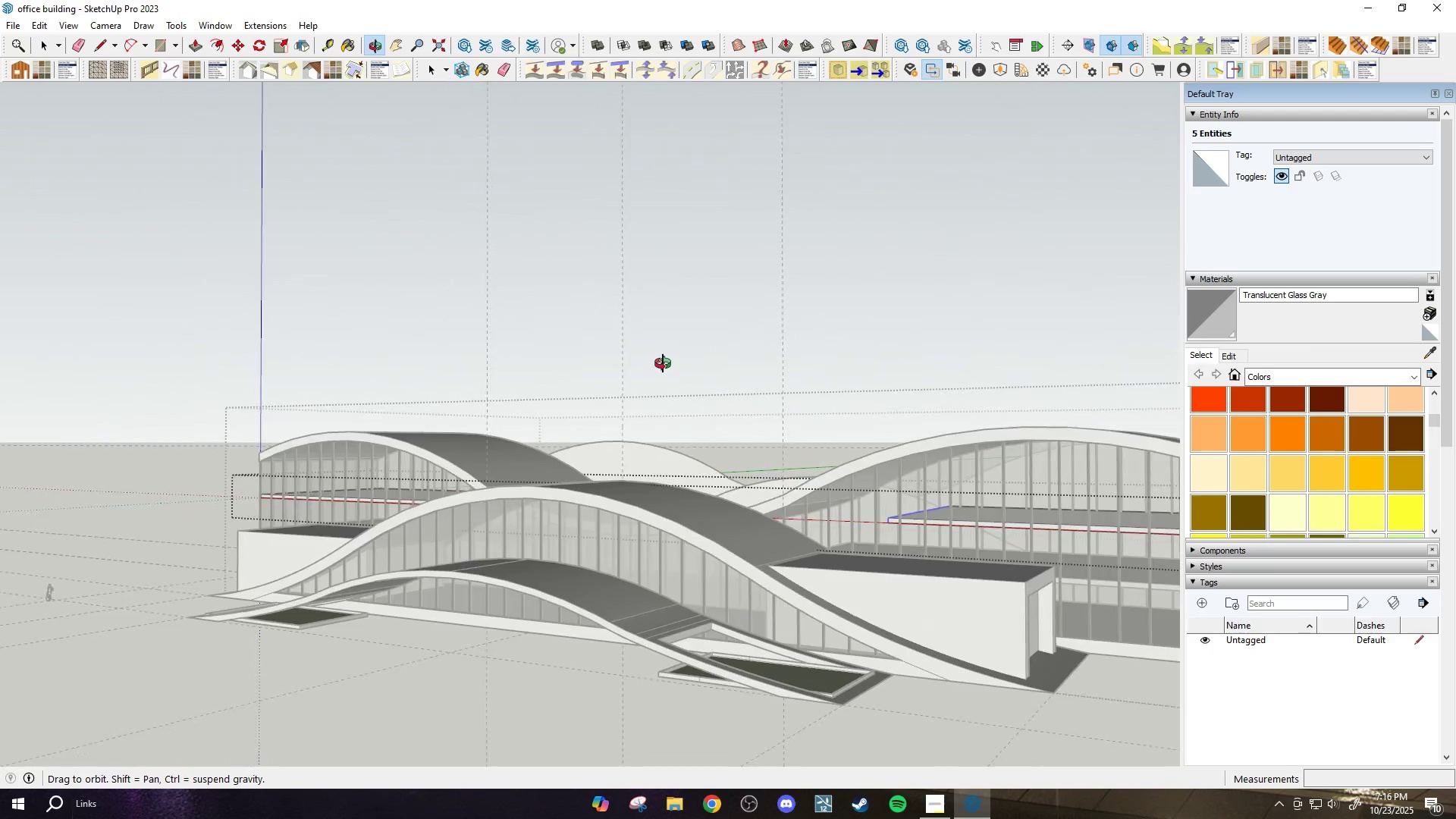 
type(/ m10000)
 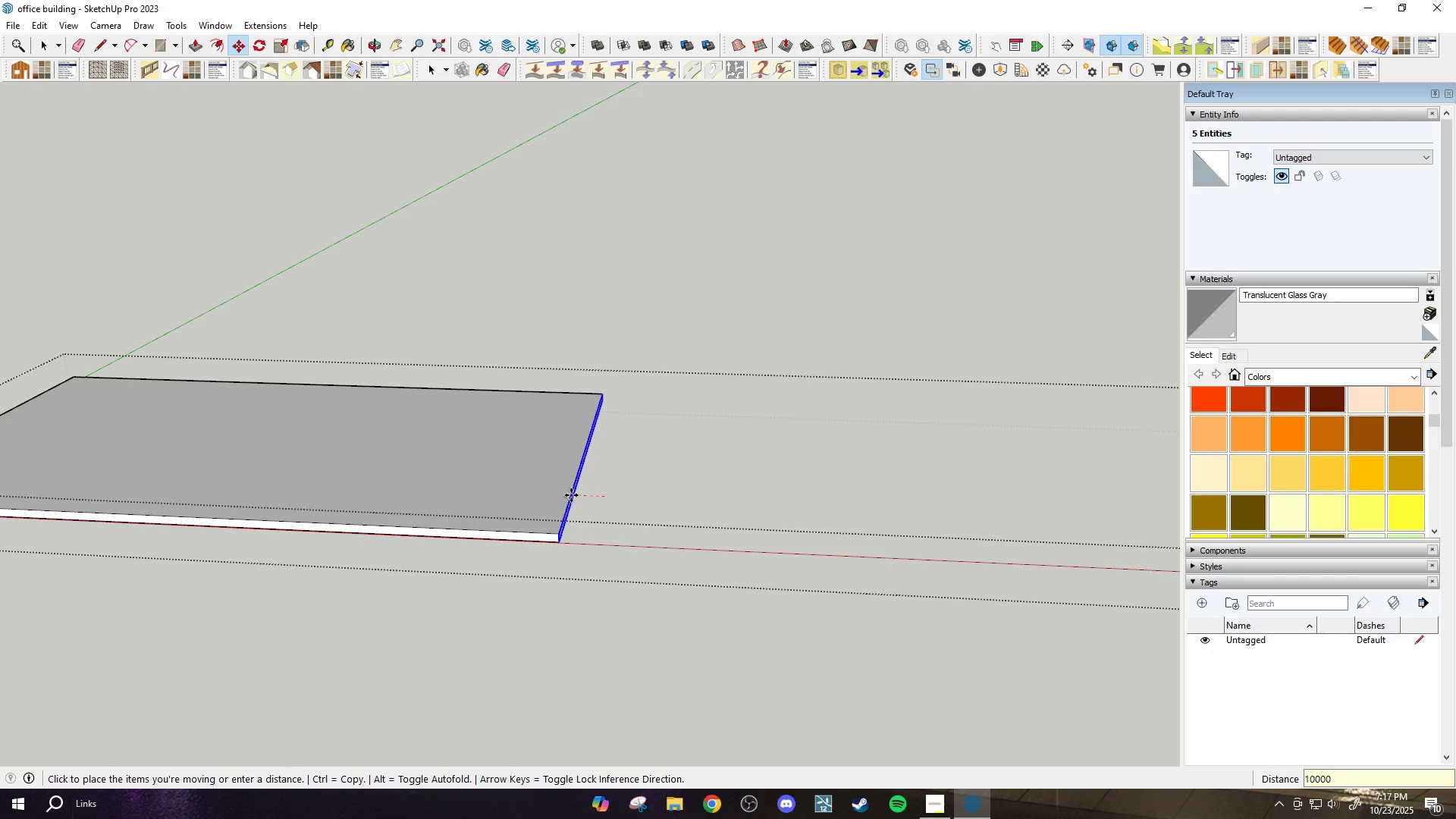 
scroll: coordinate [922, 508], scroll_direction: down, amount: 3.0
 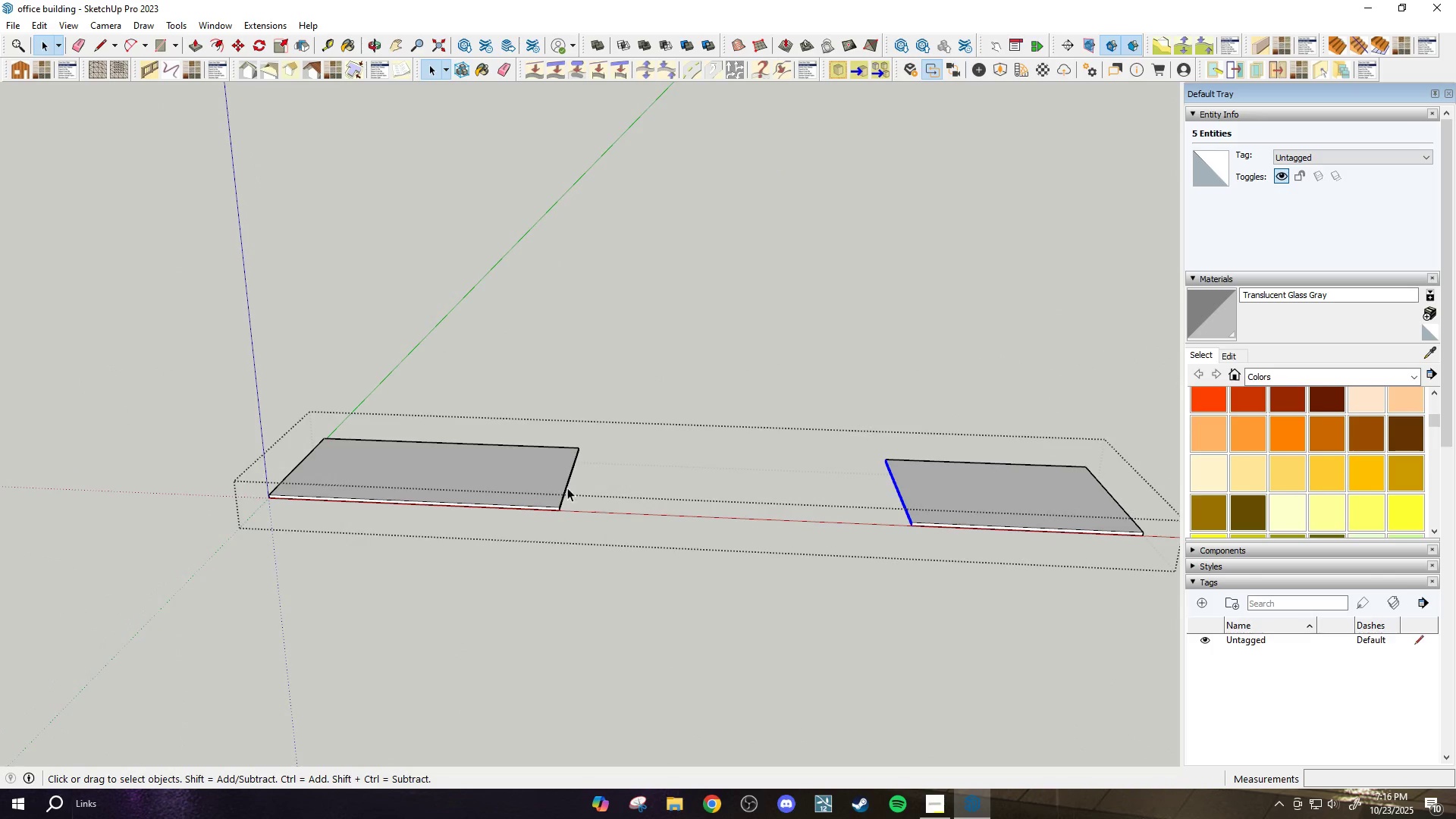 
left_click_drag(start_coordinate=[507, 417], to_coordinate=[662, 662])
 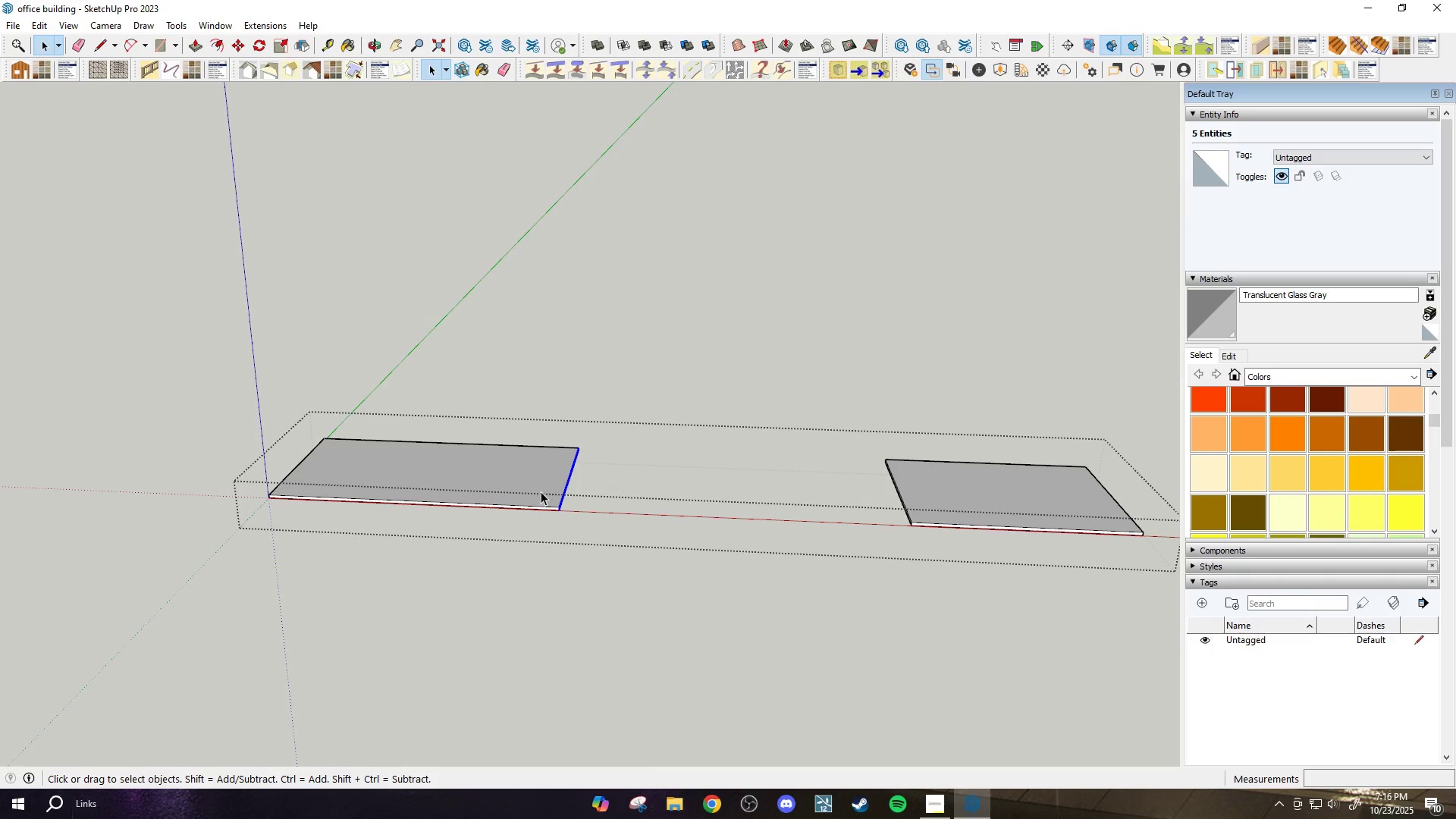 
scroll: coordinate [537, 495], scroll_direction: up, amount: 9.0
 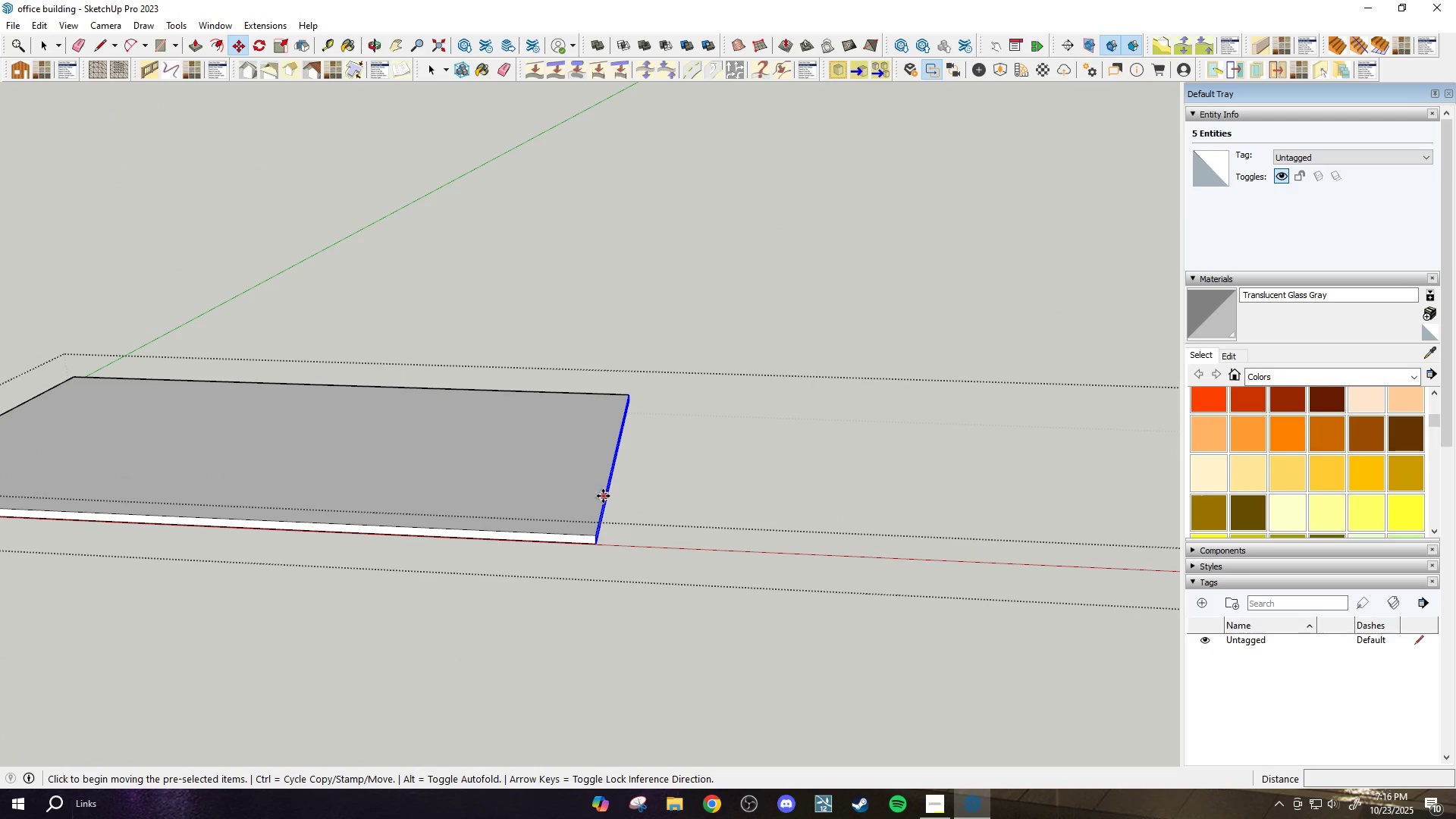 
left_click_drag(start_coordinate=[603, 496], to_coordinate=[598, 496])
 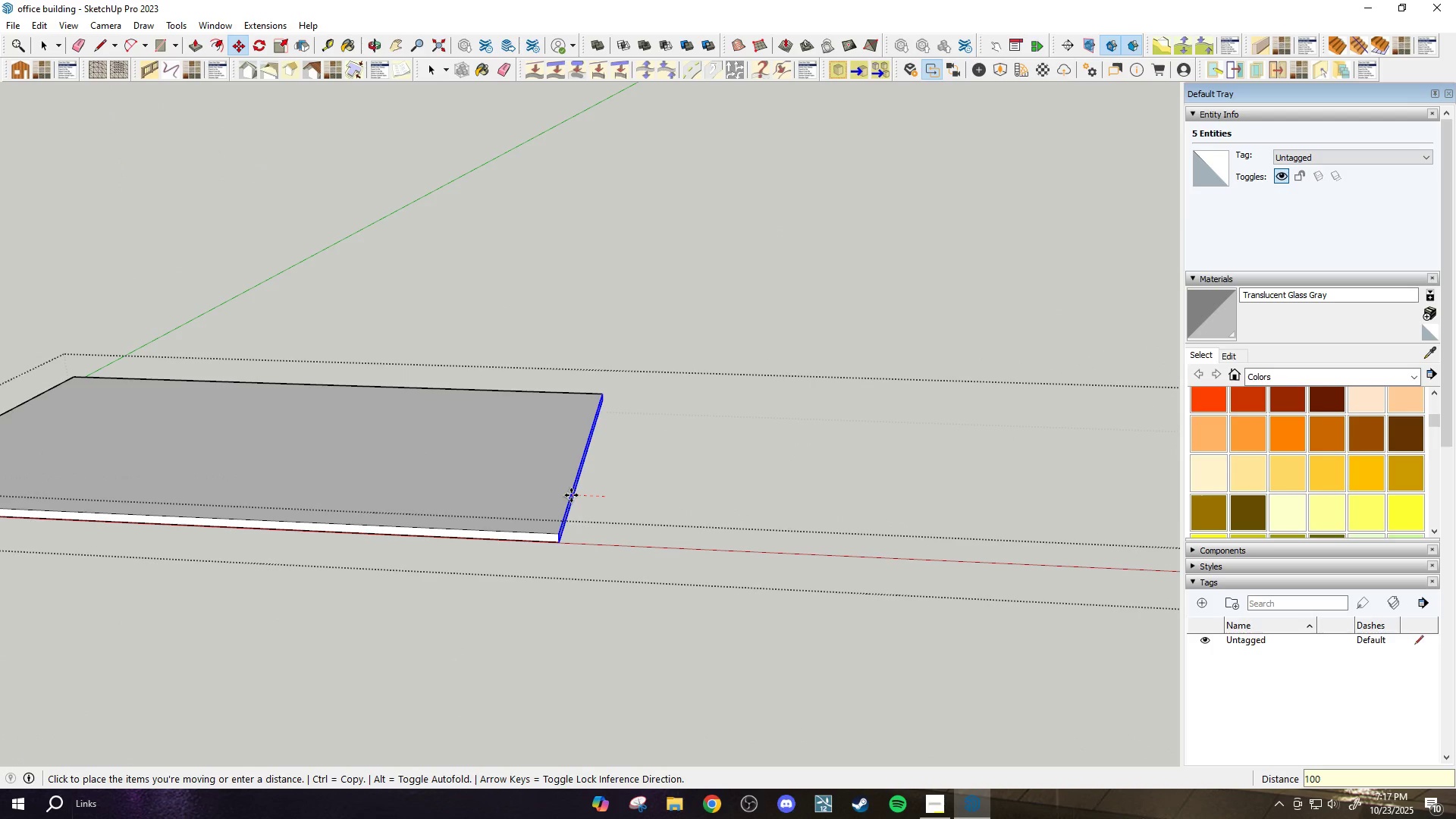 
key(Enter)
 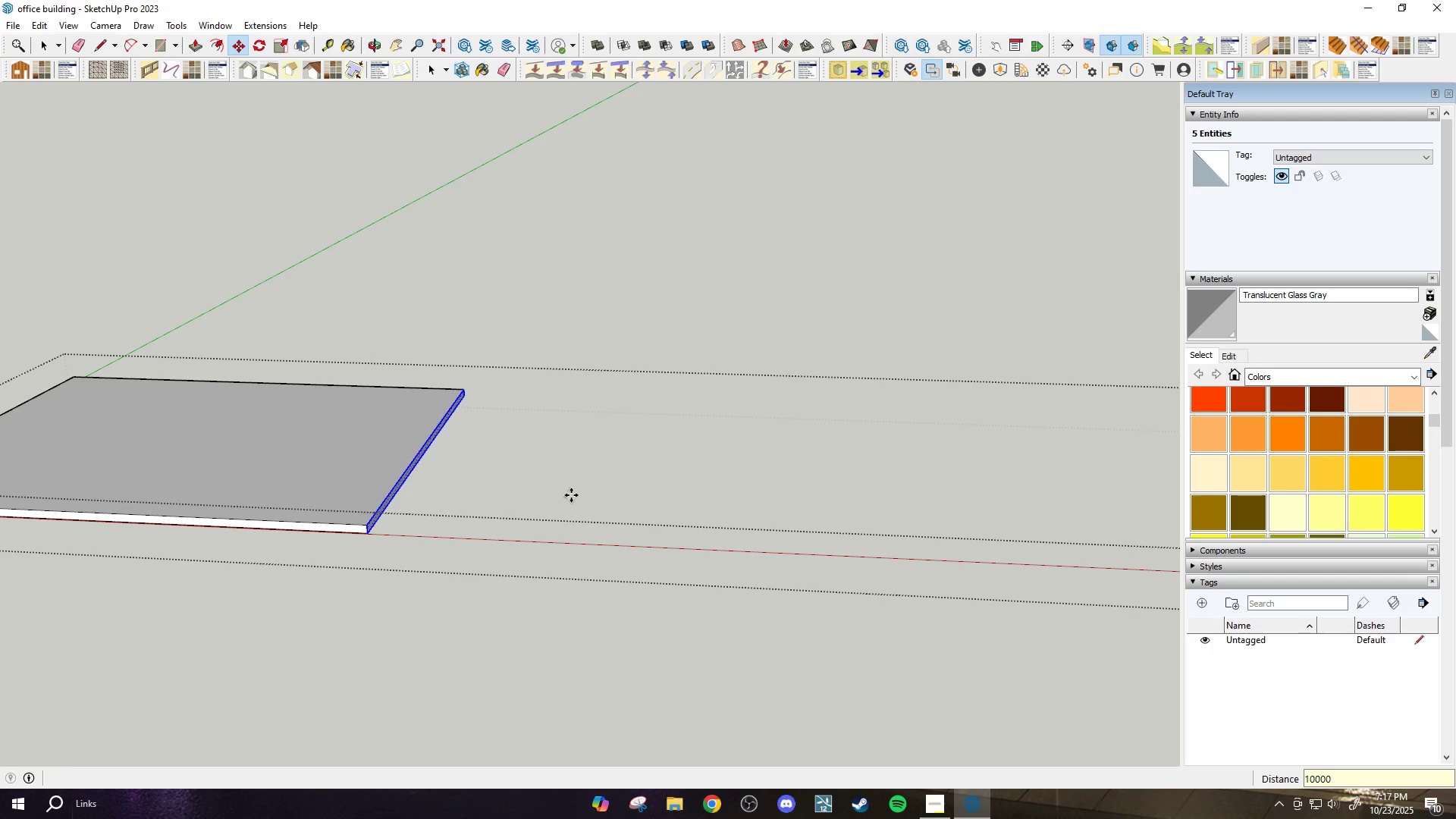 
scroll: coordinate [573, 510], scroll_direction: down, amount: 4.0
 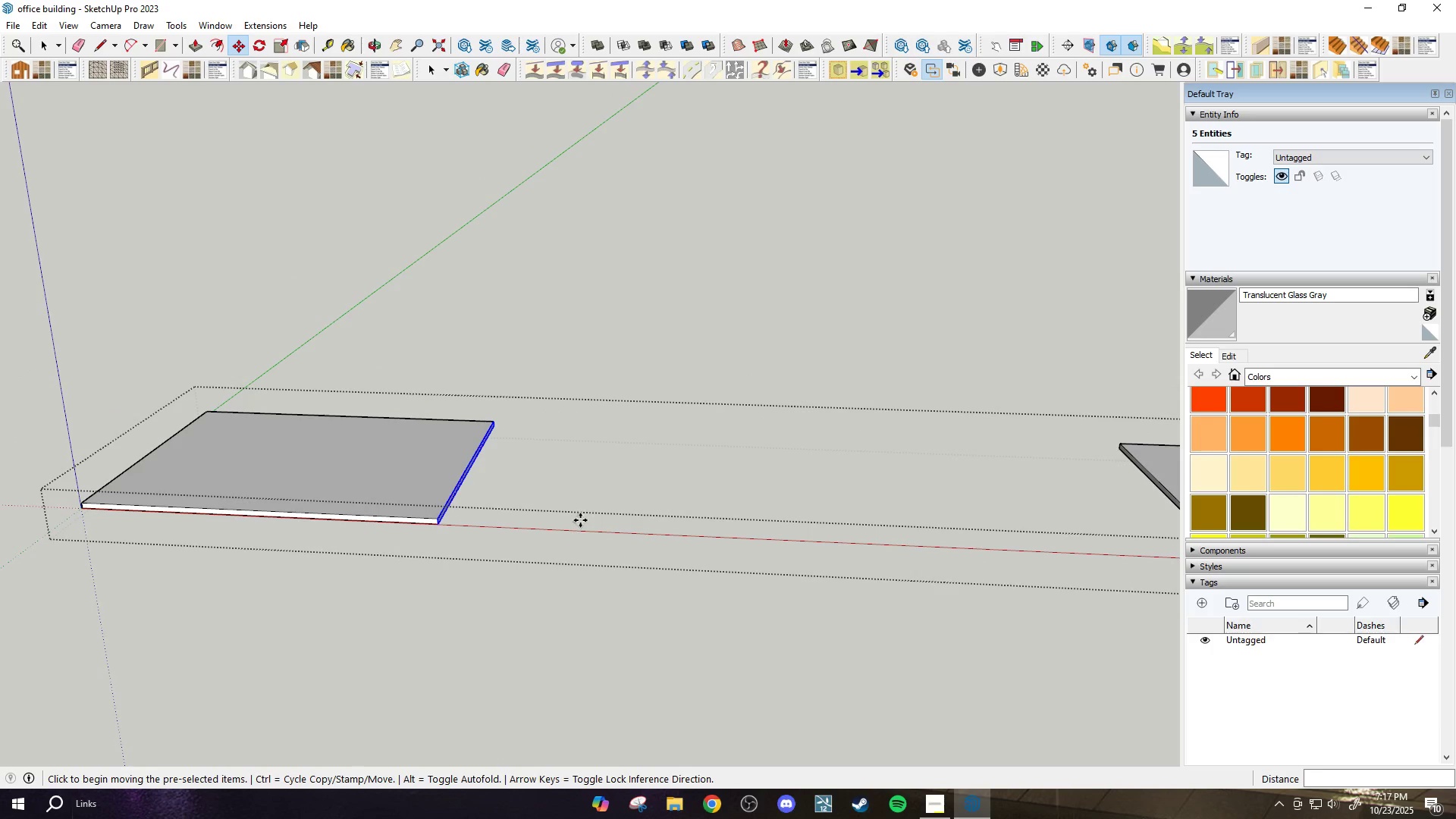 
key(Space)
 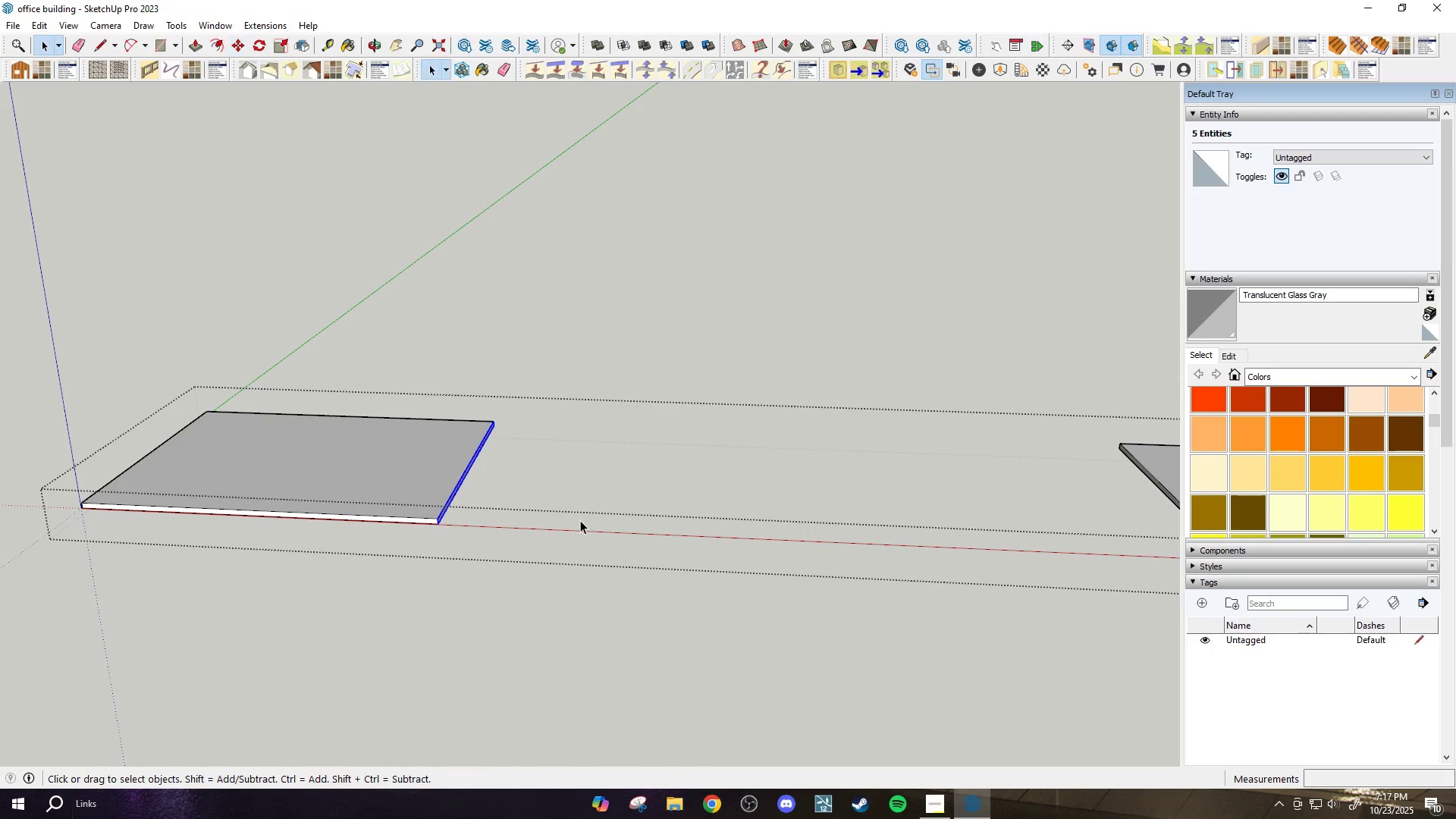 
key(Escape)
 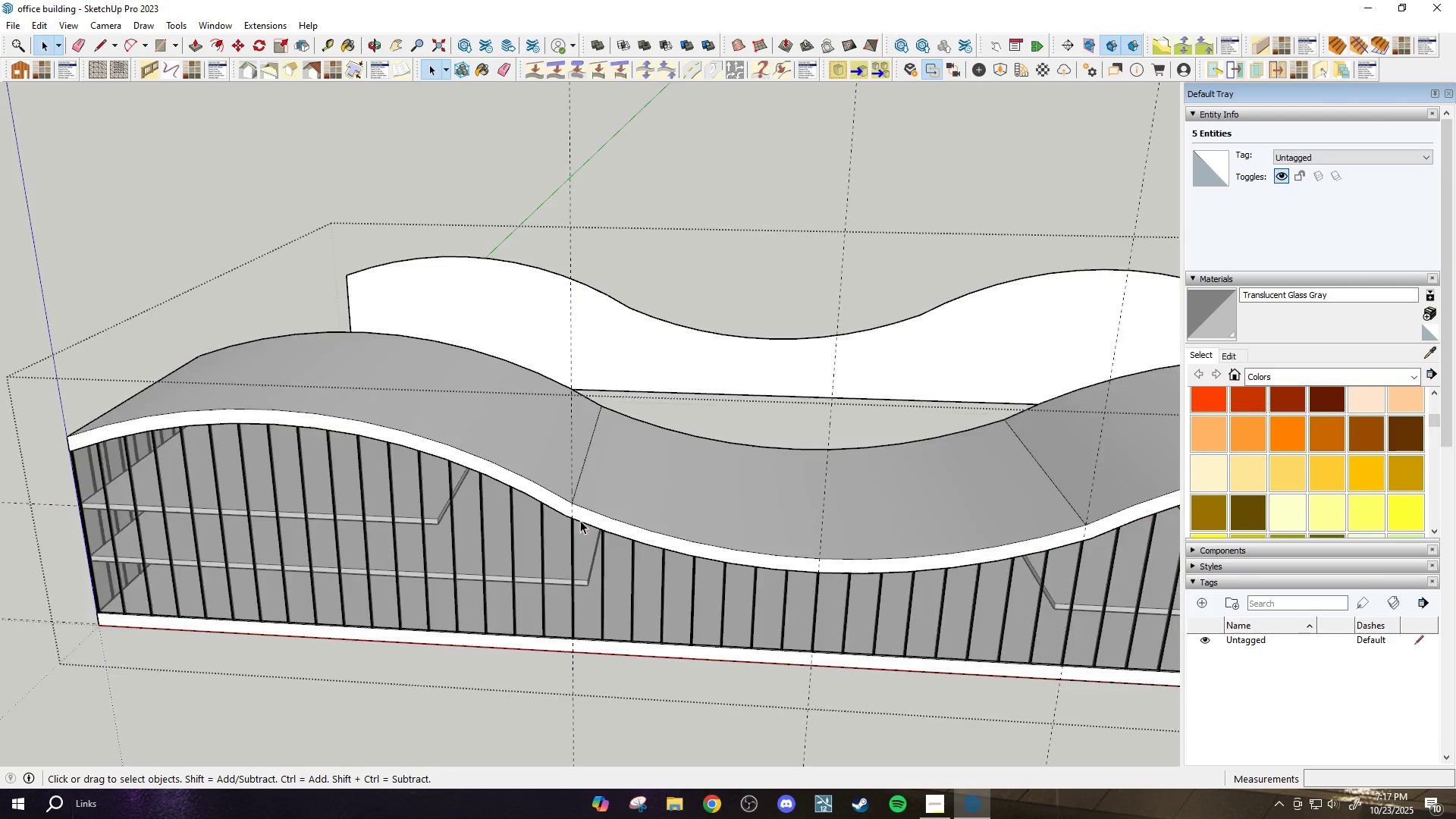 
scroll: coordinate [583, 526], scroll_direction: down, amount: 3.0
 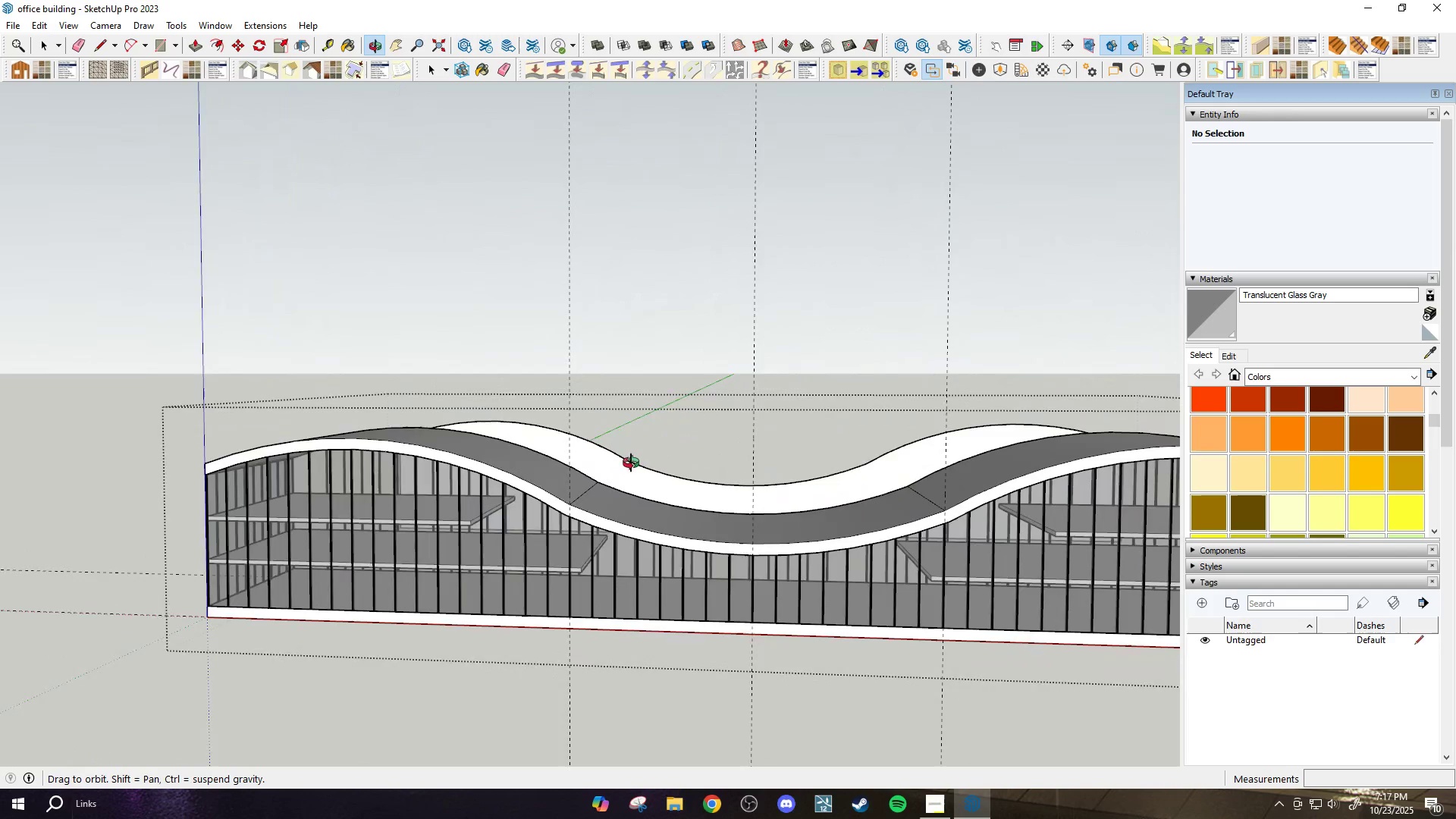 
wait(6.66)
 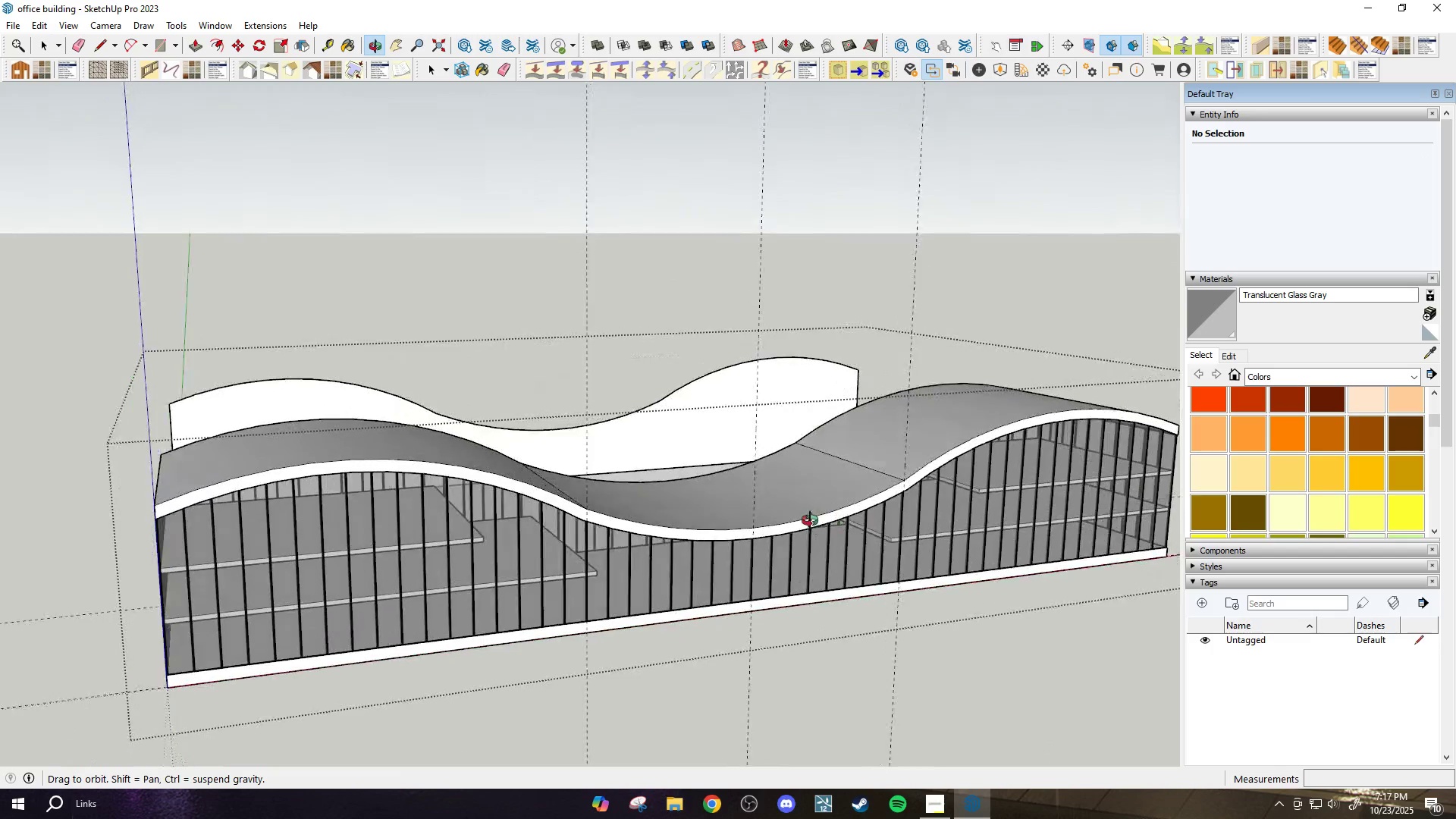 
scroll: coordinate [563, 559], scroll_direction: up, amount: 10.0
 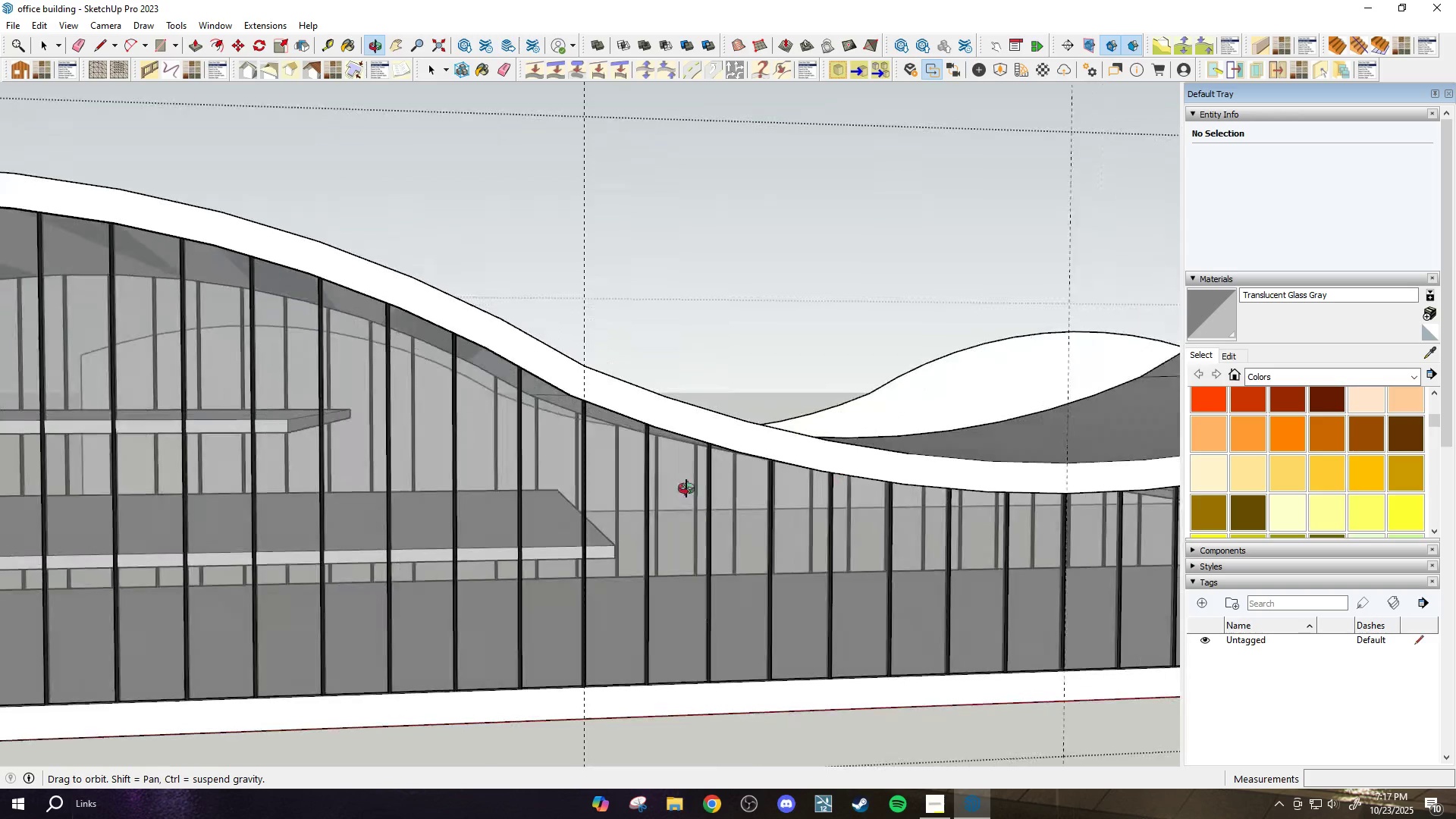 
scroll: coordinate [588, 576], scroll_direction: down, amount: 15.0
 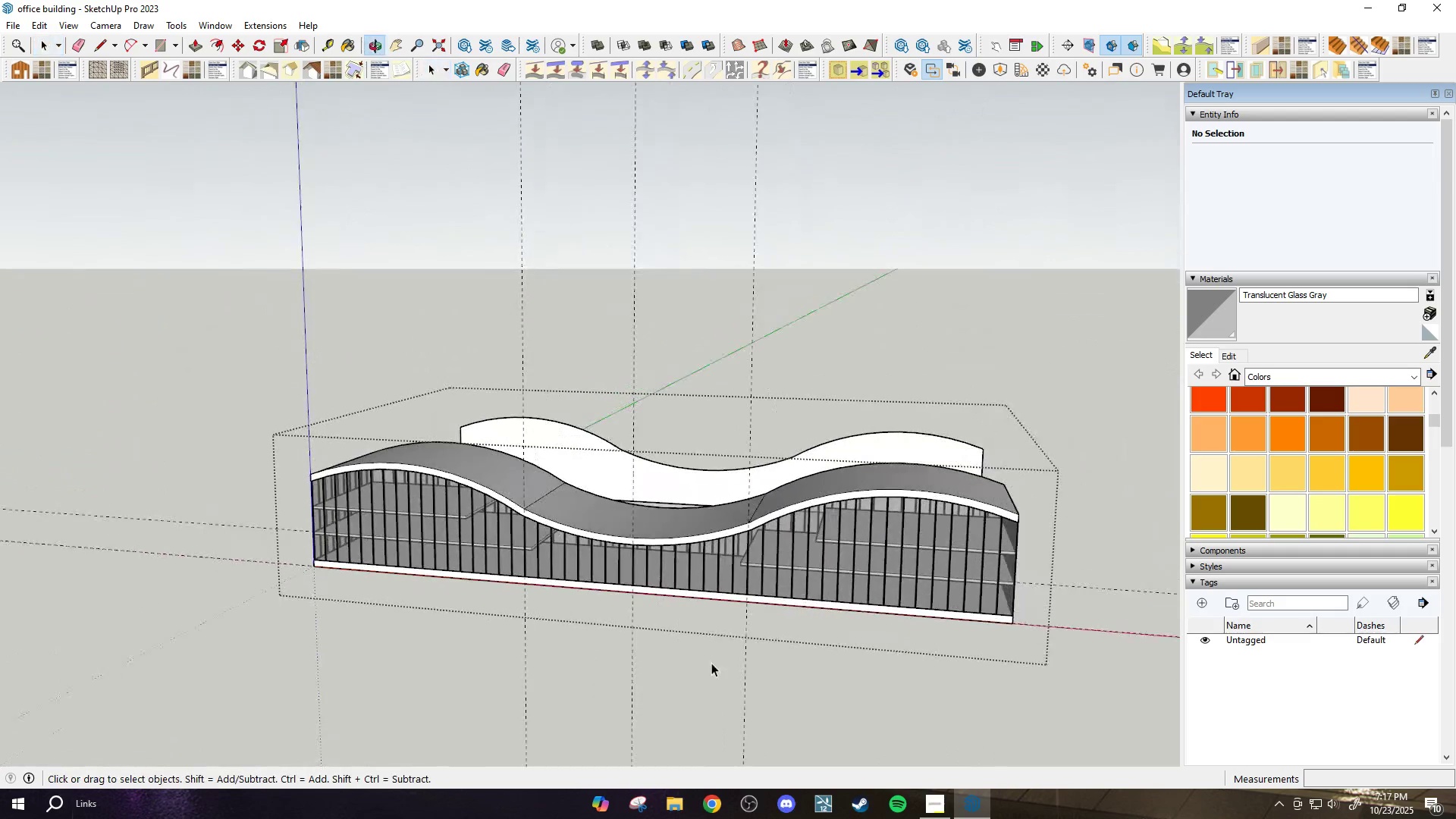 
key(E)
 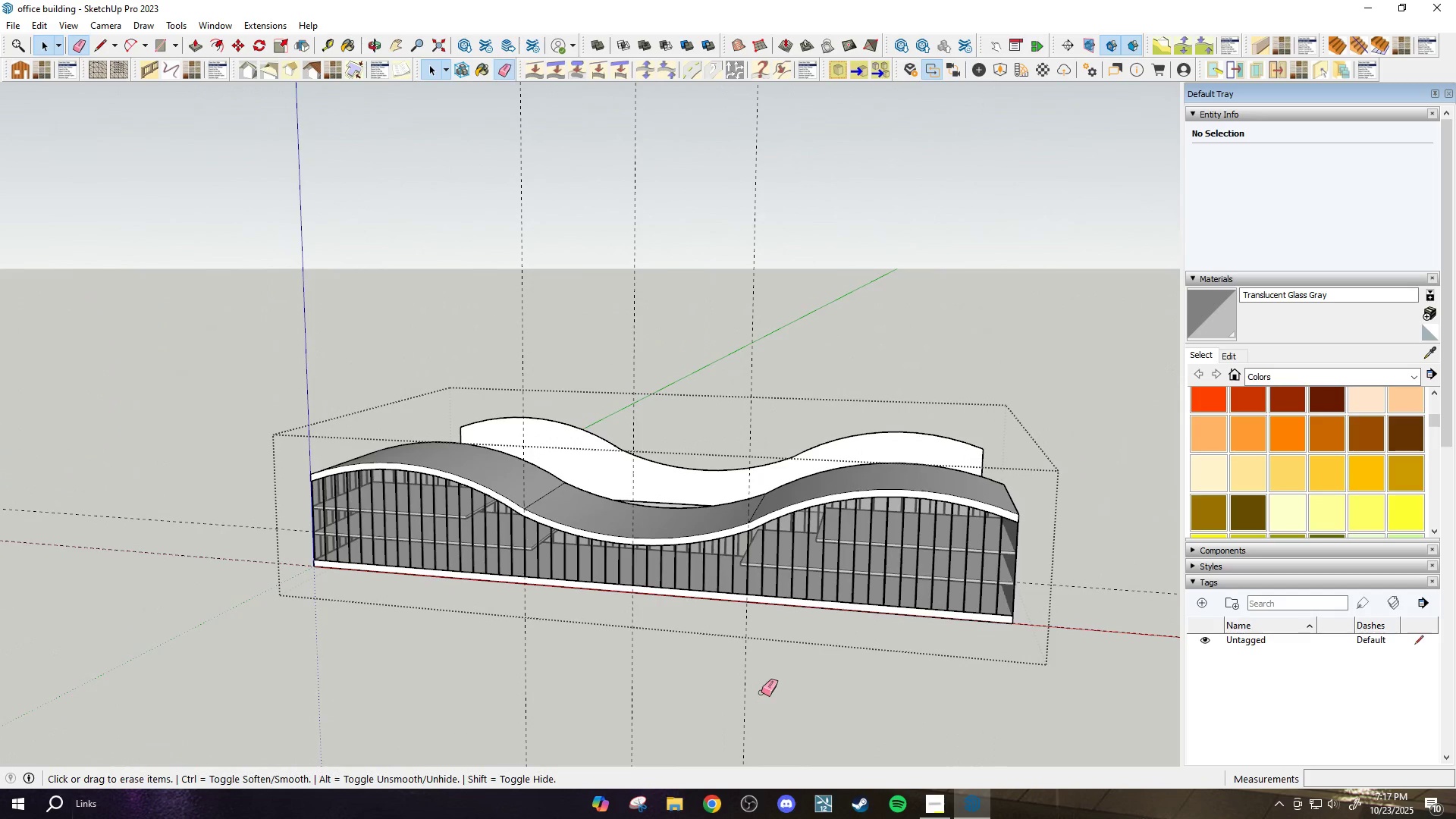 
left_click_drag(start_coordinate=[765, 692], to_coordinate=[680, 688])
 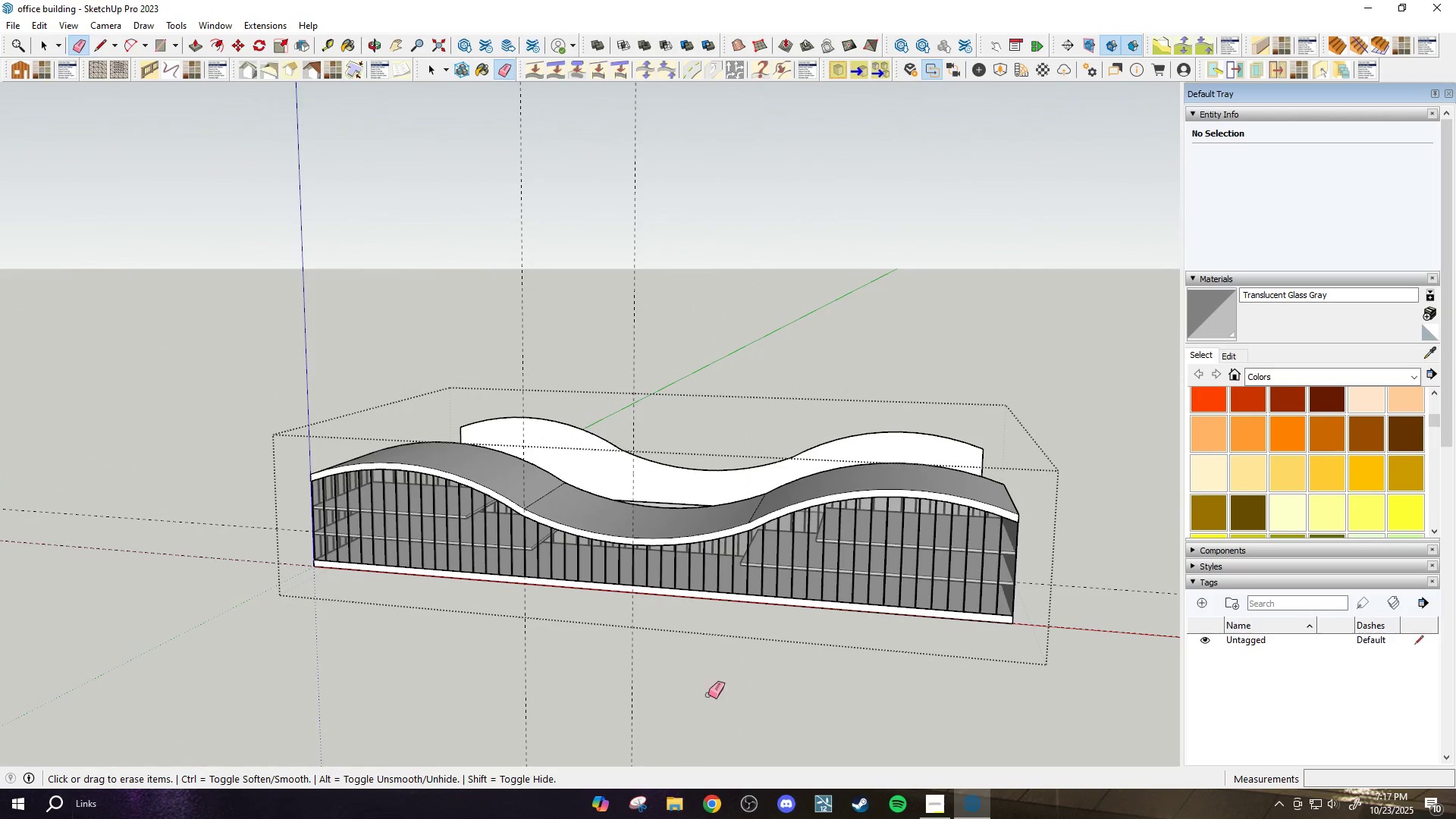 
left_click_drag(start_coordinate=[705, 695], to_coordinate=[561, 674])
 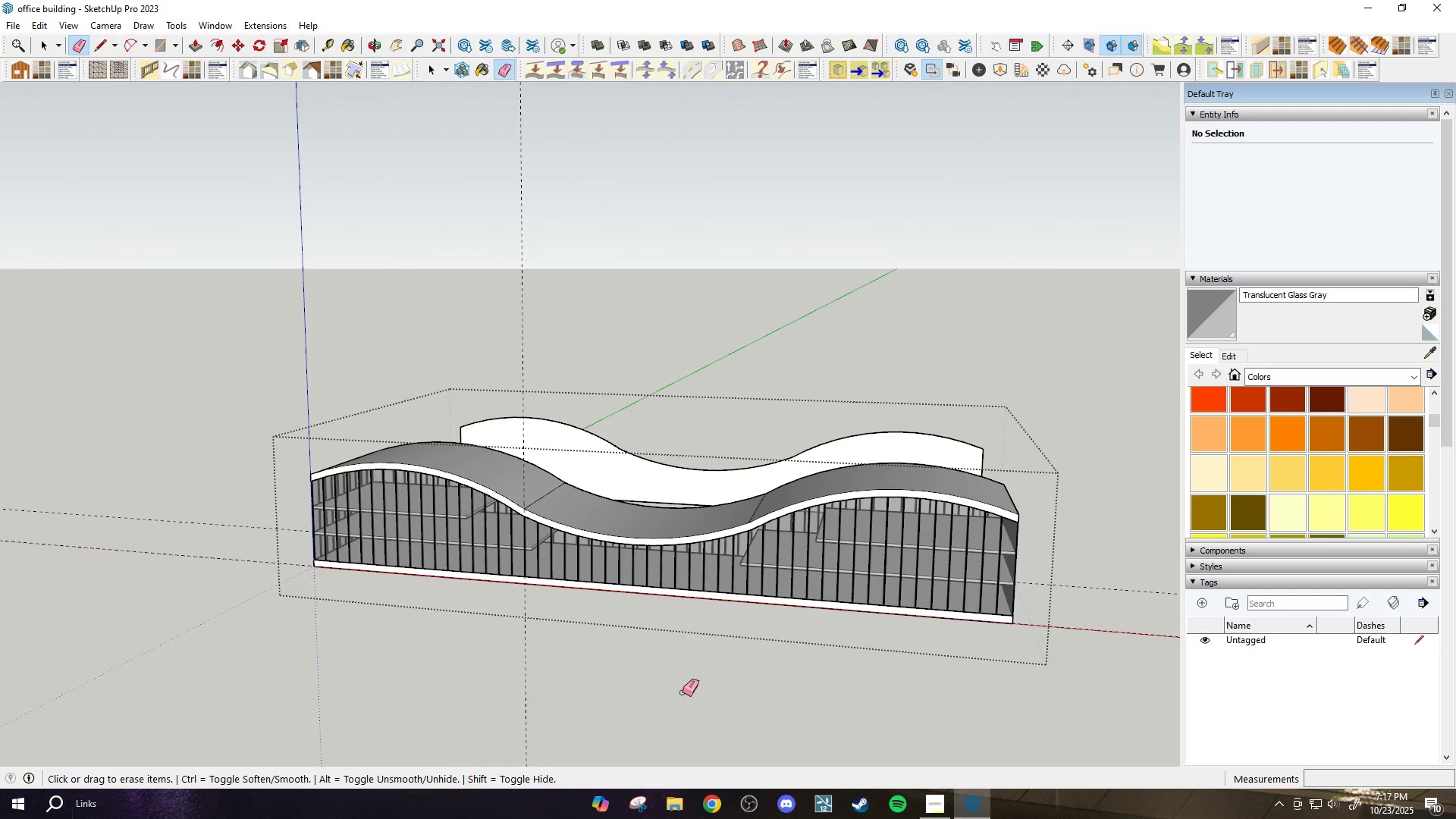 
left_click_drag(start_coordinate=[682, 692], to_coordinate=[406, 639])
 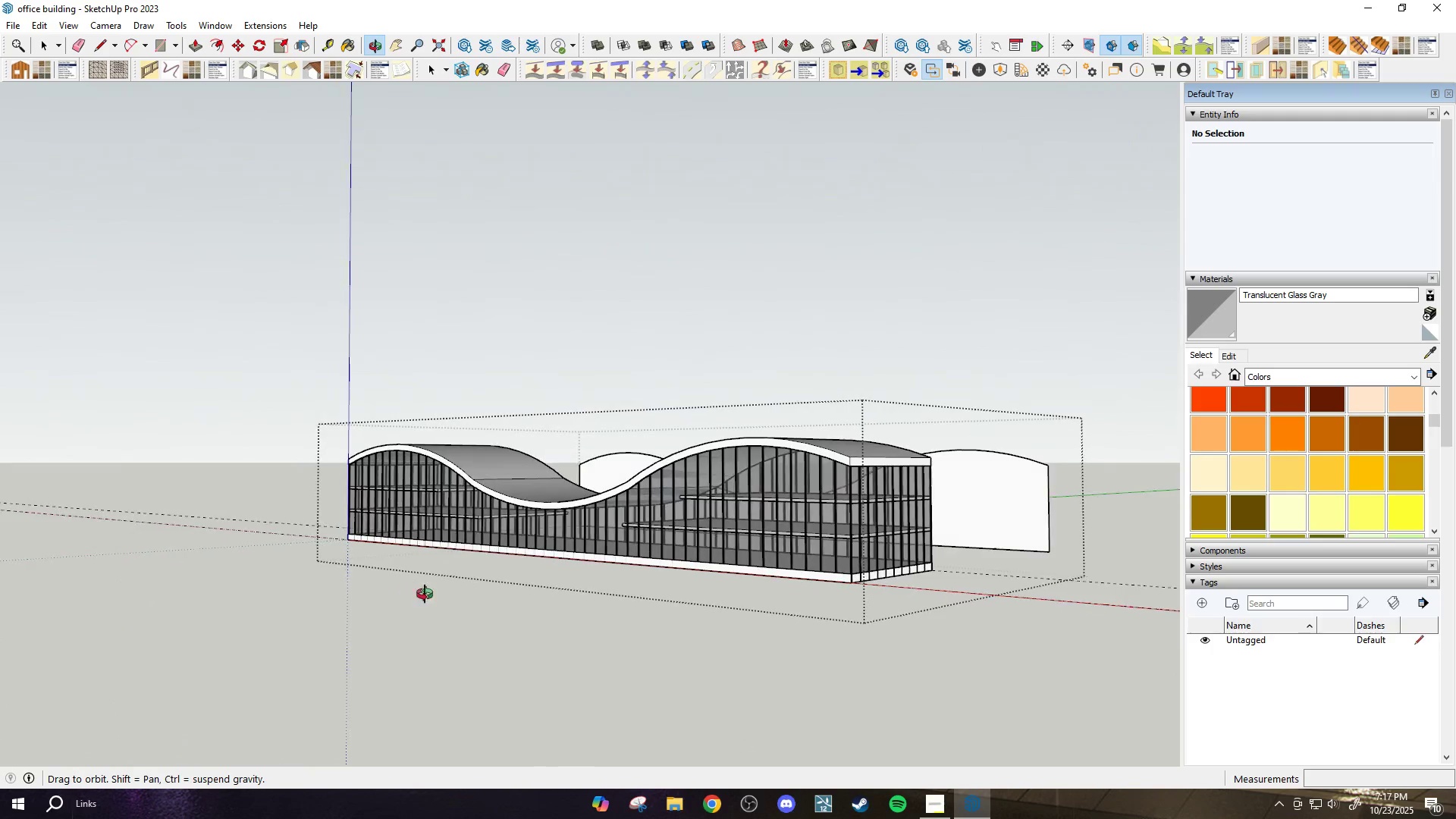 
key(Space)
 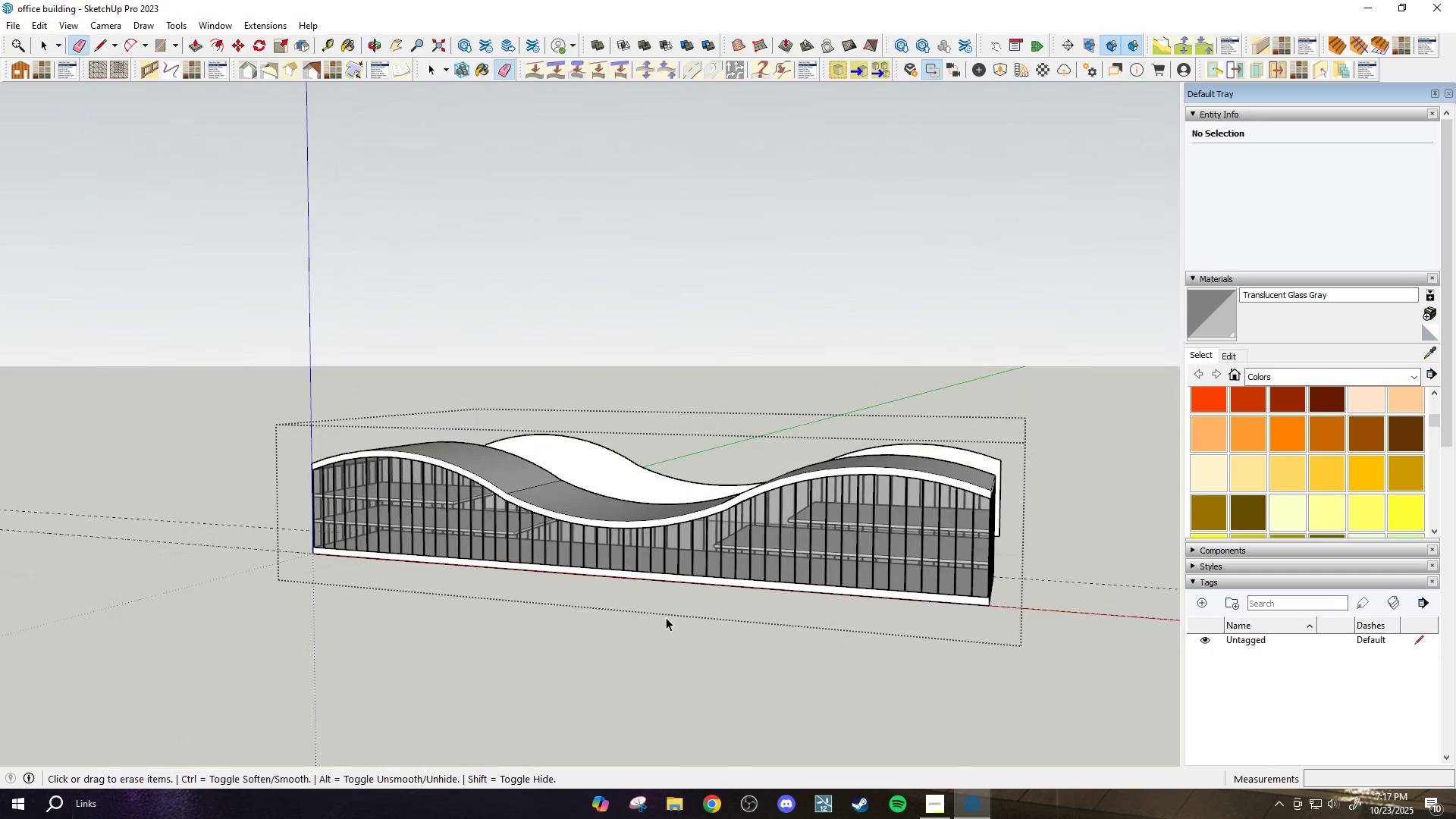 
key(Escape)
 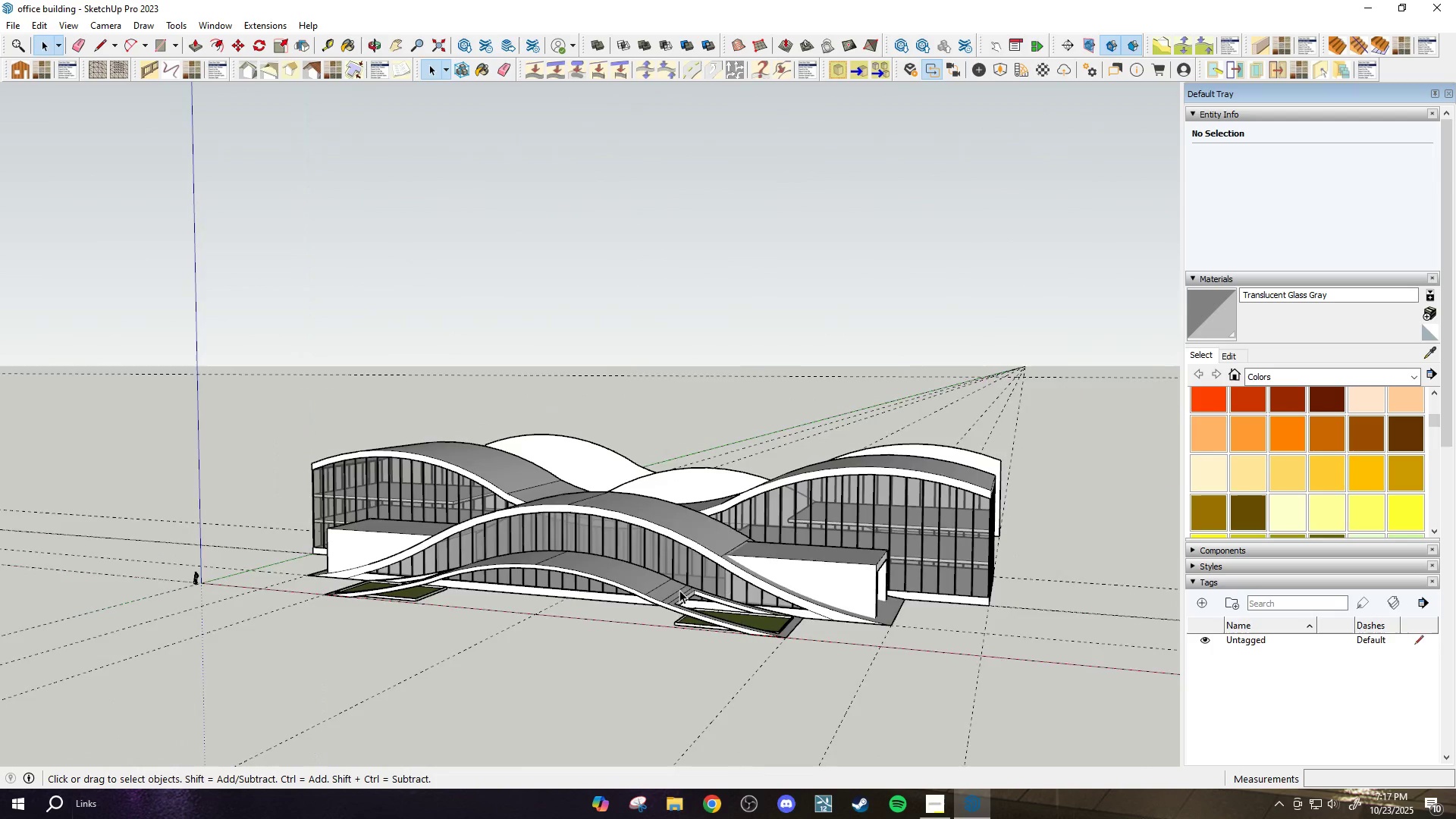 
scroll: coordinate [717, 579], scroll_direction: up, amount: 7.0
 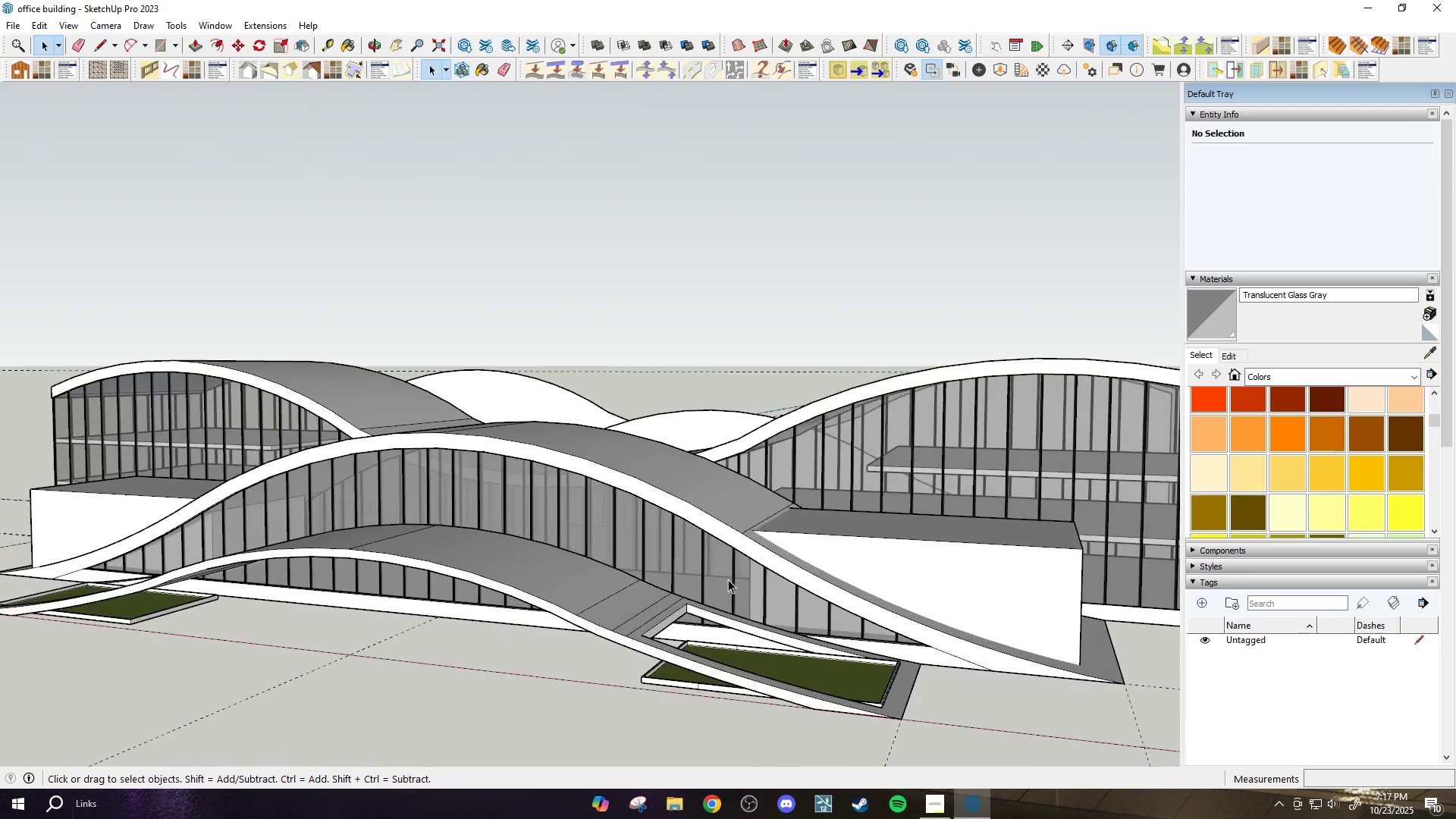 
key(H)
 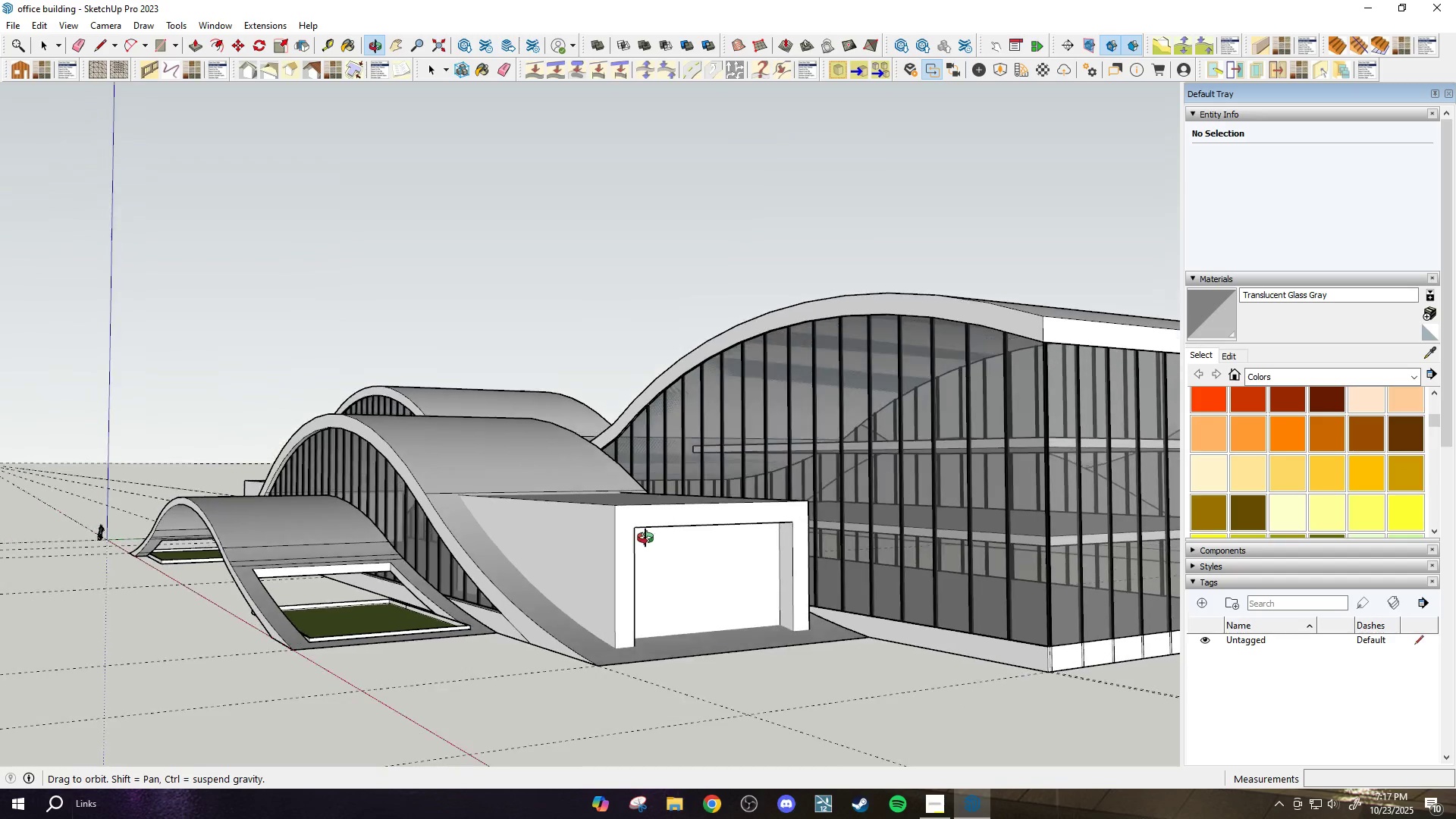 
scroll: coordinate [861, 562], scroll_direction: down, amount: 2.0
 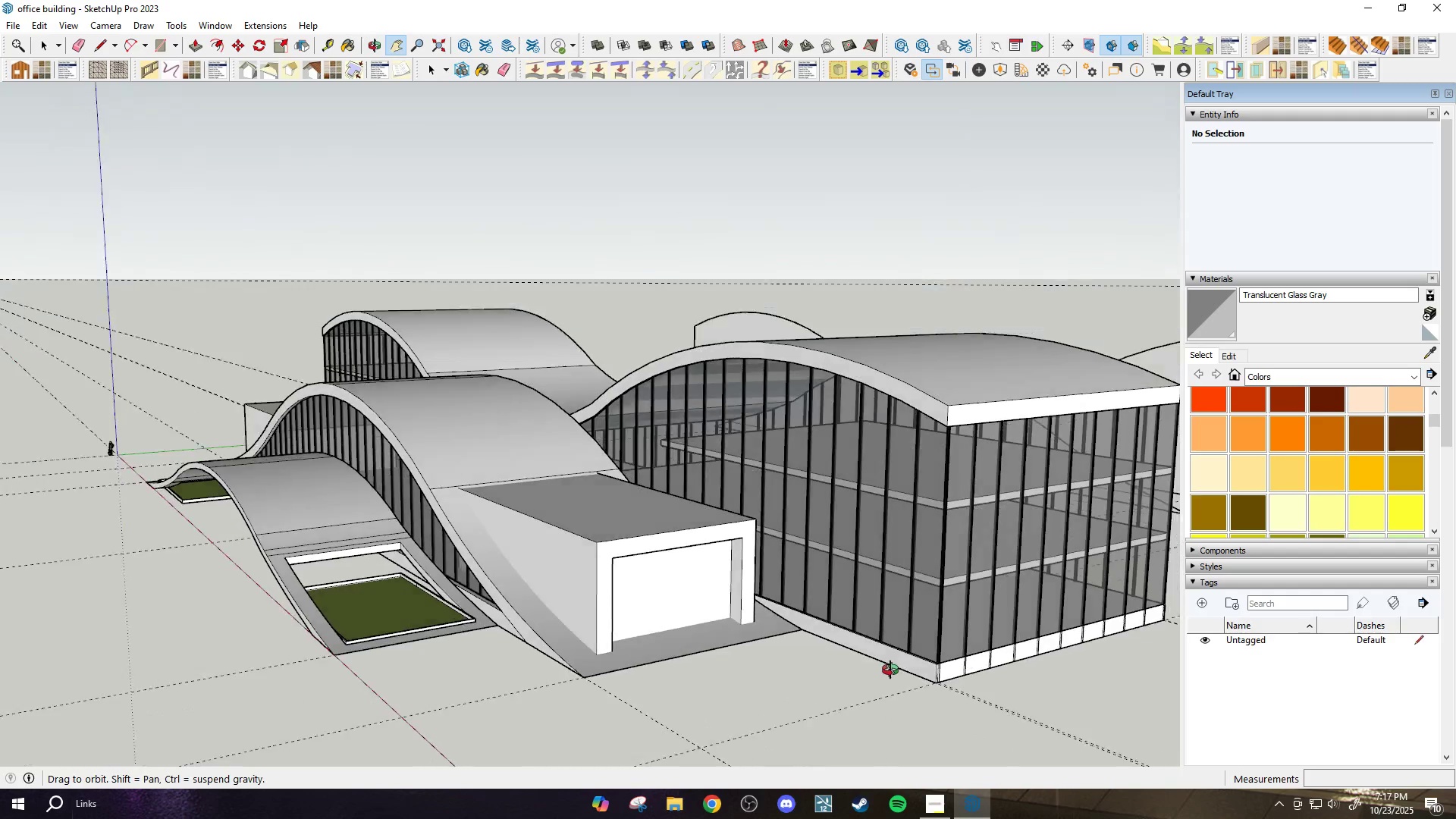 
scroll: coordinate [912, 645], scroll_direction: up, amount: 20.0
 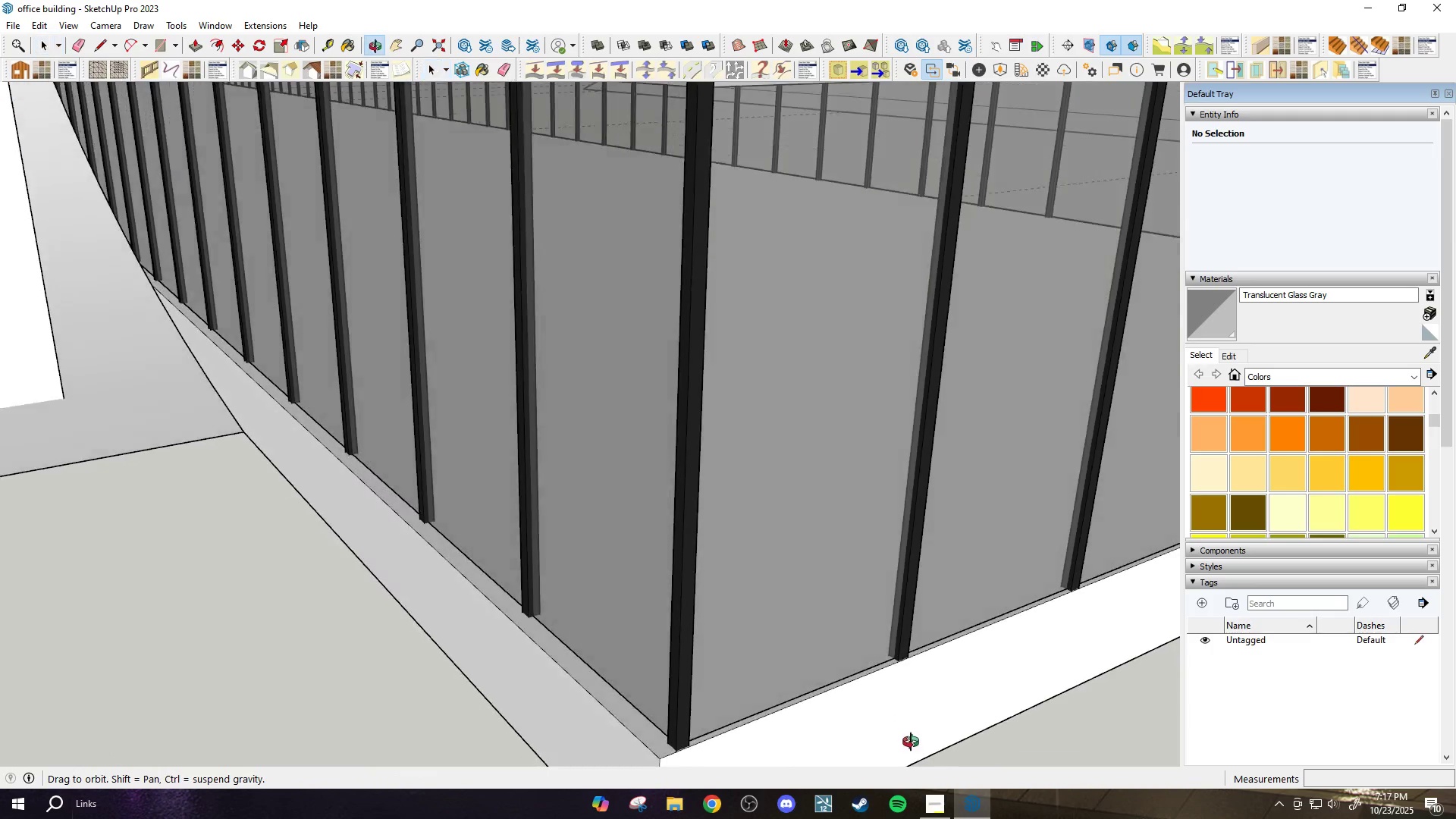 
key(Space)
 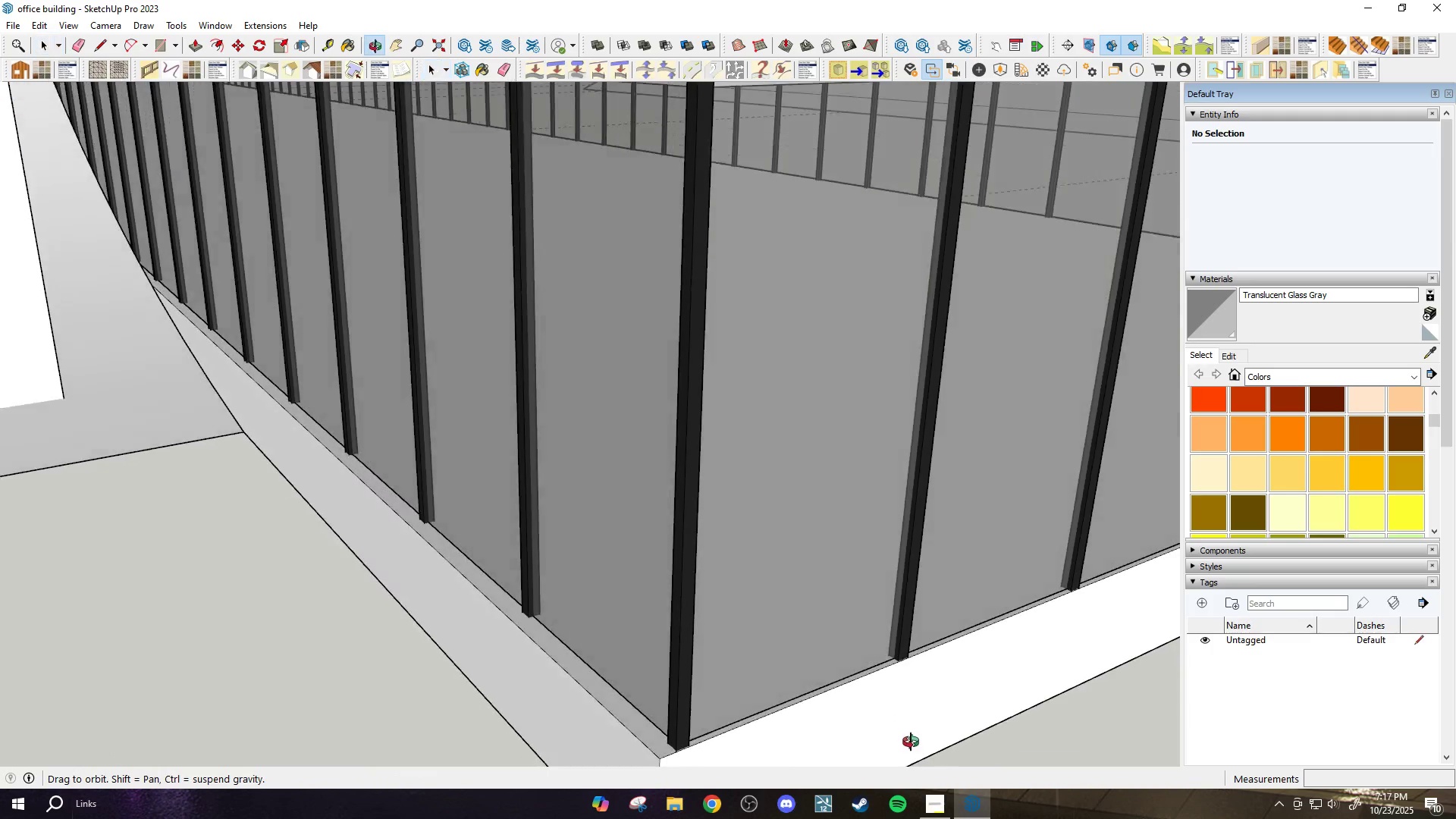 
scroll: coordinate [836, 620], scroll_direction: down, amount: 4.0
 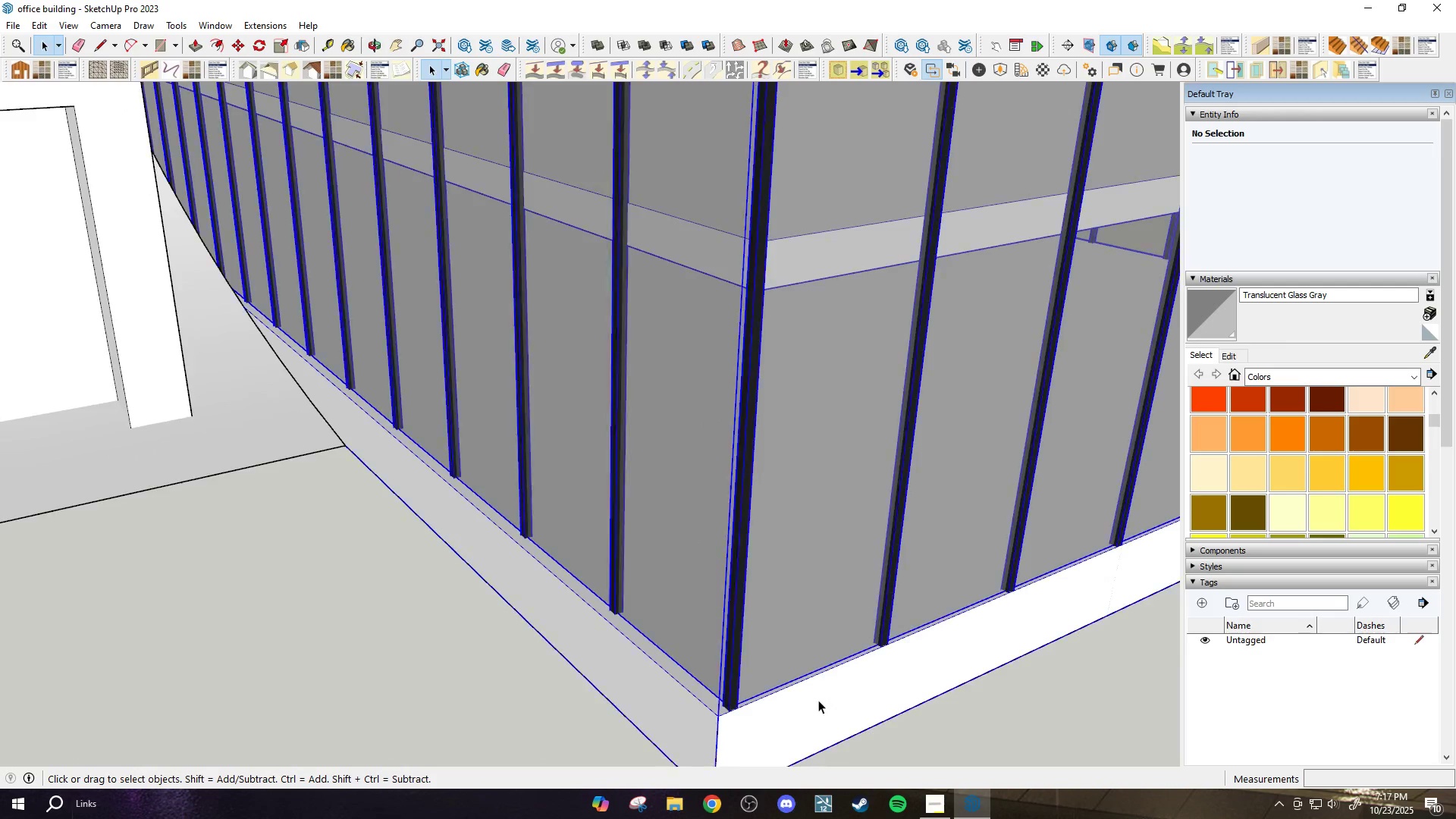 
double_click([818, 700])
 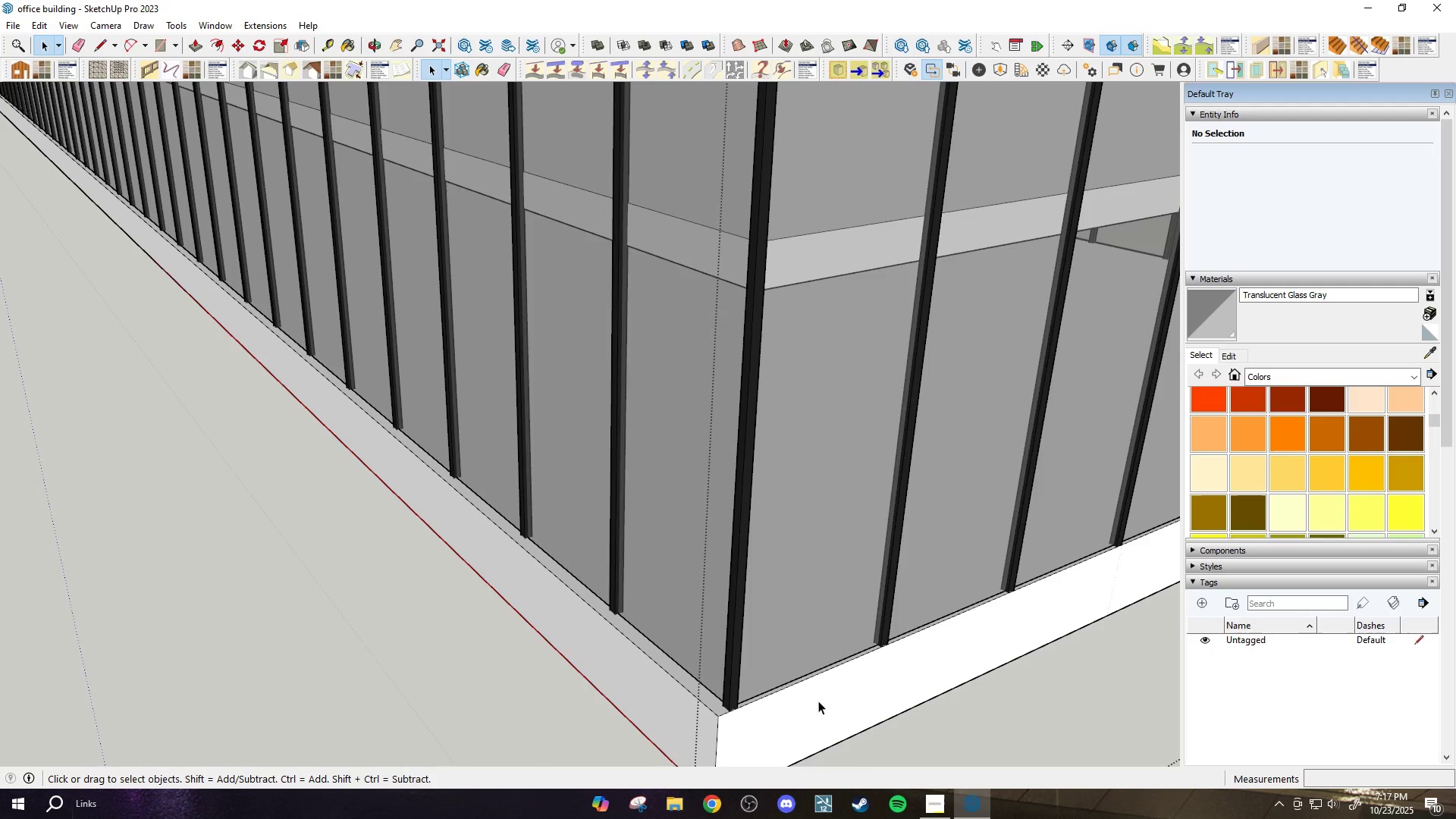 
key(P)
 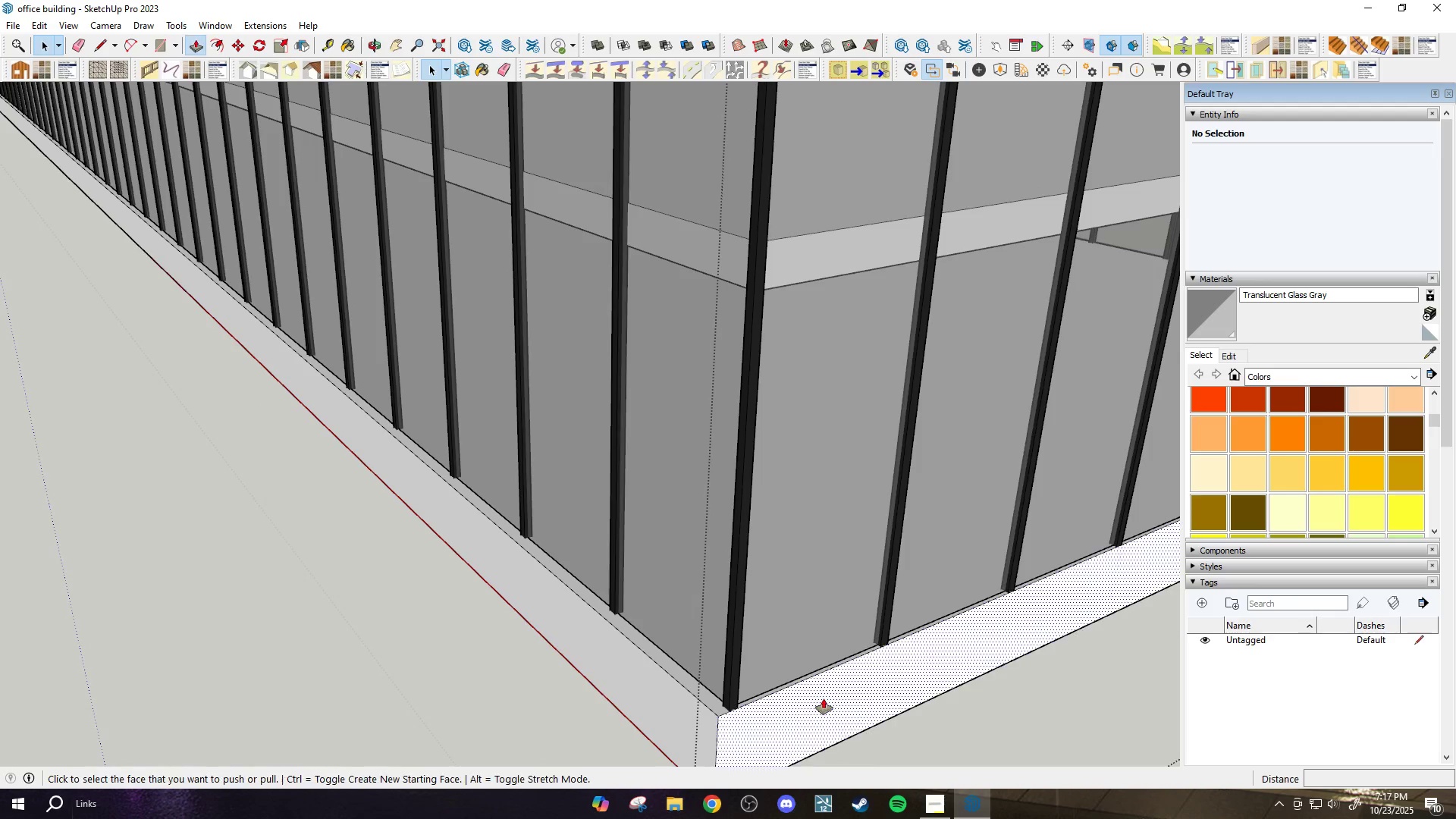 
scroll: coordinate [822, 695], scroll_direction: up, amount: 2.0
 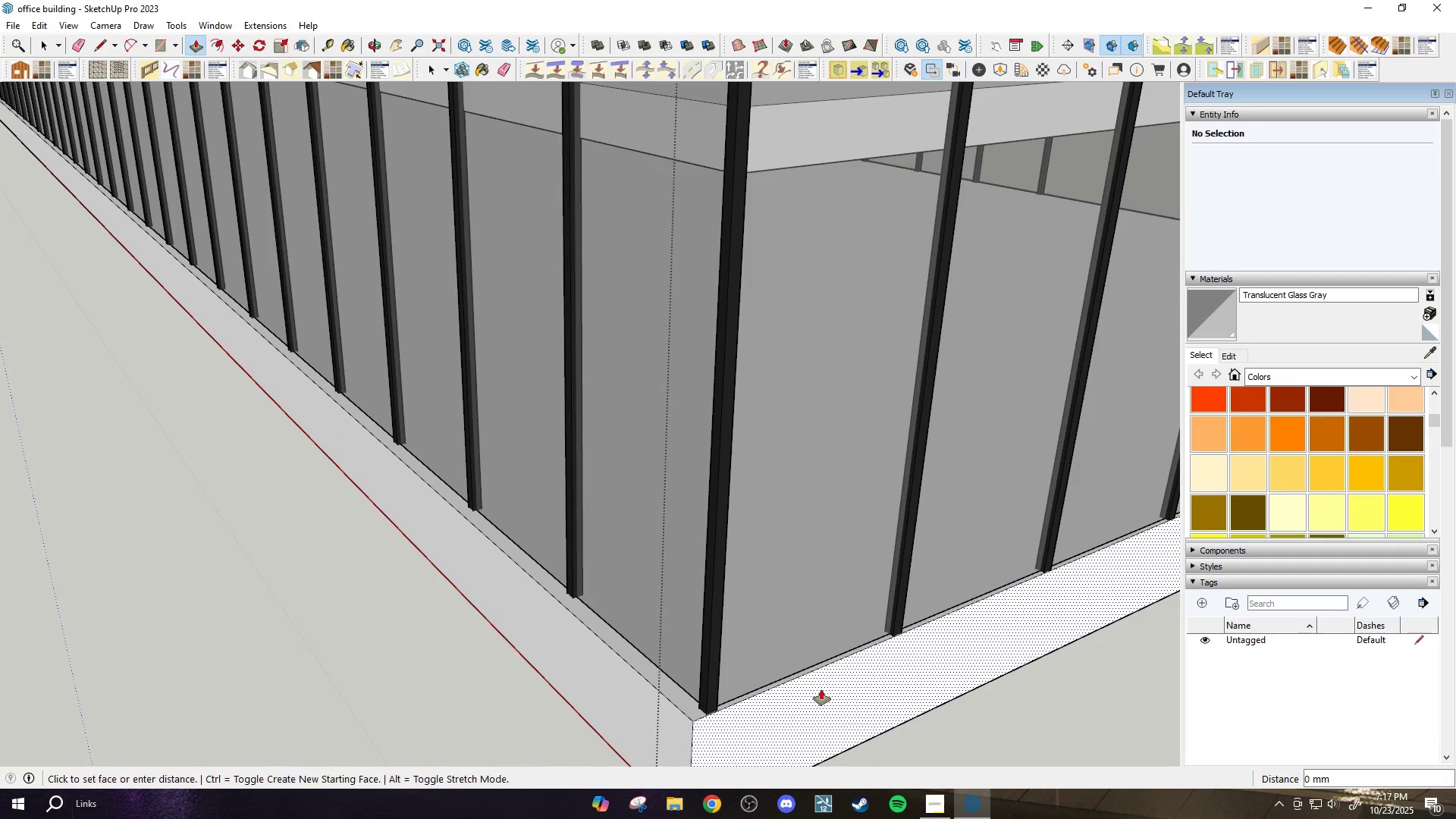 
left_click([821, 689])
 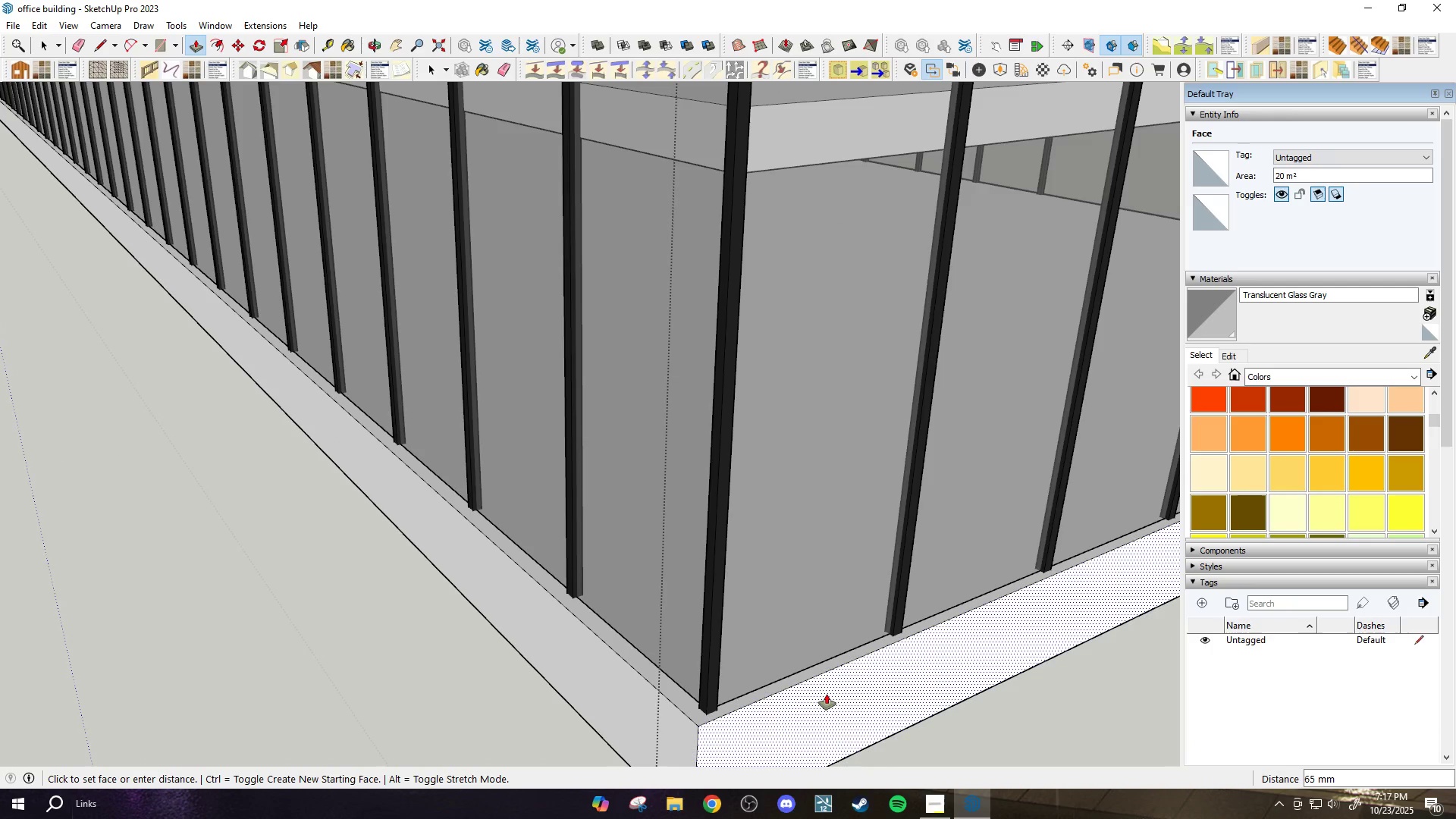 
type(50)
 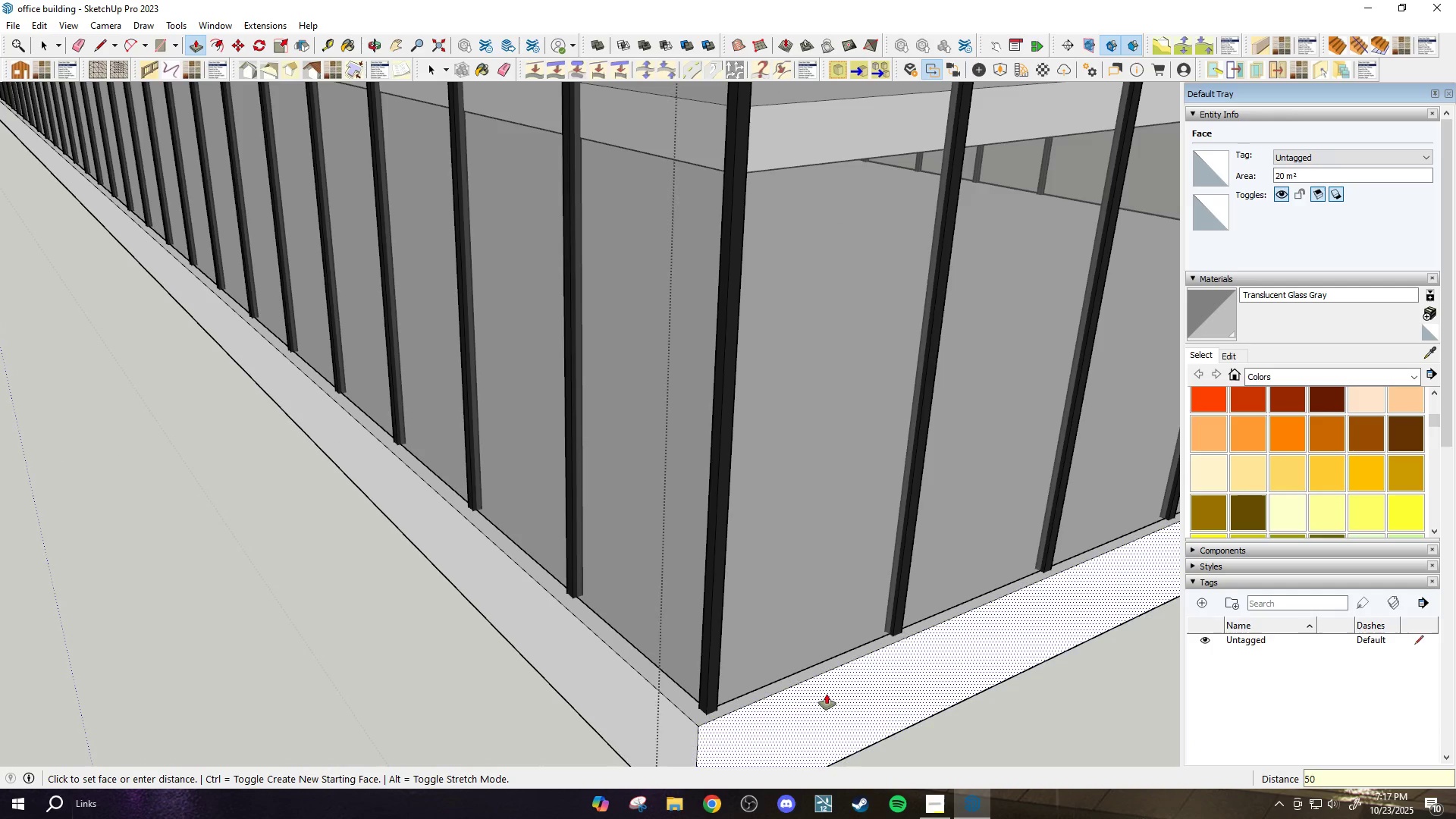 
key(Enter)
 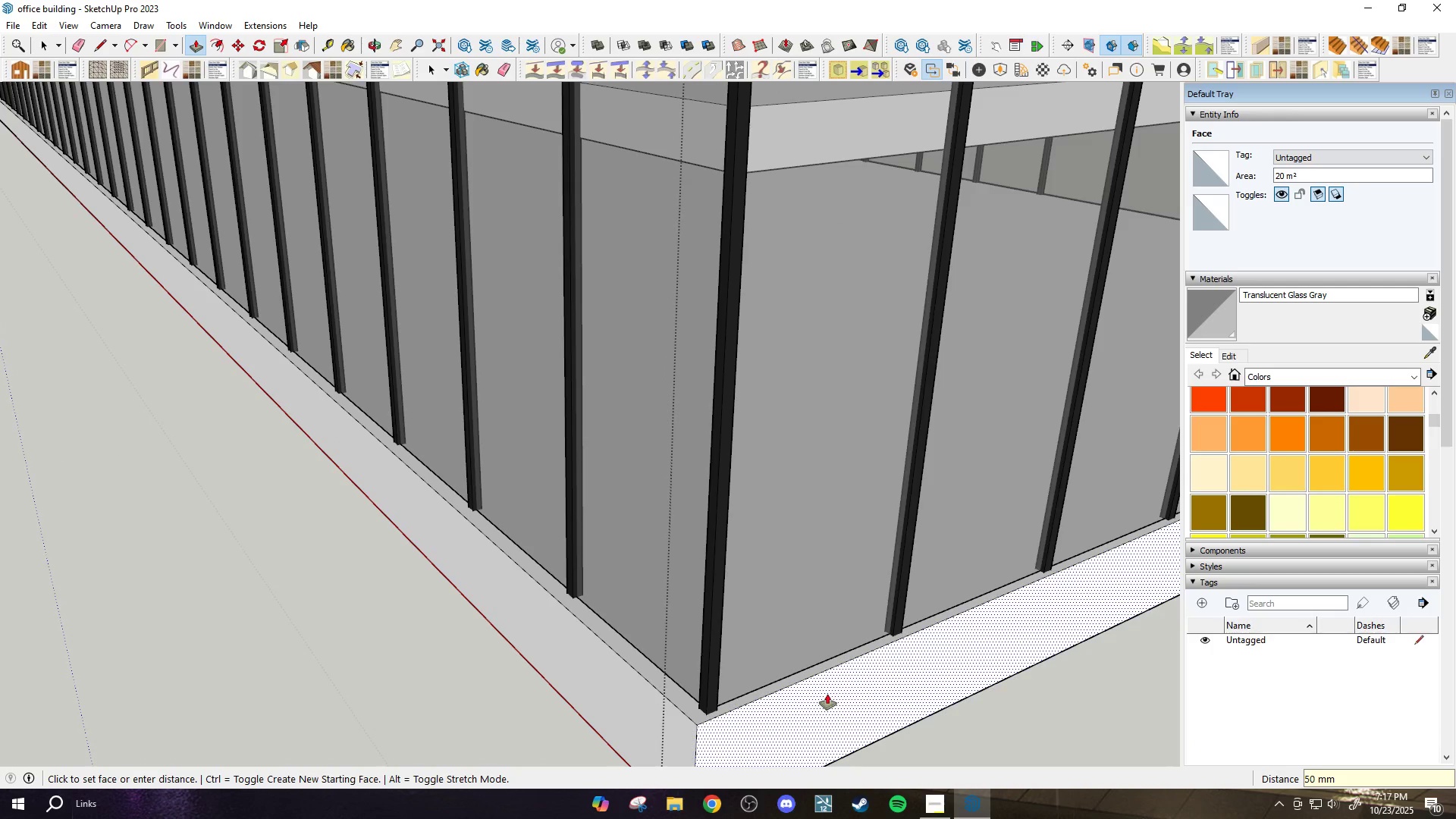 
scroll: coordinate [610, 650], scroll_direction: down, amount: 22.0
 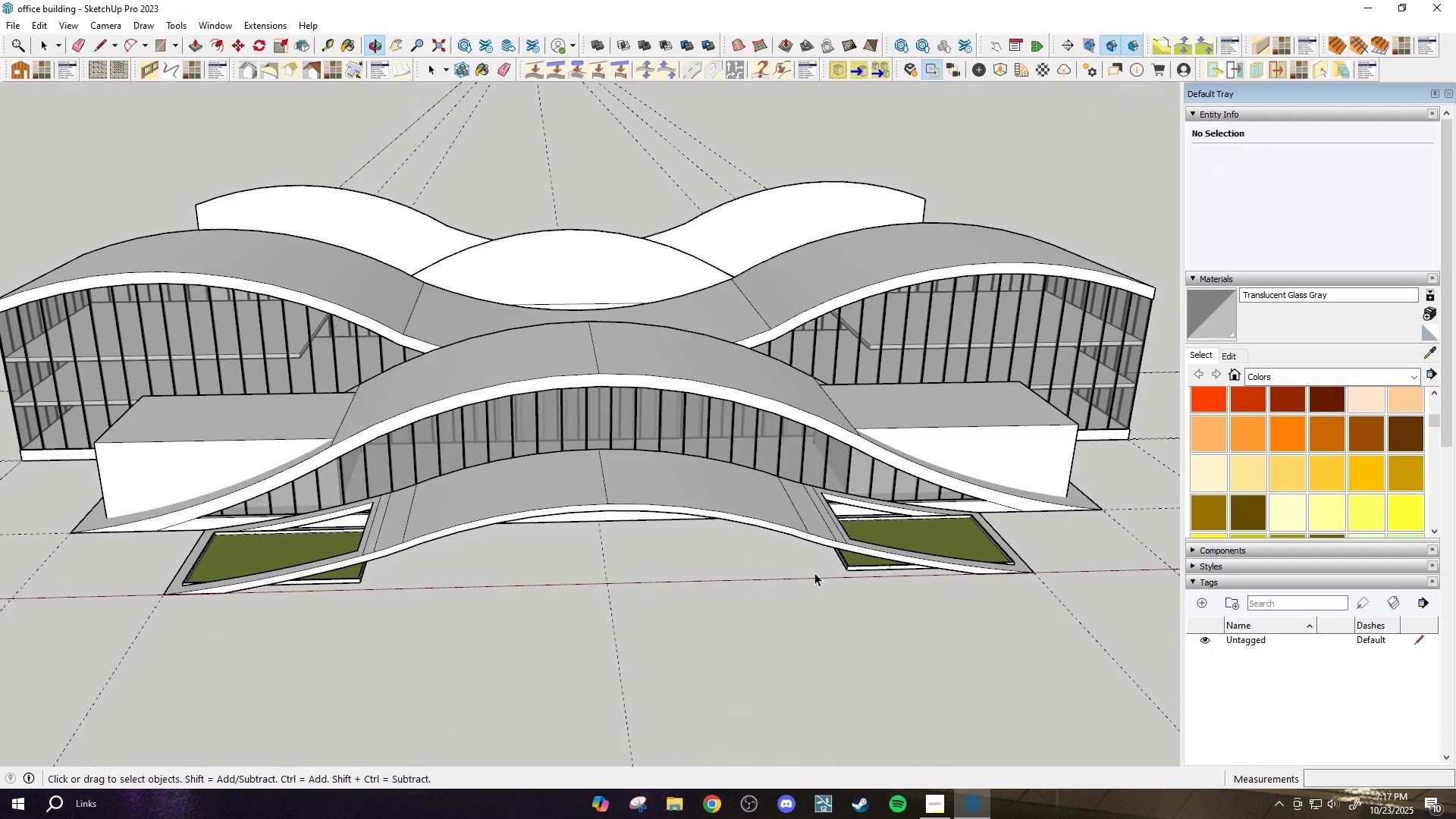 
key(Space)
 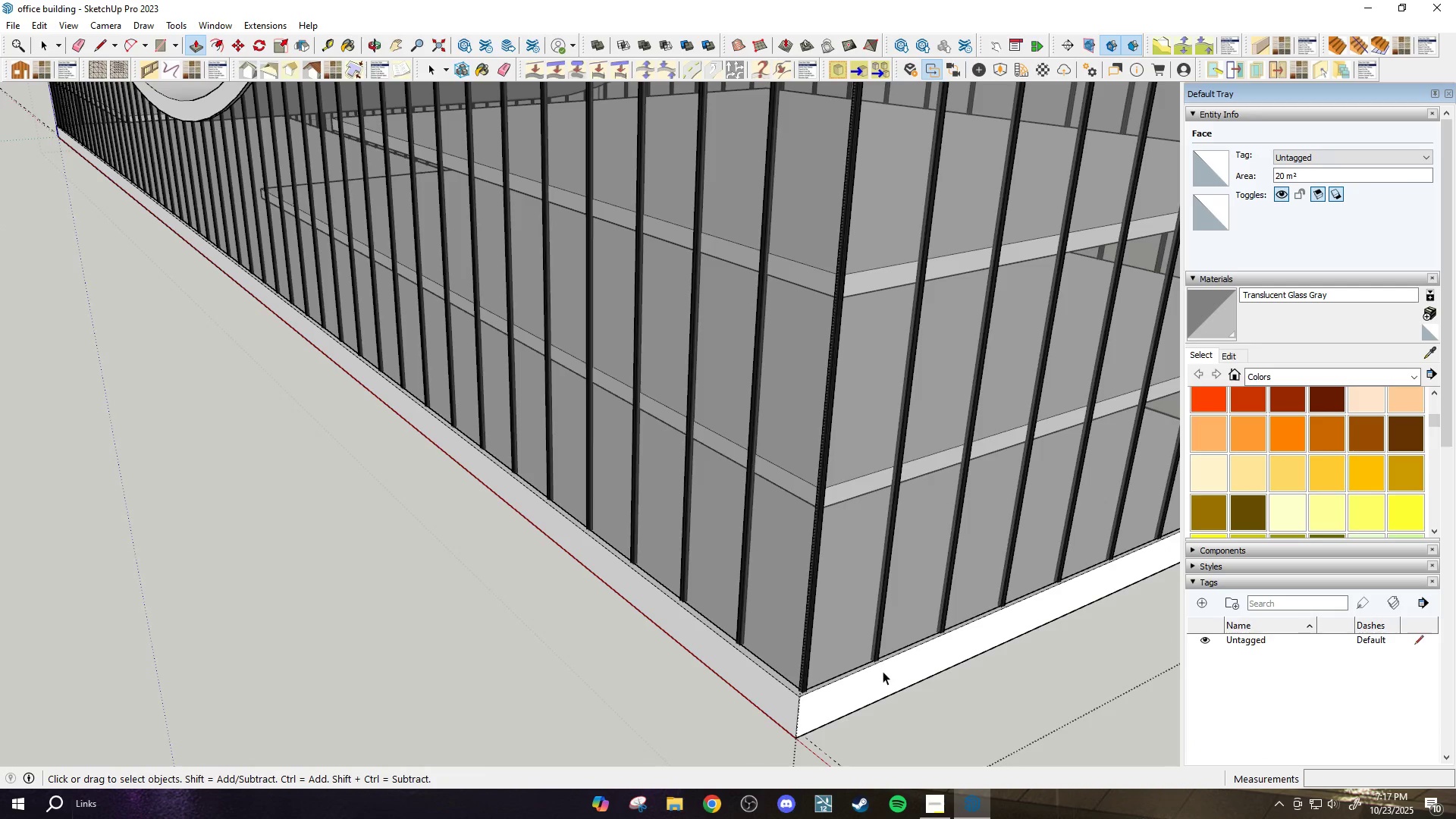 
key(Escape)
 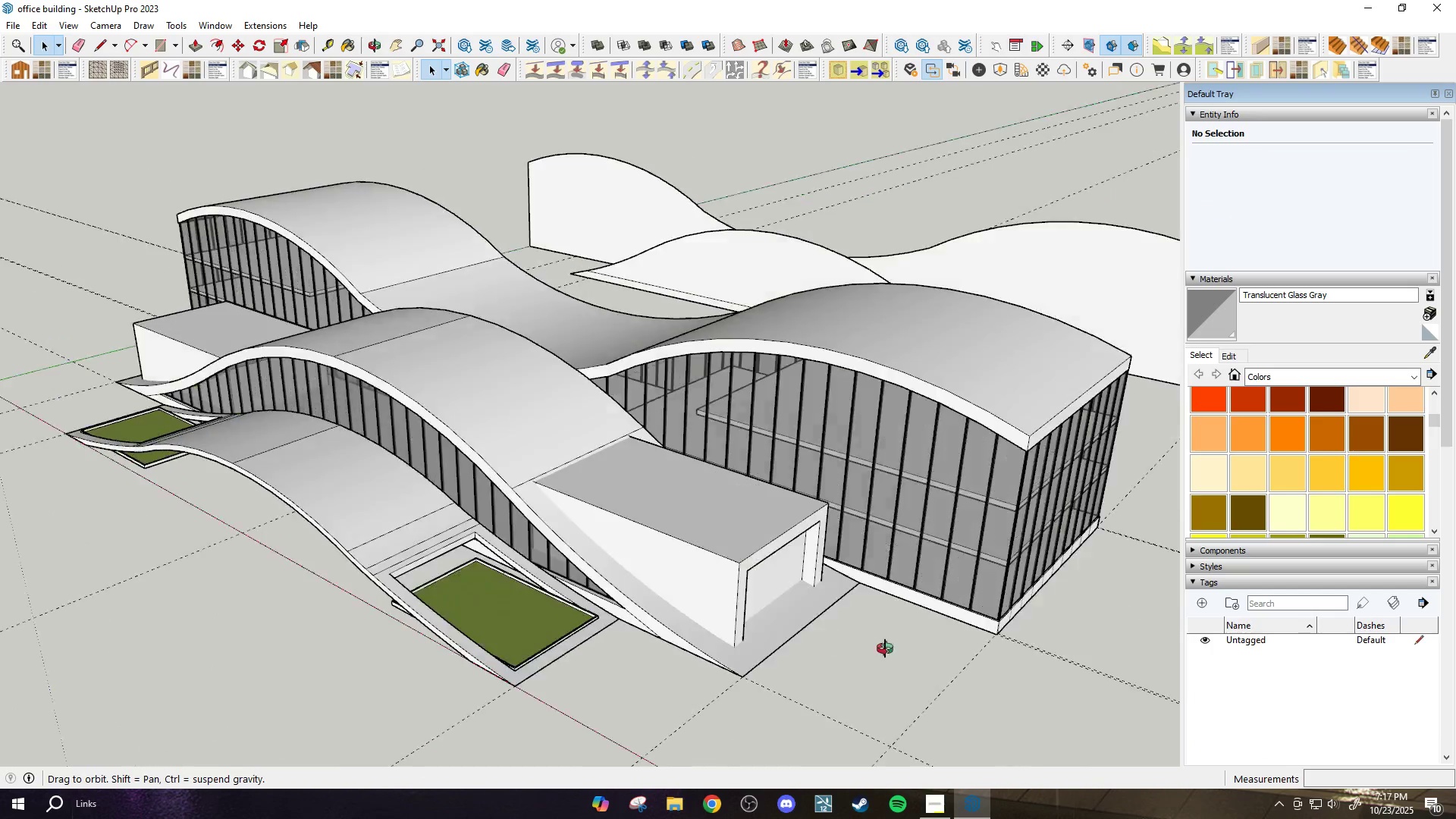 
scroll: coordinate [626, 576], scroll_direction: down, amount: 4.0
 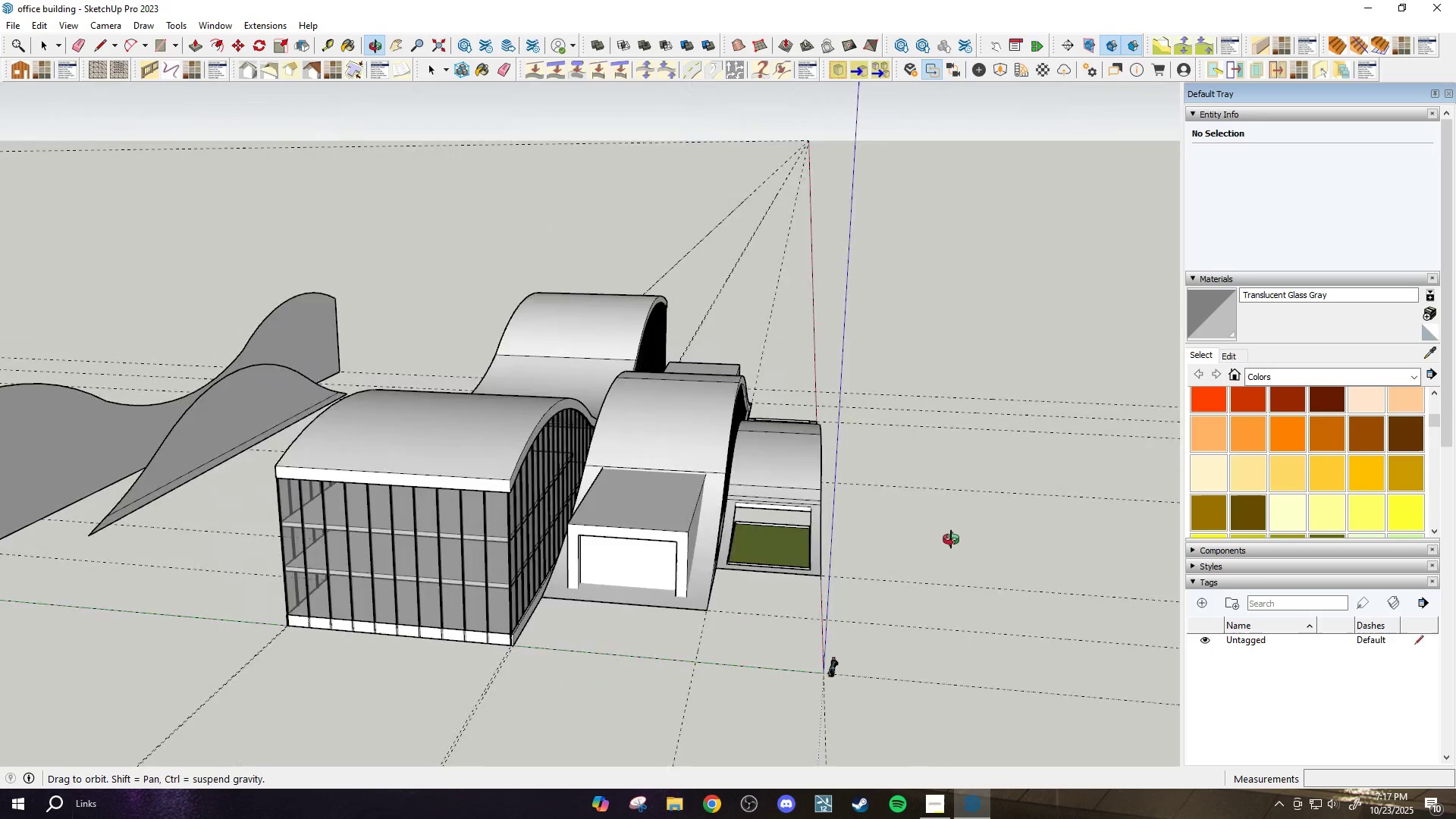 
scroll: coordinate [428, 672], scroll_direction: up, amount: 11.0
 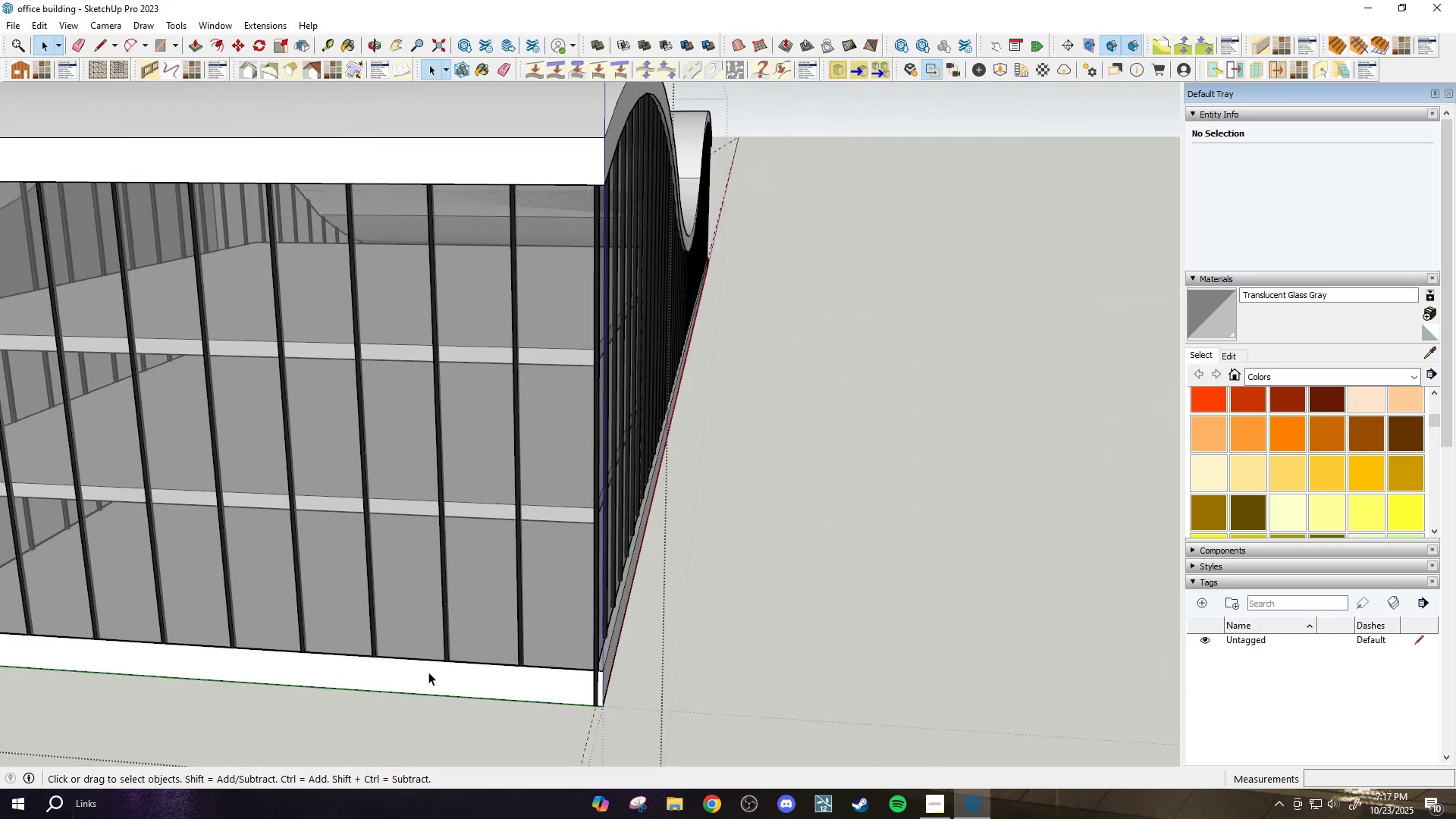 
double_click([428, 672])
 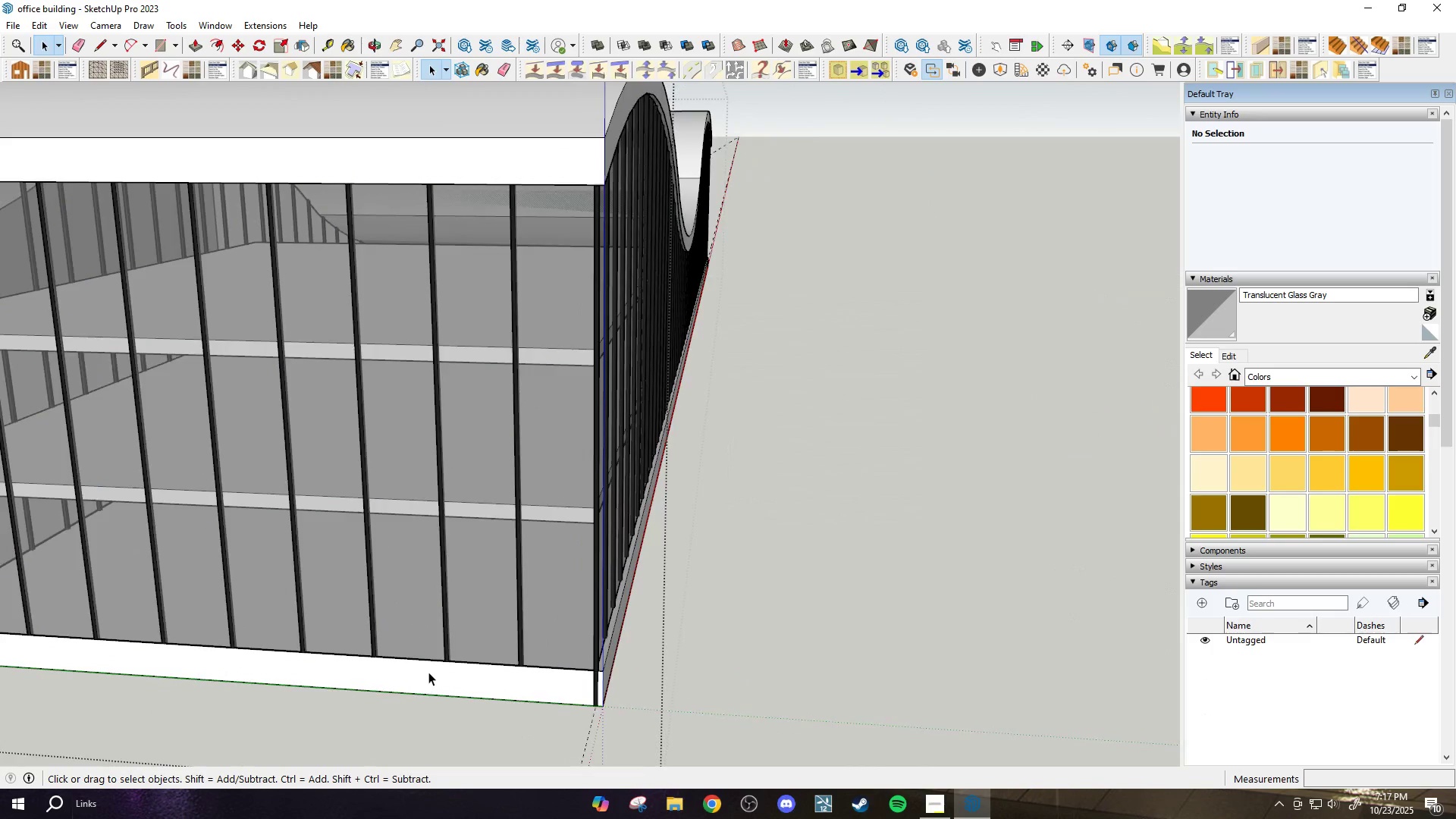 
scroll: coordinate [428, 673], scroll_direction: up, amount: 6.0
 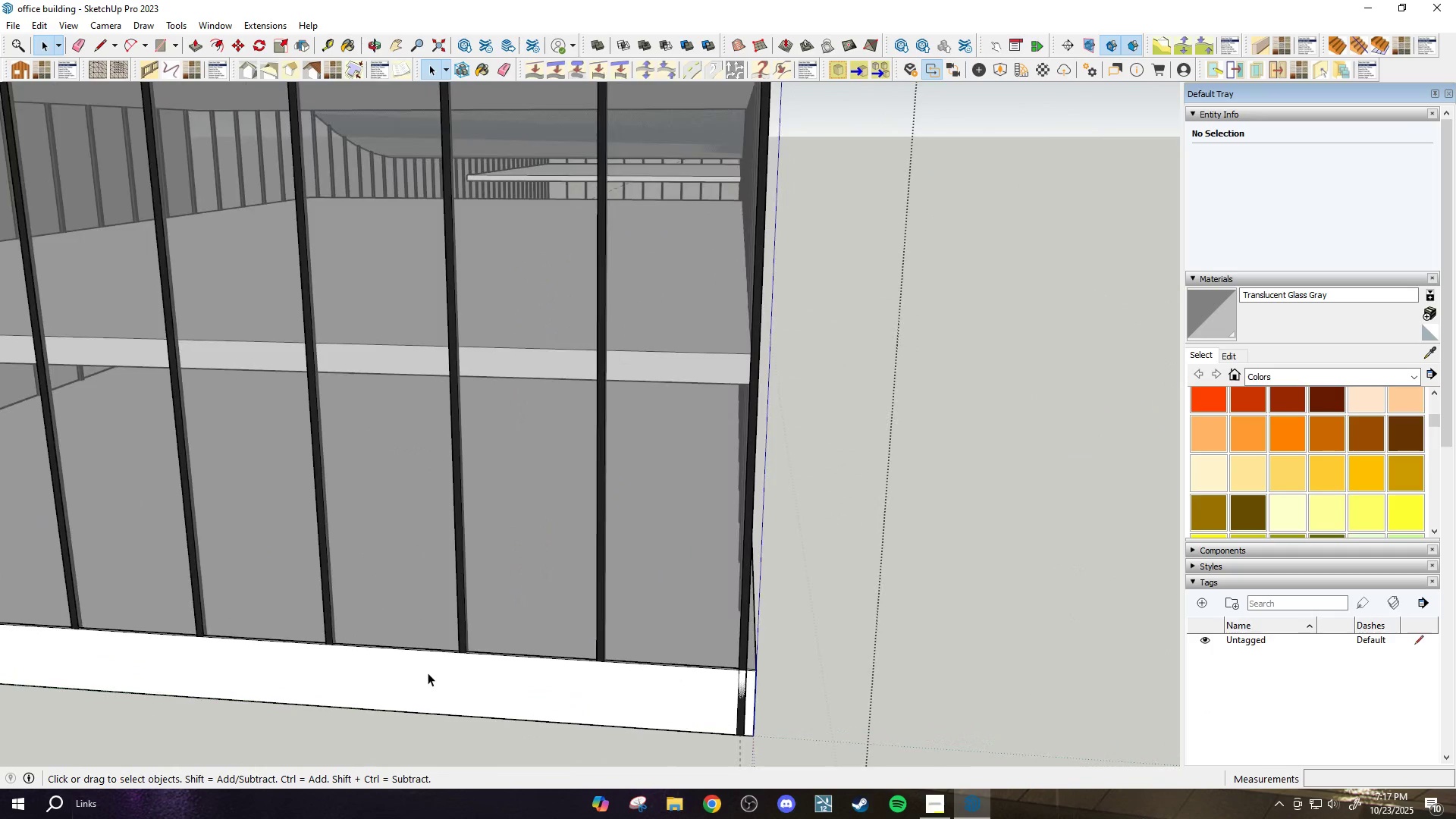 
key(P)
 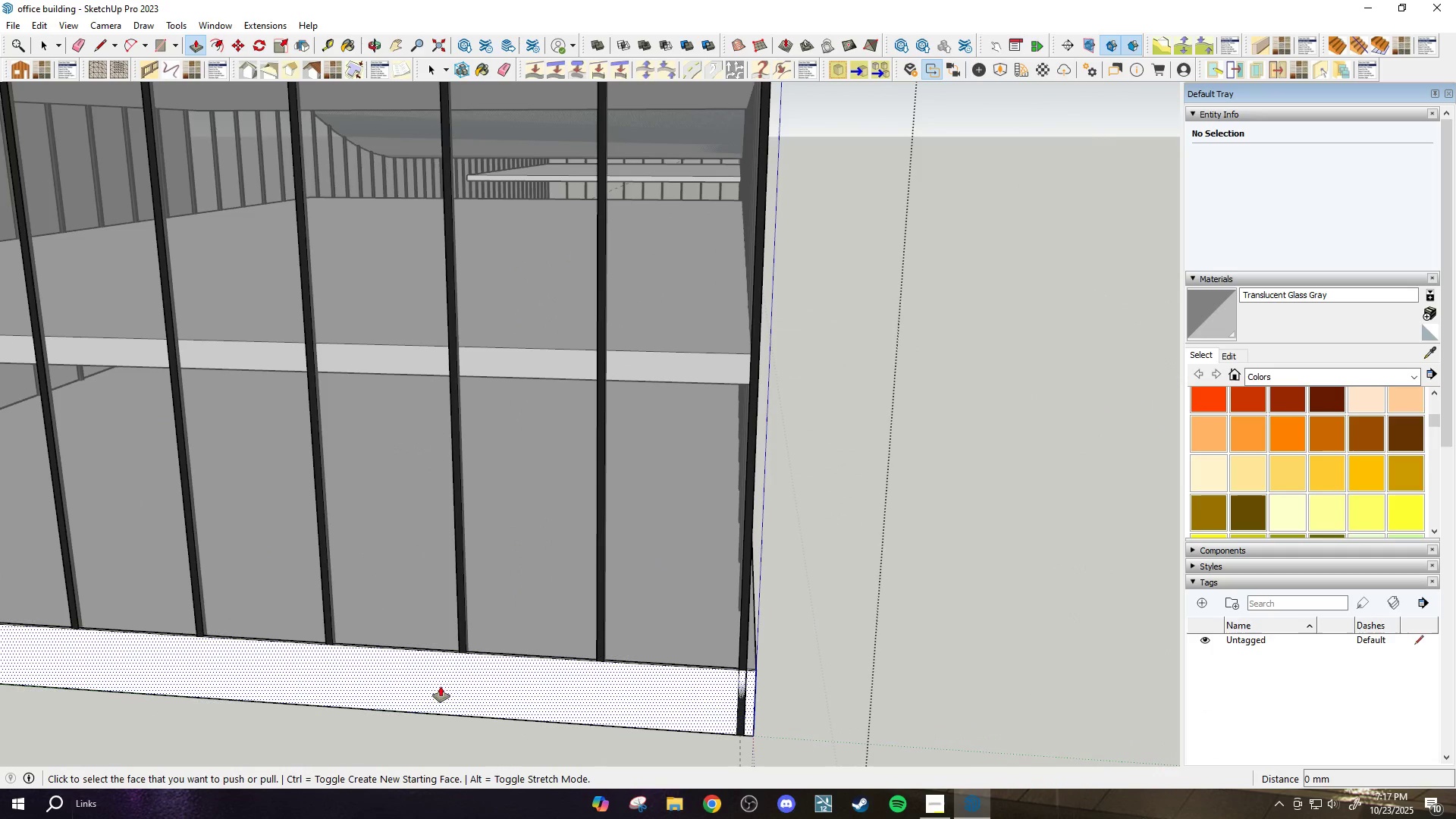 
left_click([441, 686])
 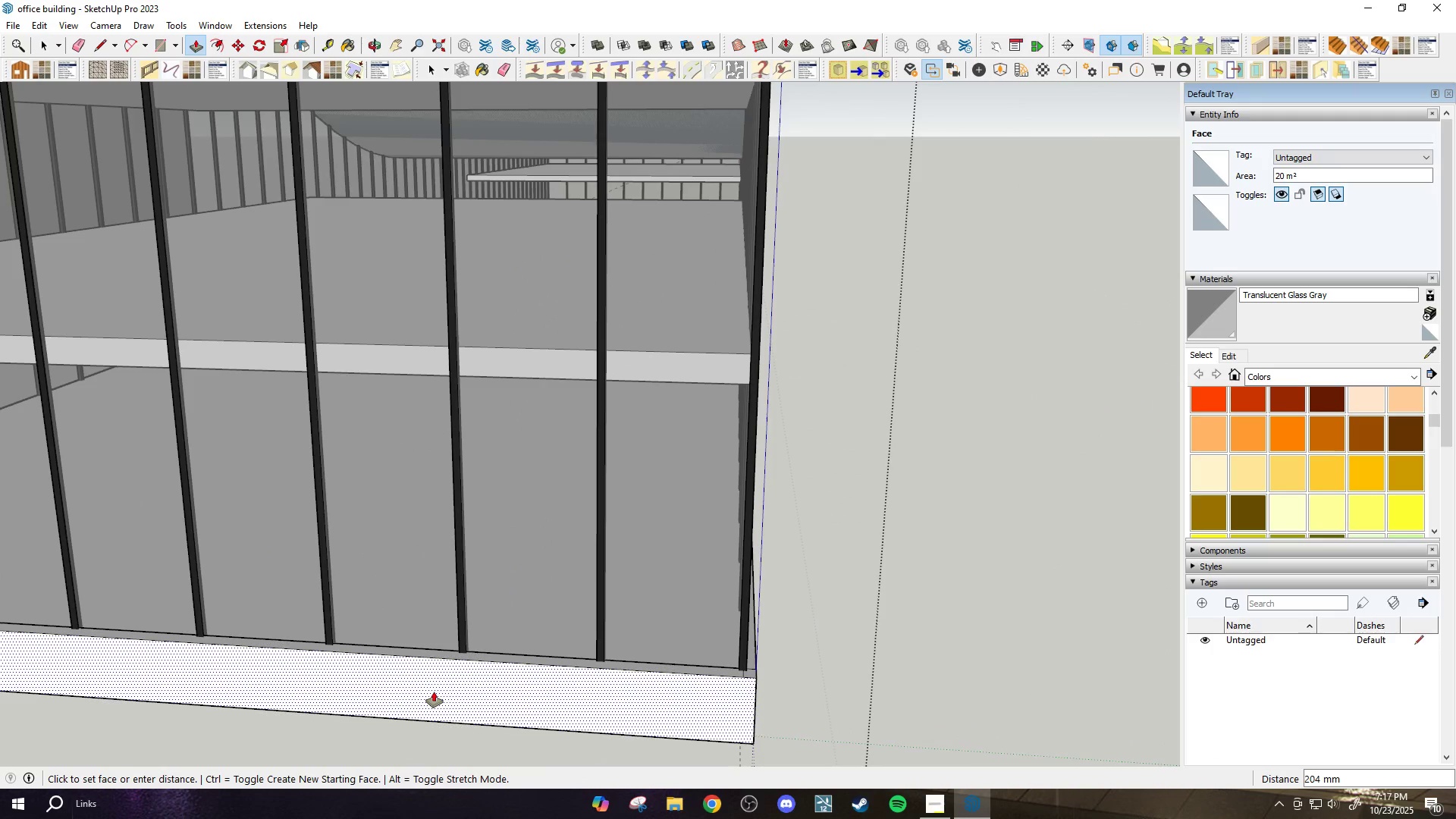 
type(50)
 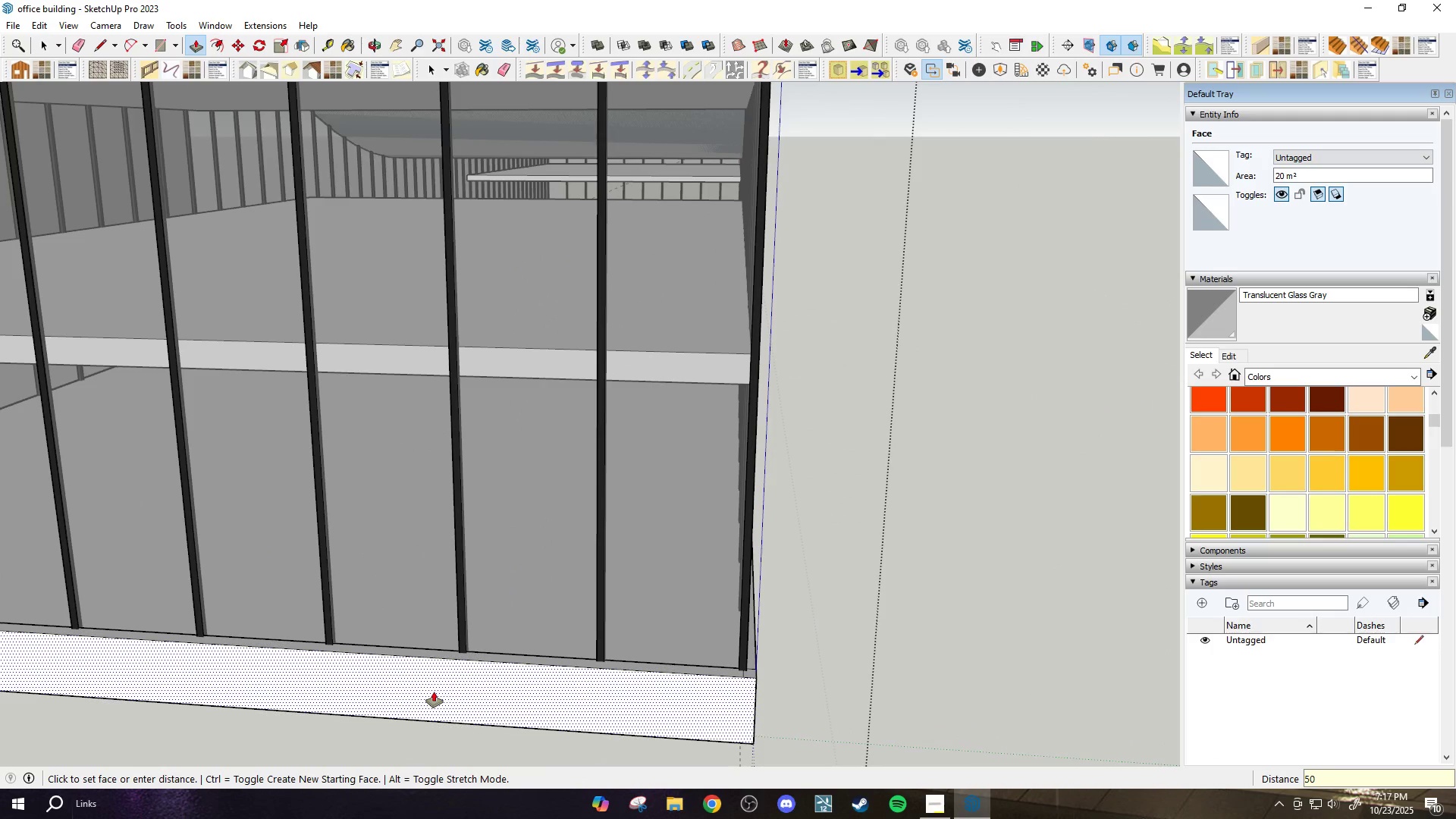 
key(Enter)
 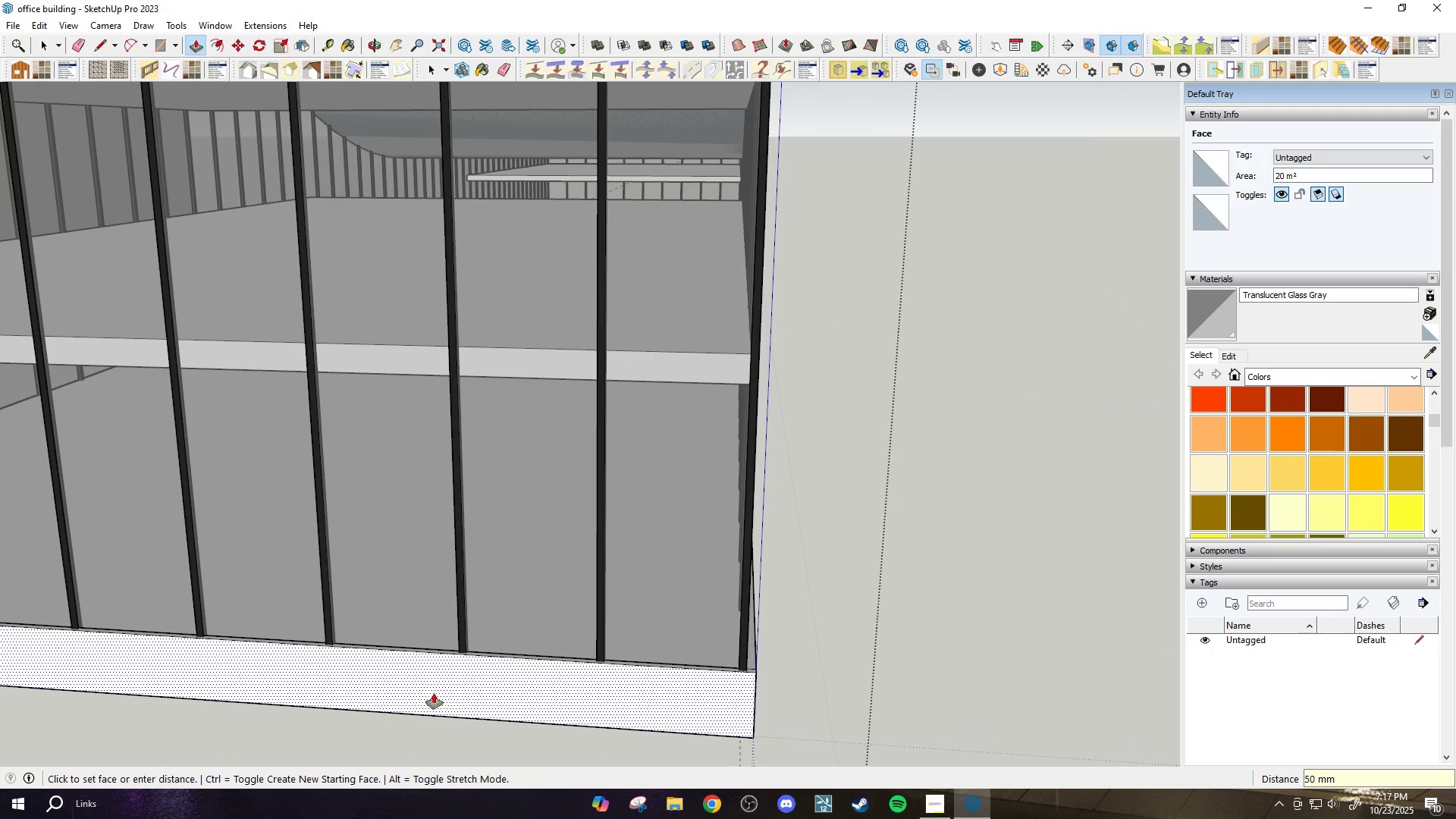 
scroll: coordinate [564, 634], scroll_direction: down, amount: 4.0
 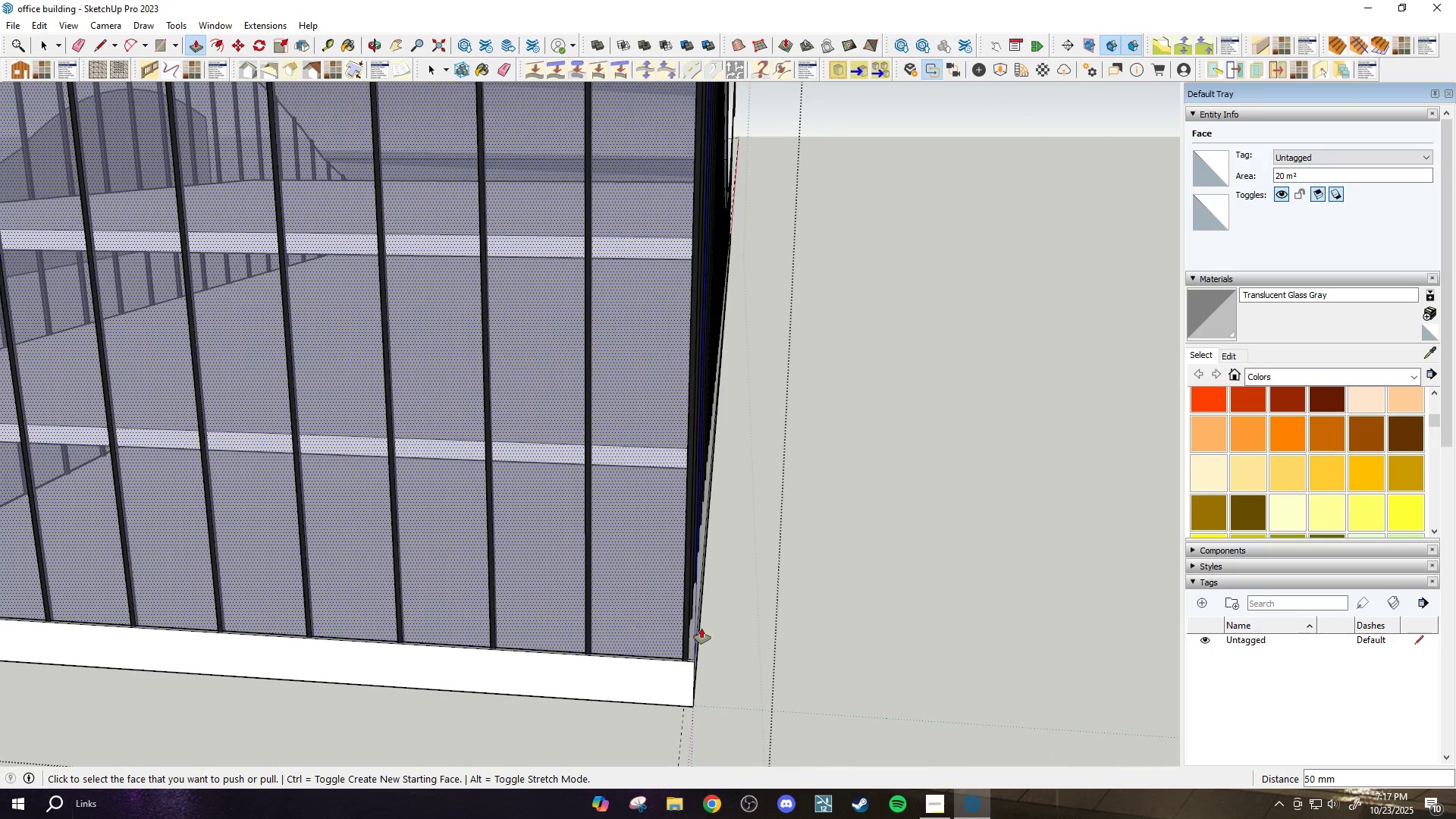 
type( )
key(Escape)
type(hh)
 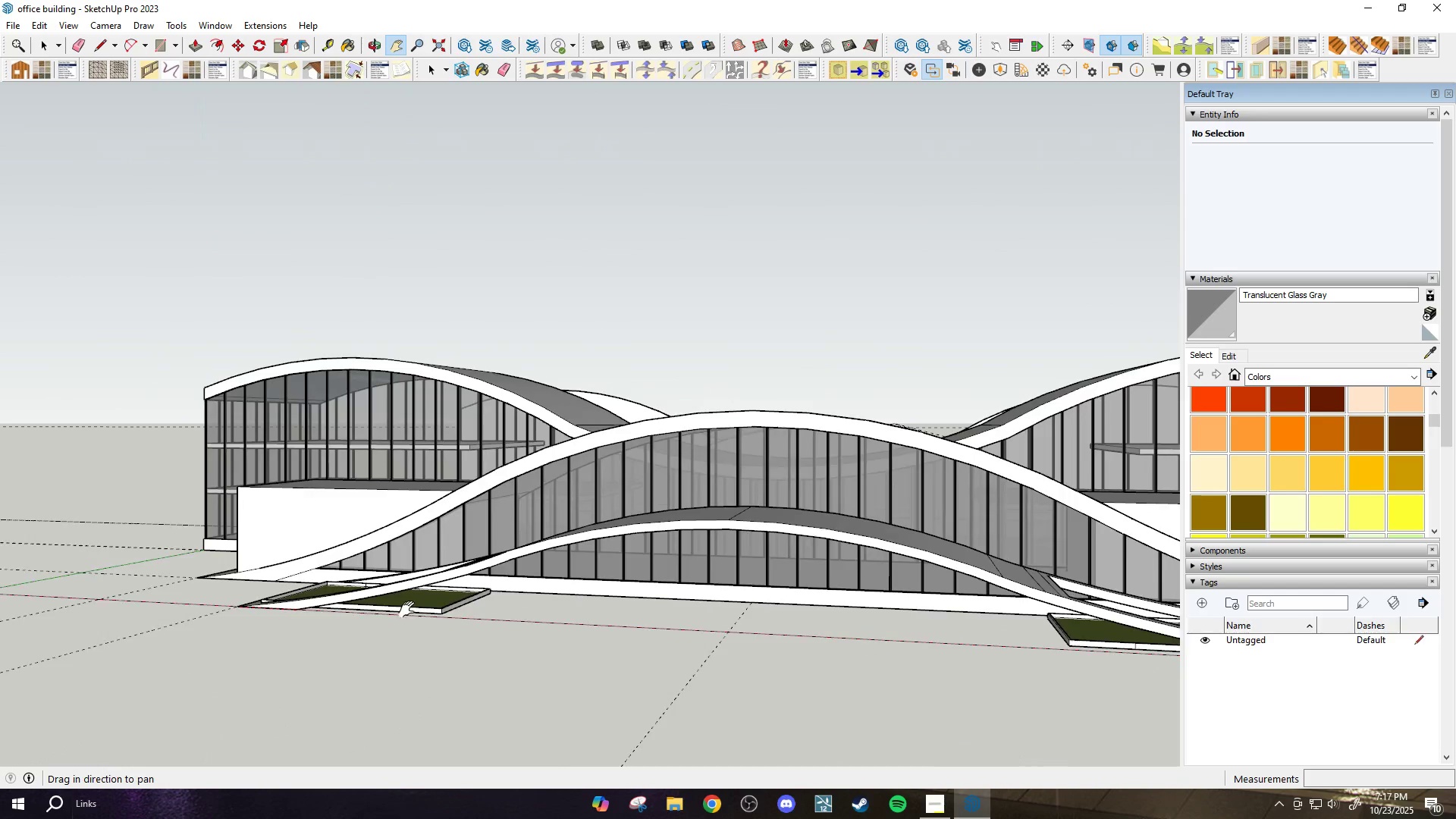 
scroll: coordinate [608, 579], scroll_direction: down, amount: 16.0
 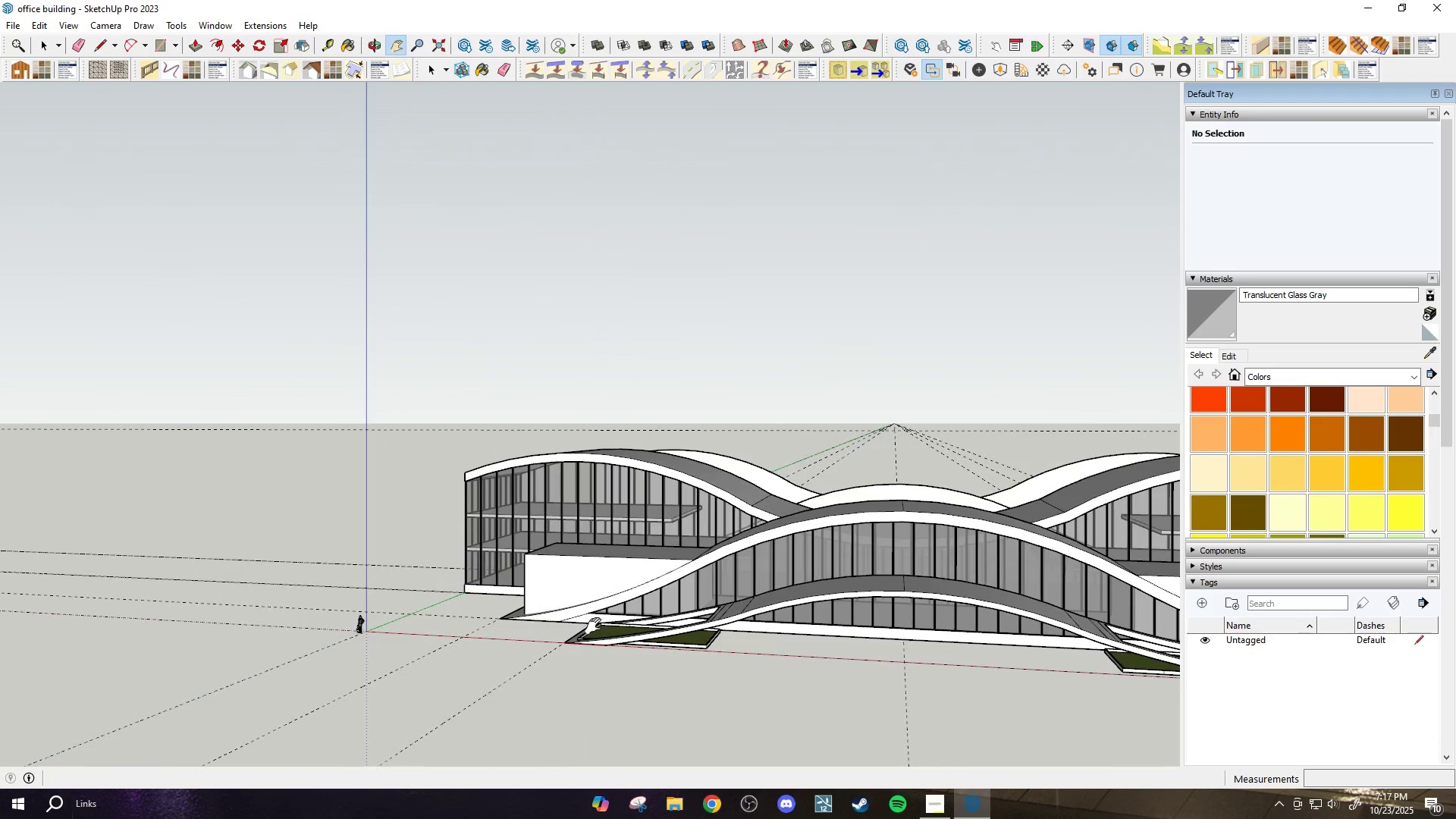 
scroll: coordinate [686, 636], scroll_direction: up, amount: 4.0
 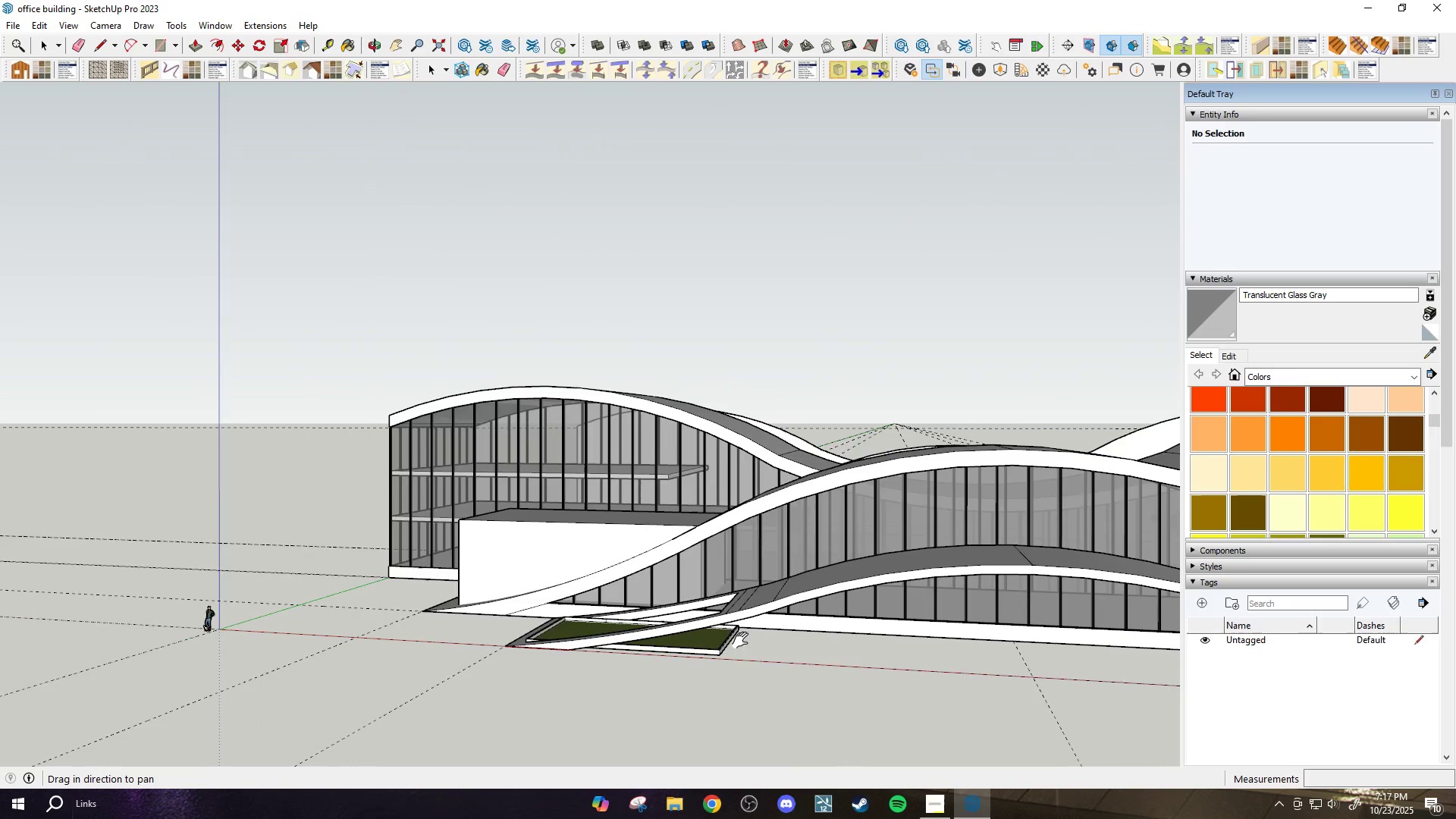 
left_click_drag(start_coordinate=[759, 649], to_coordinate=[481, 607])
 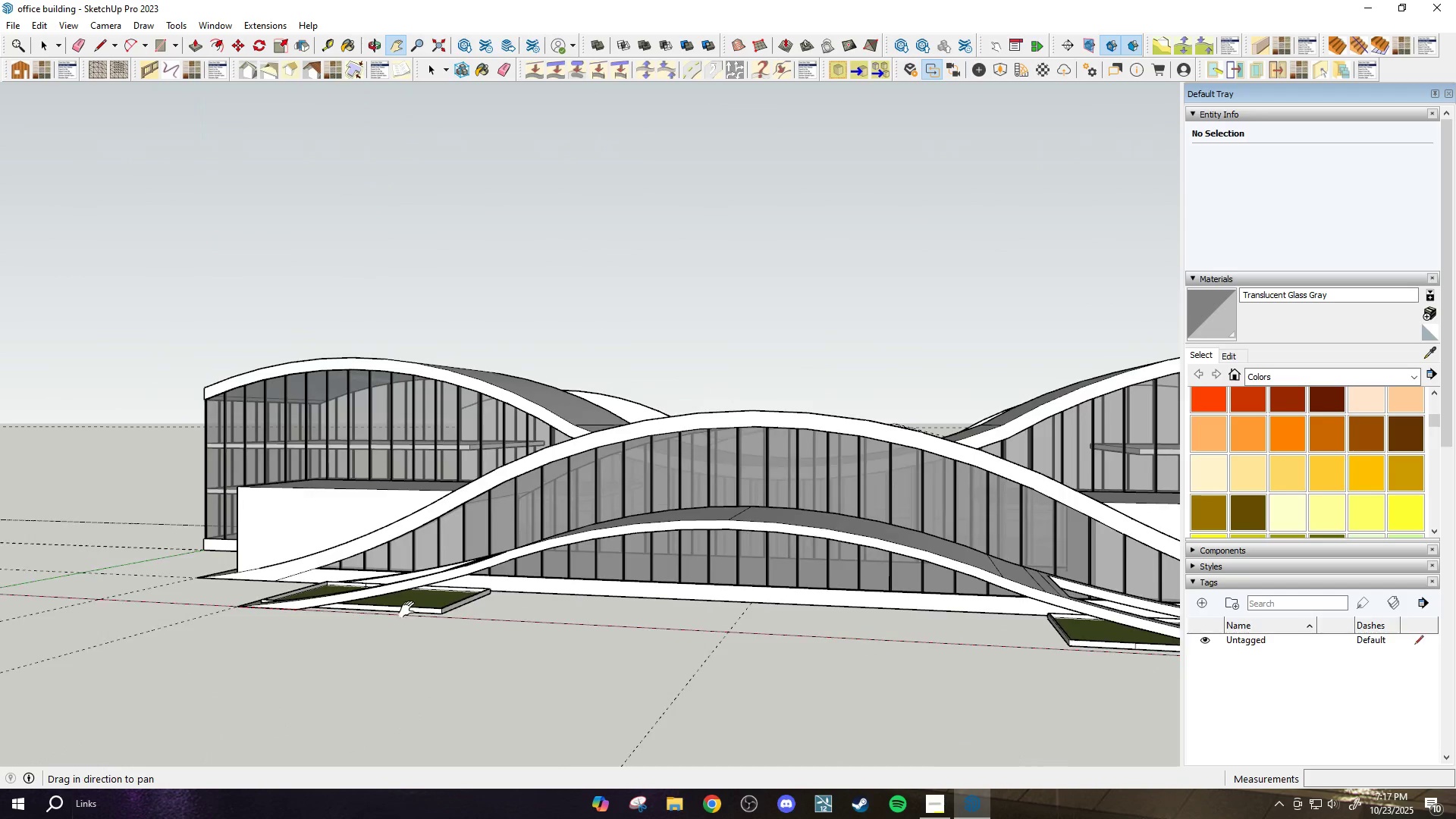 
scroll: coordinate [579, 632], scroll_direction: down, amount: 3.0
 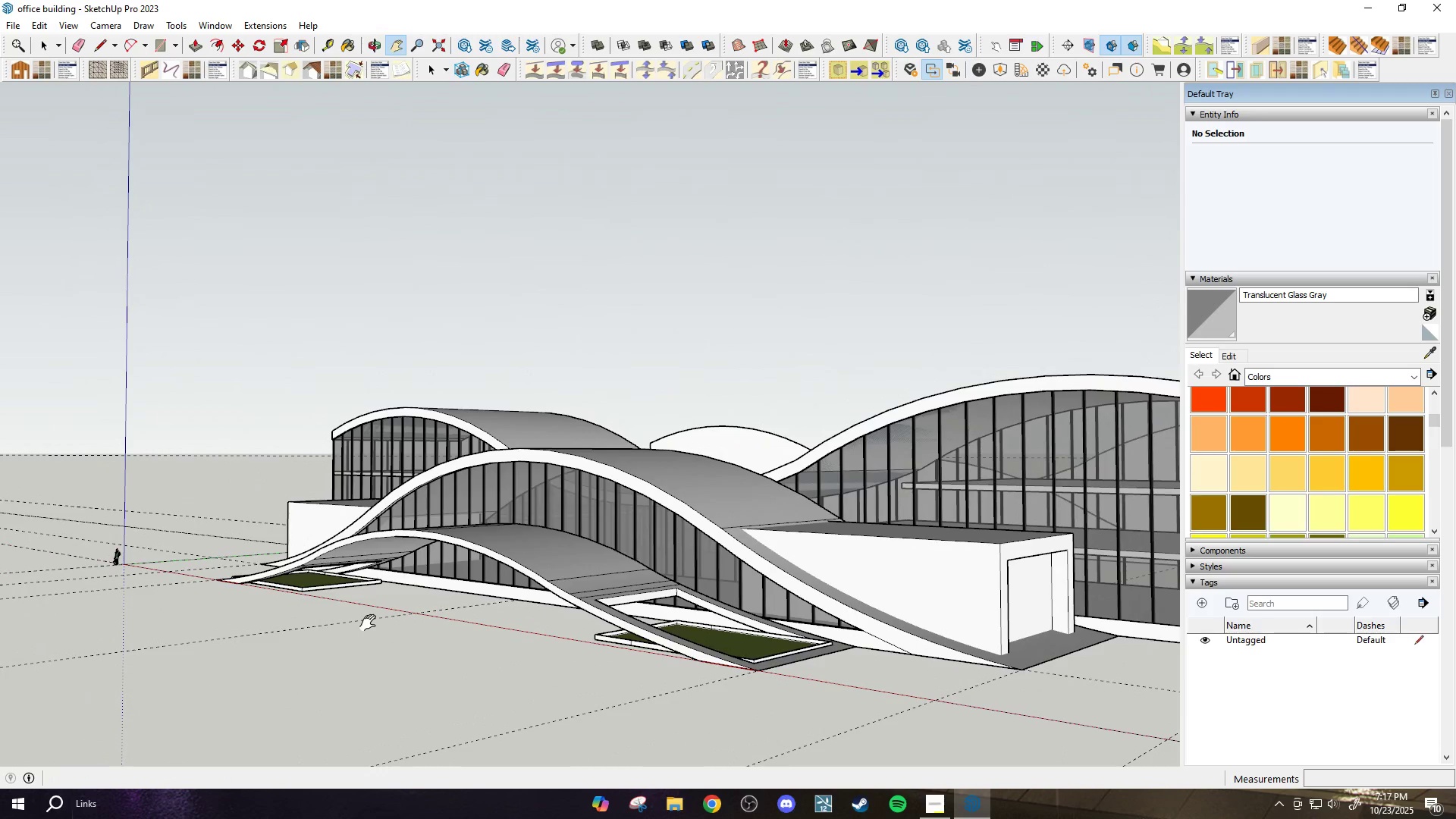 
scroll: coordinate [793, 629], scroll_direction: up, amount: 4.0
 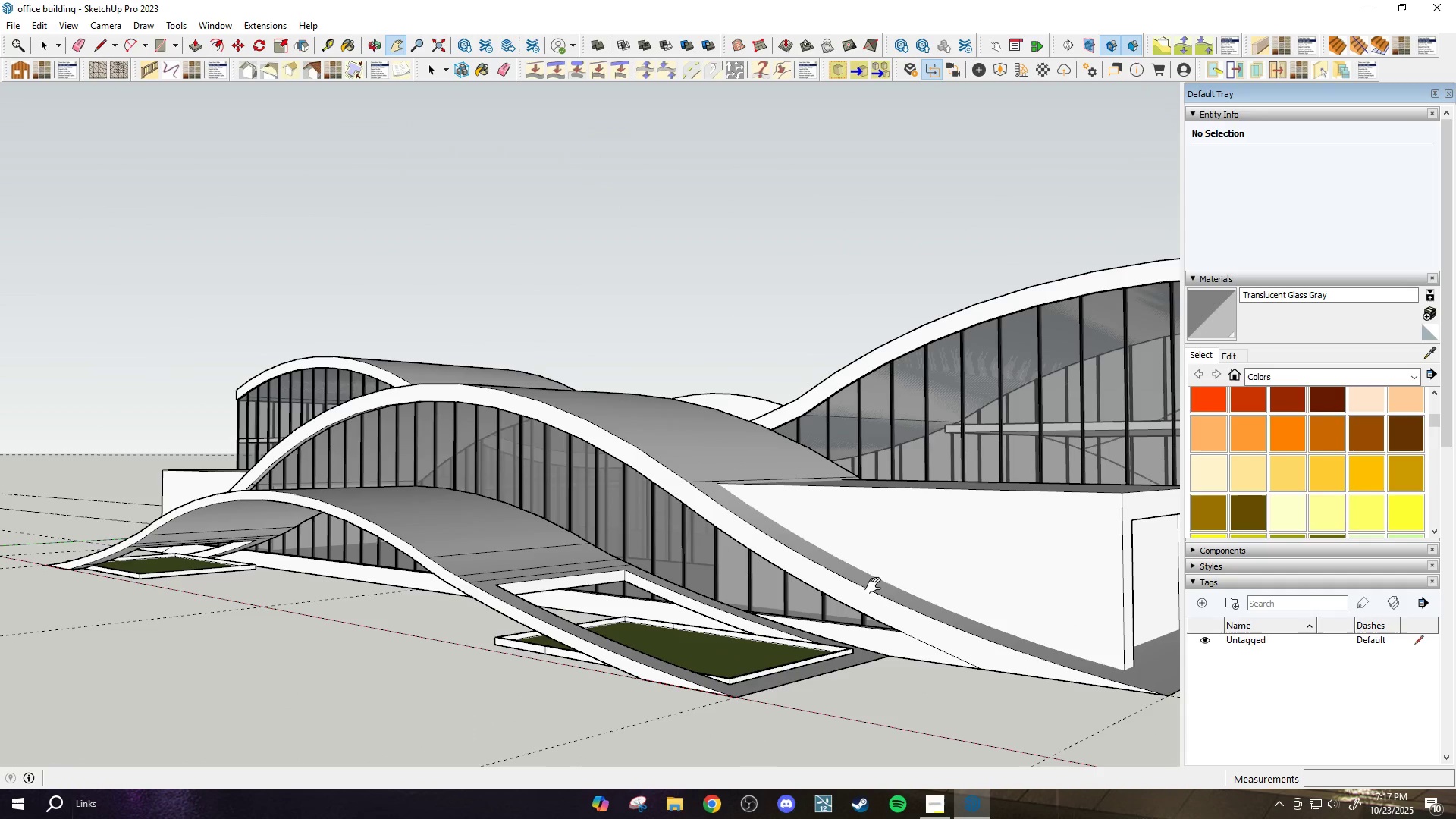 
left_click_drag(start_coordinate=[866, 577], to_coordinate=[519, 573])
 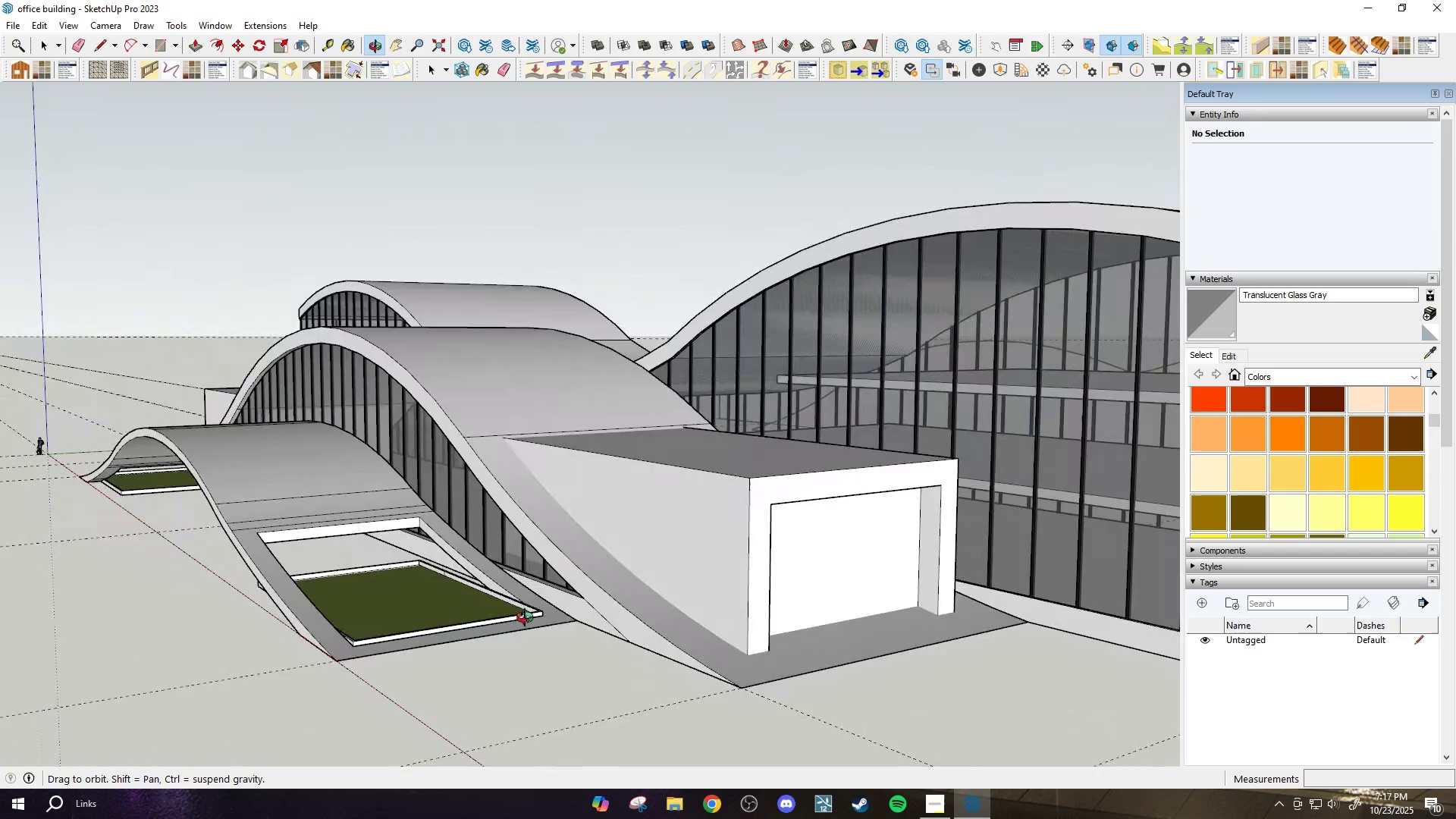 
scroll: coordinate [805, 618], scroll_direction: up, amount: 6.0
 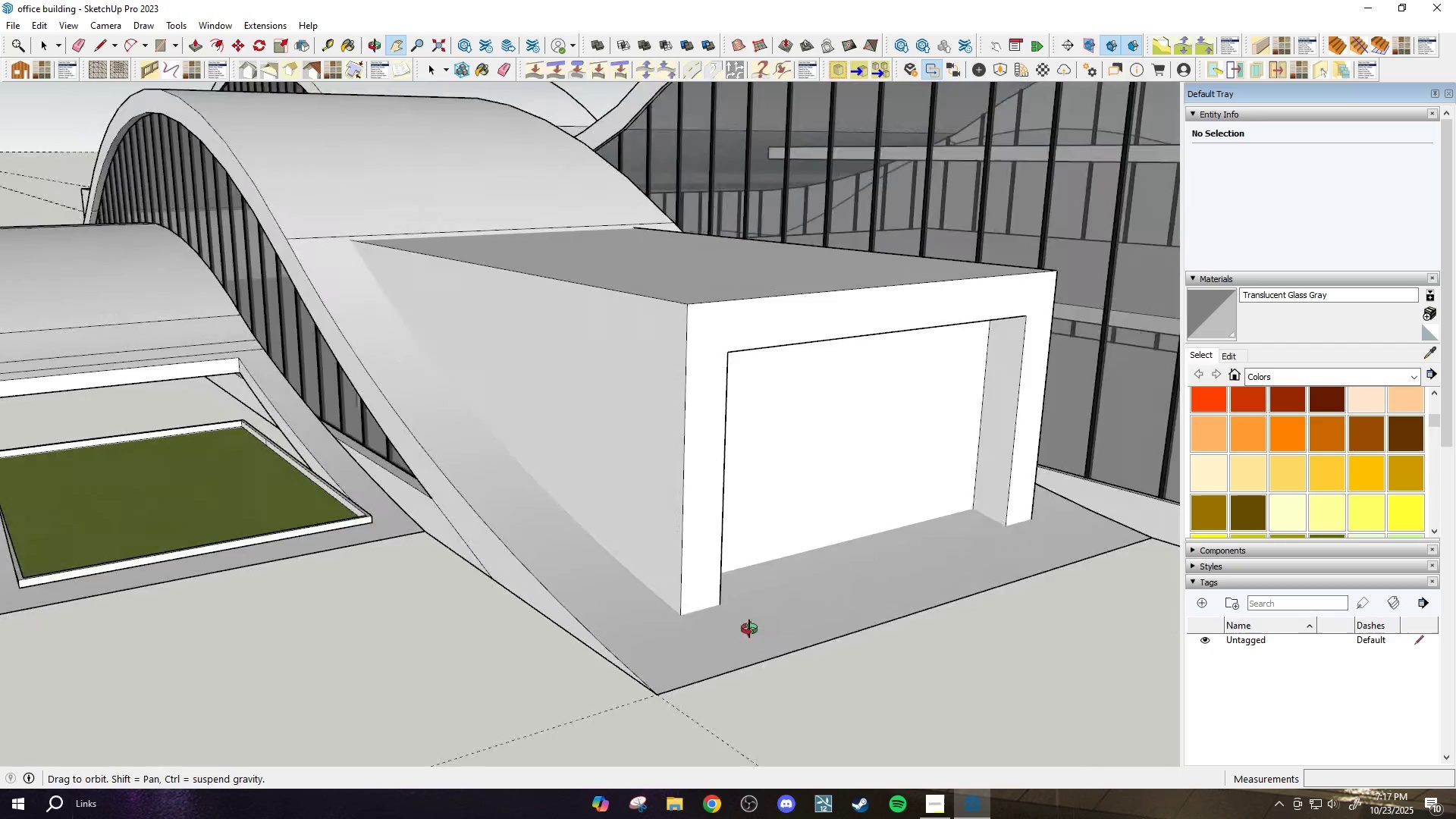 
key(Space)
 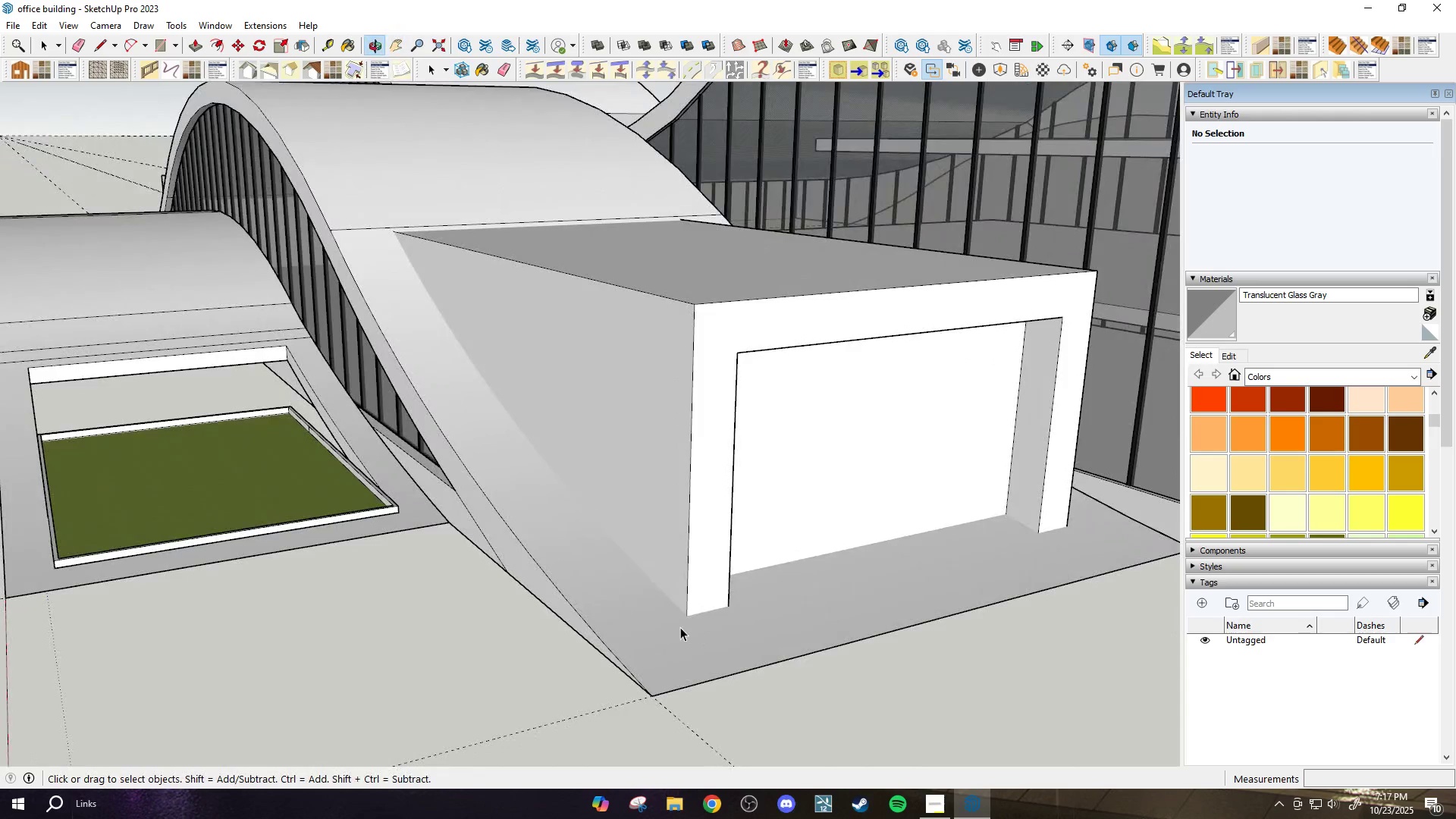 
left_click([680, 627])
 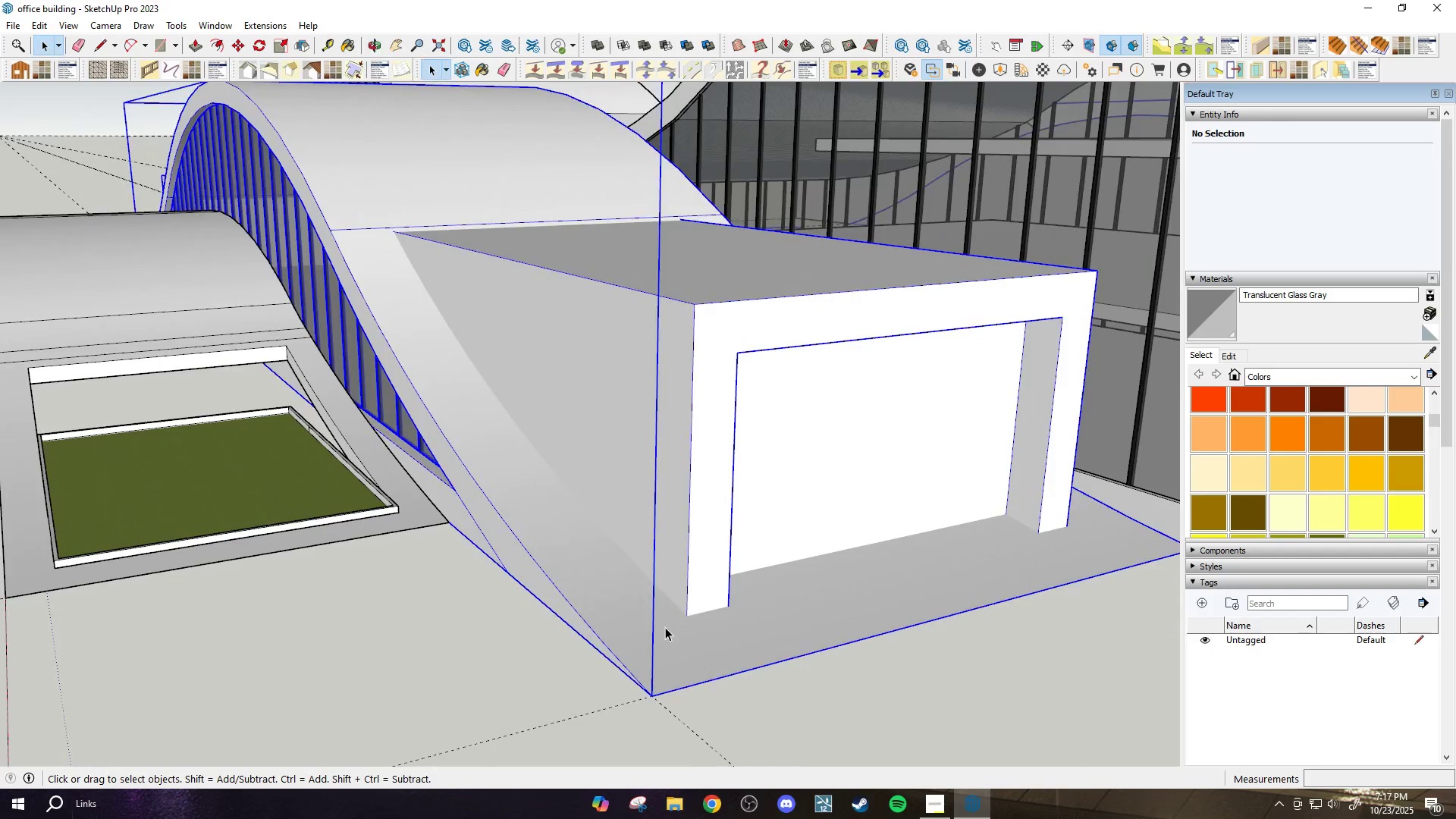 
scroll: coordinate [662, 627], scroll_direction: up, amount: 3.0
 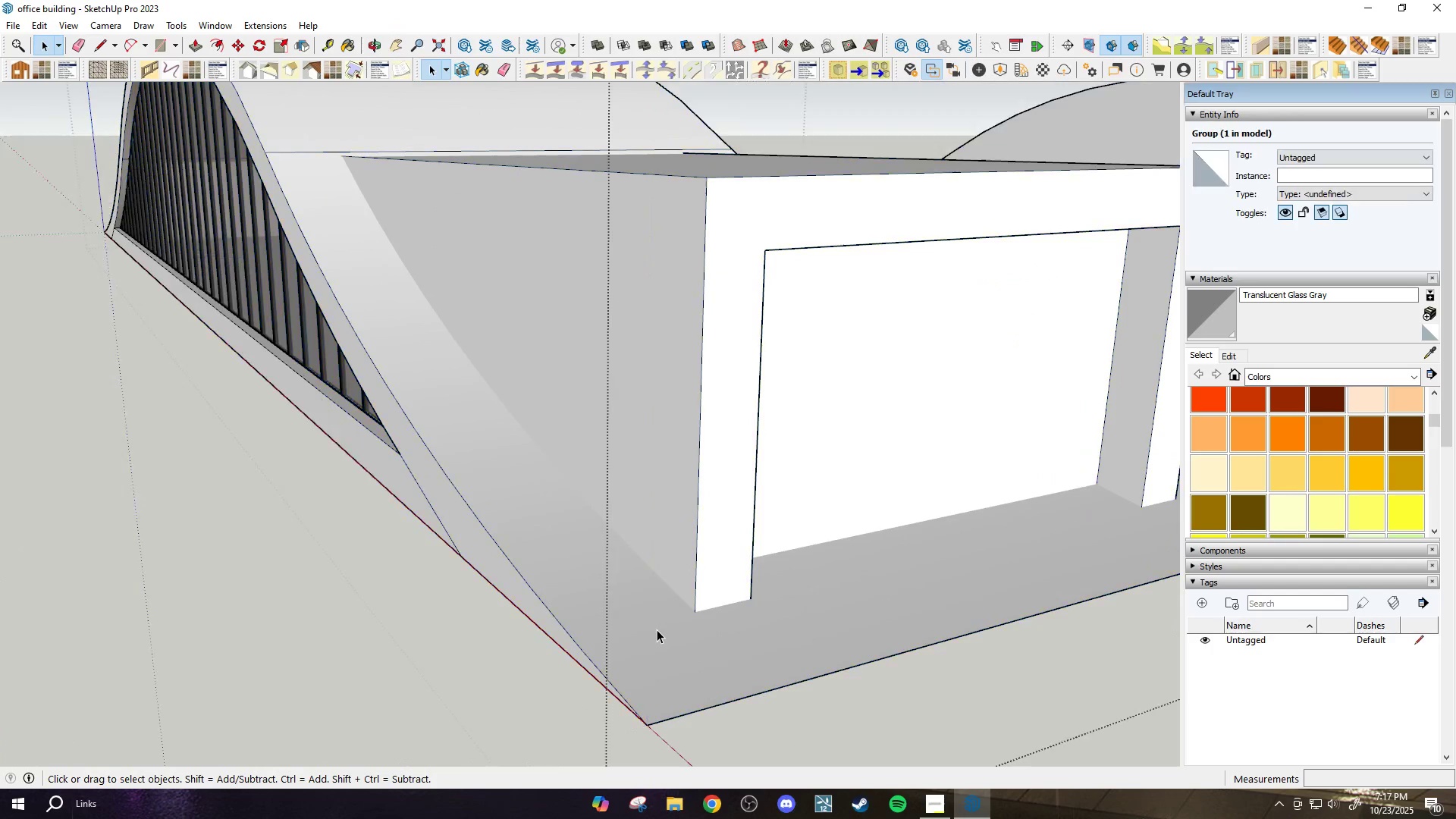 
double_click([657, 629])
 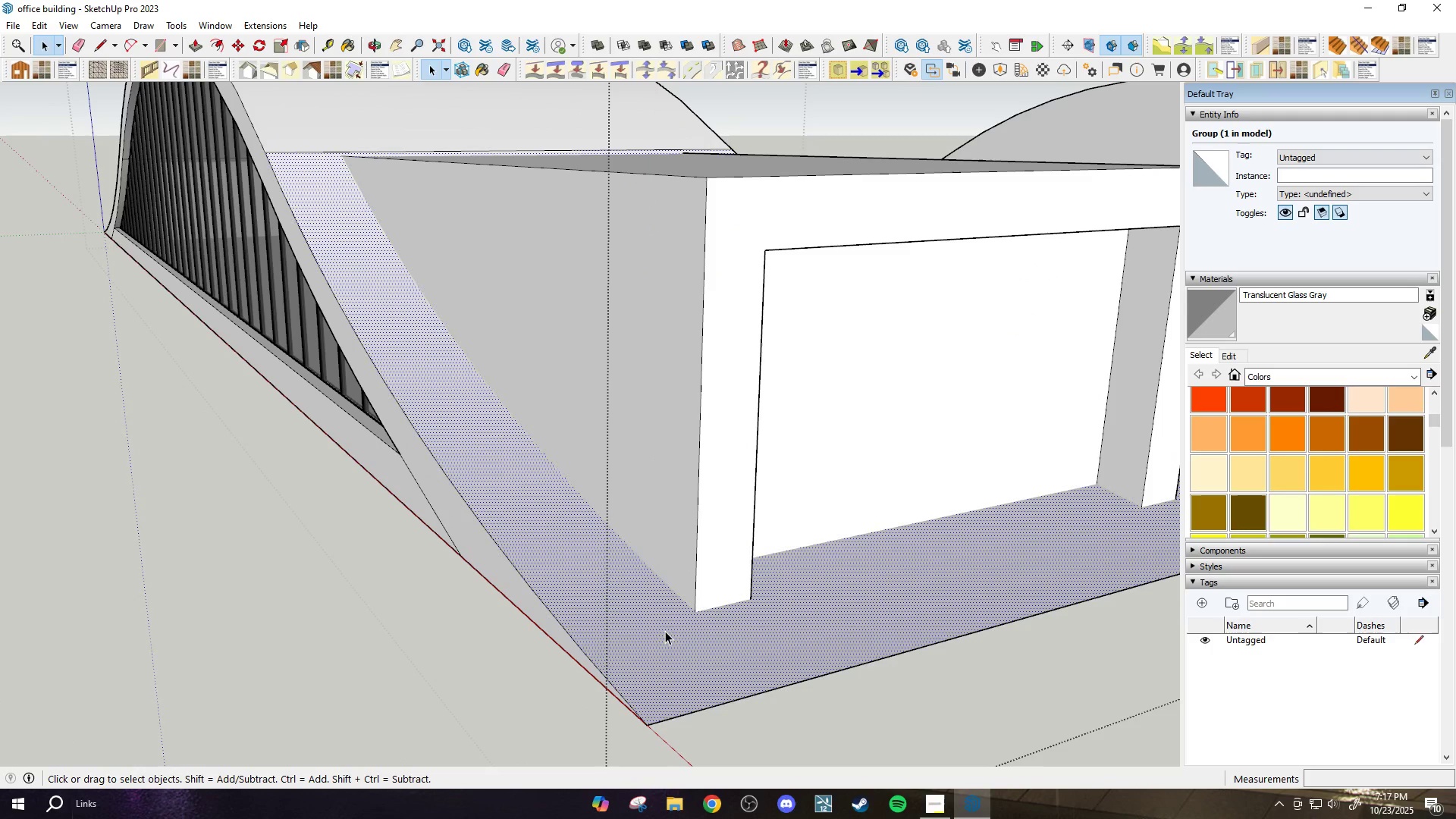 
triple_click([665, 631])
 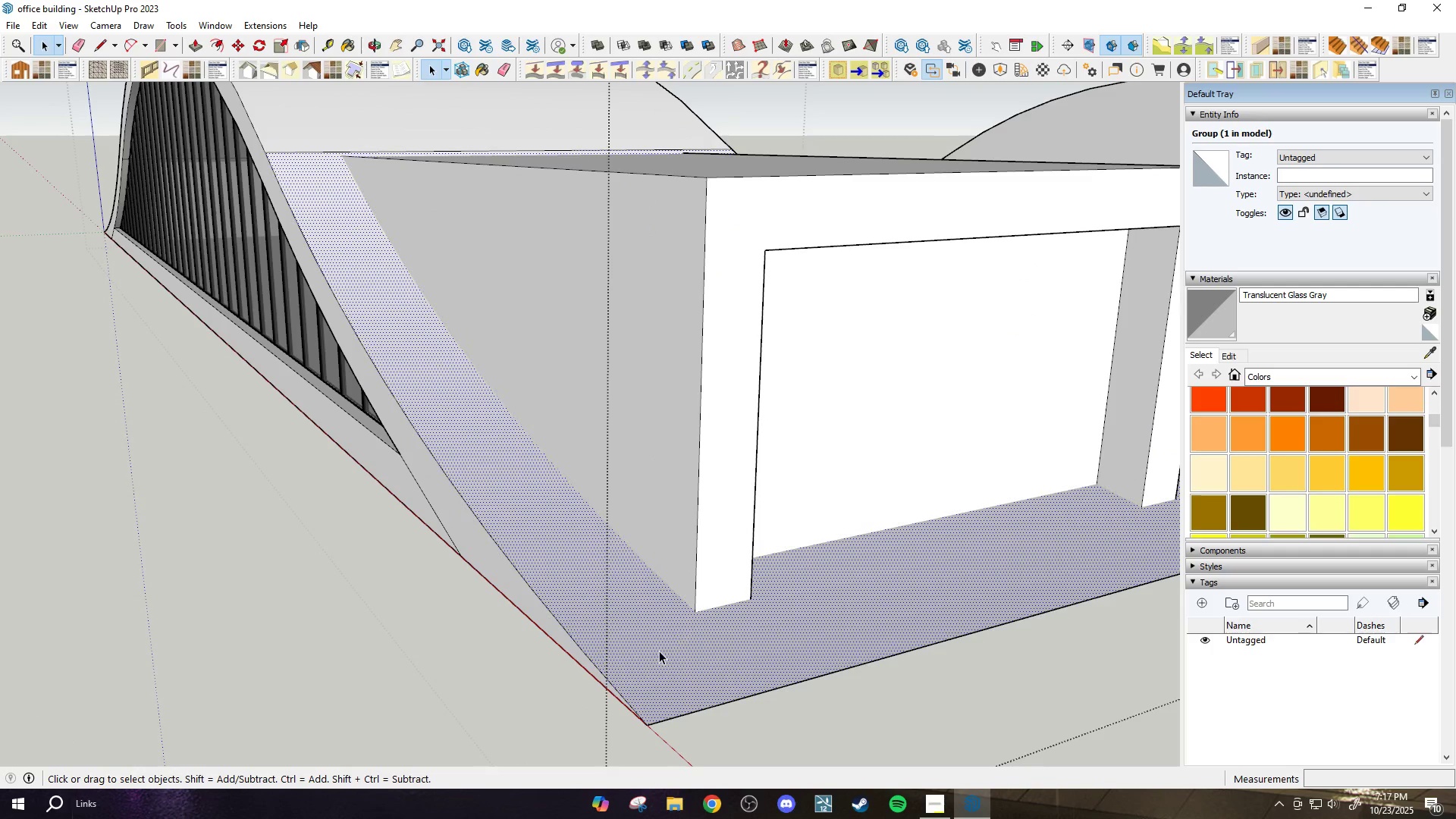 
scroll: coordinate [659, 651], scroll_direction: down, amount: 6.0
 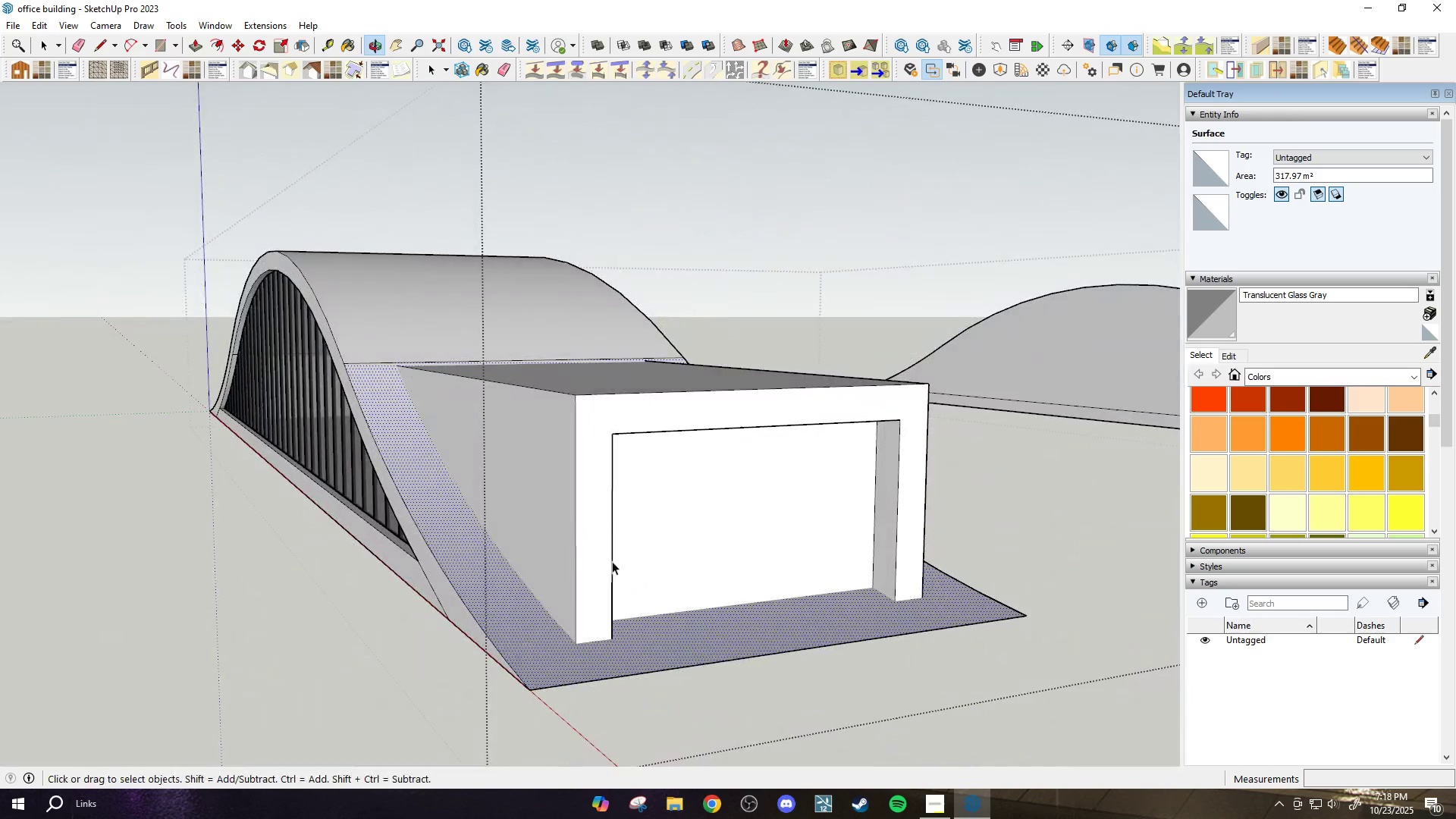 
left_click([560, 576])
 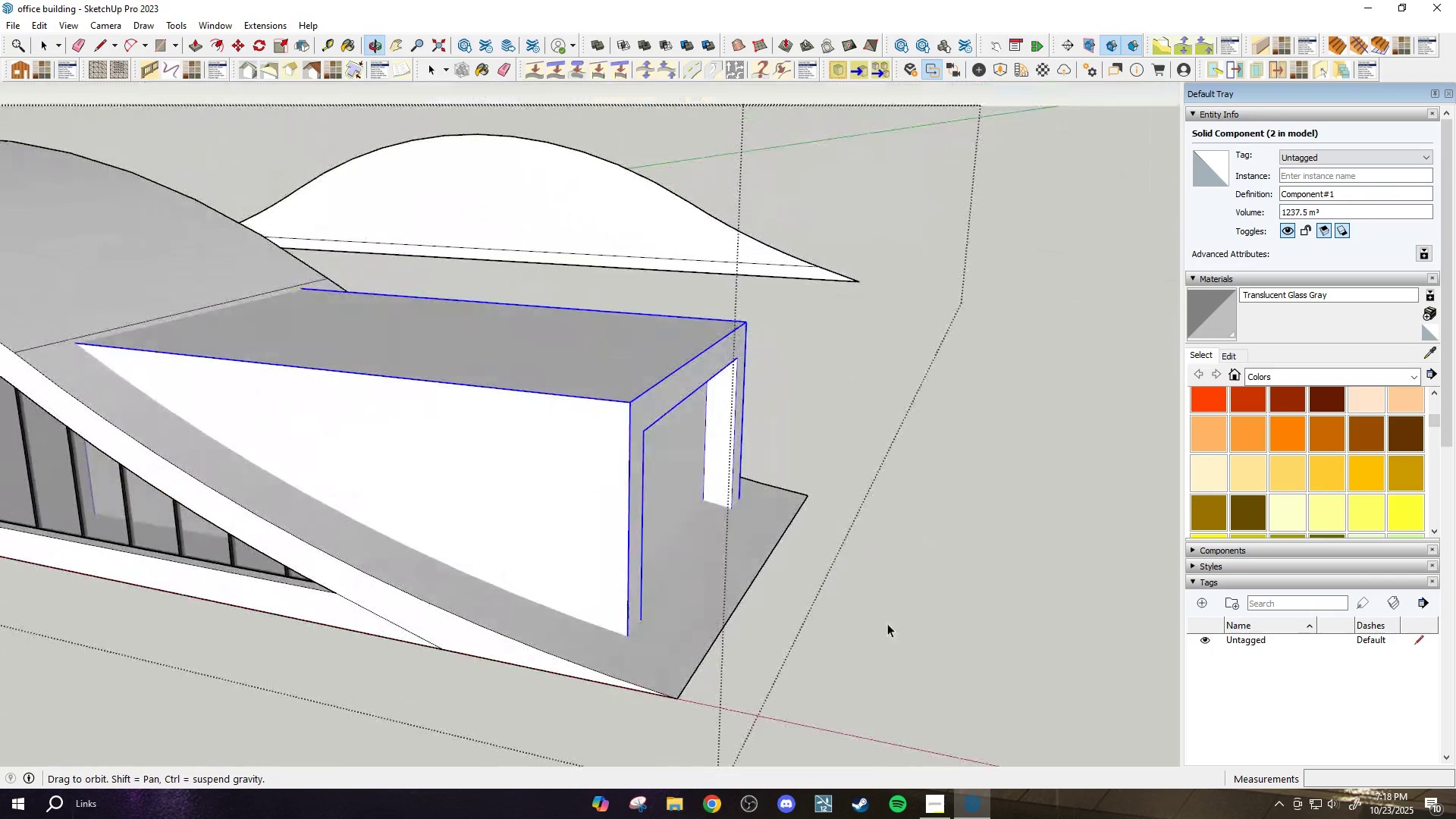 
scroll: coordinate [541, 631], scroll_direction: down, amount: 5.0
 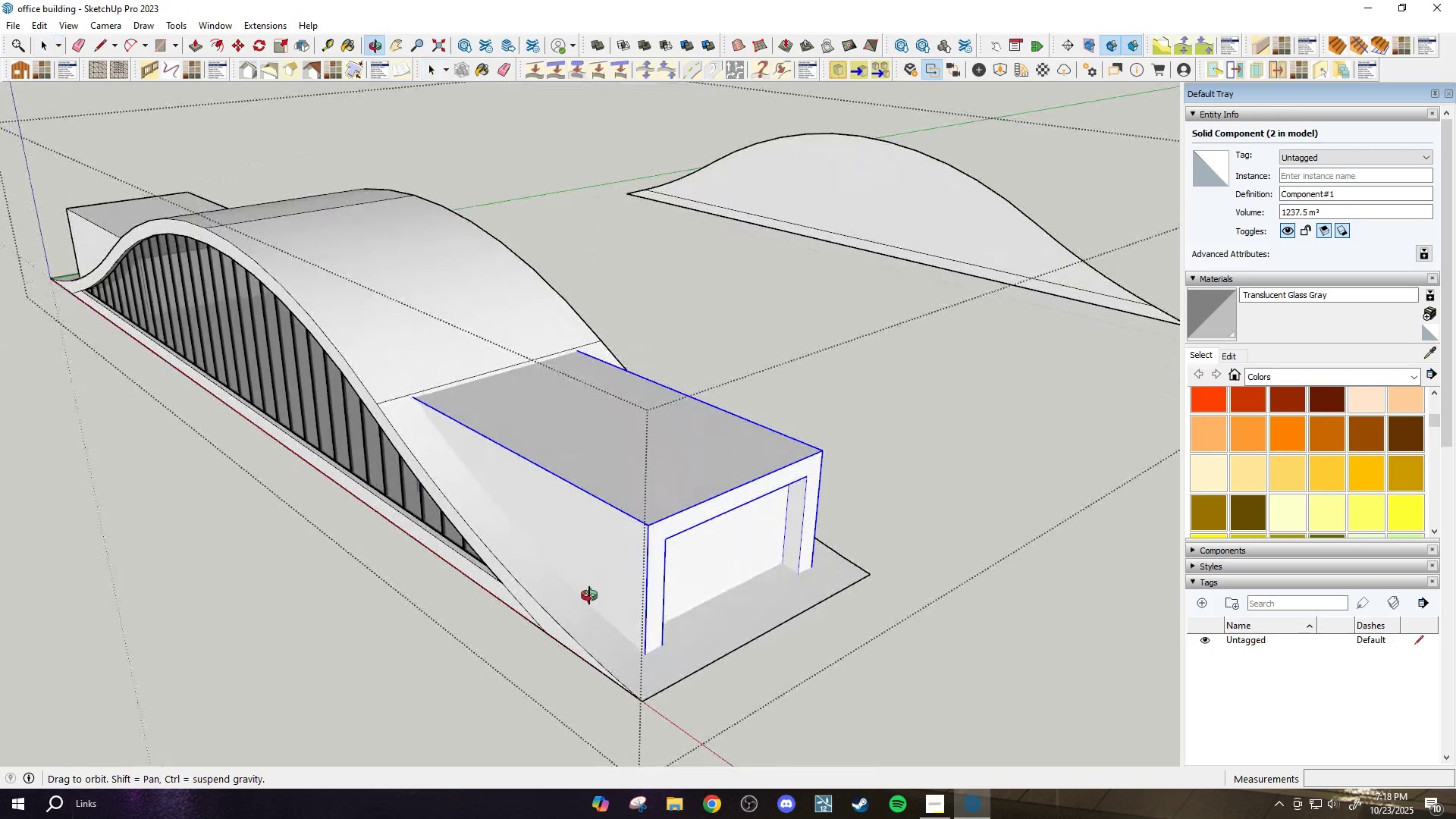 
key(R)
 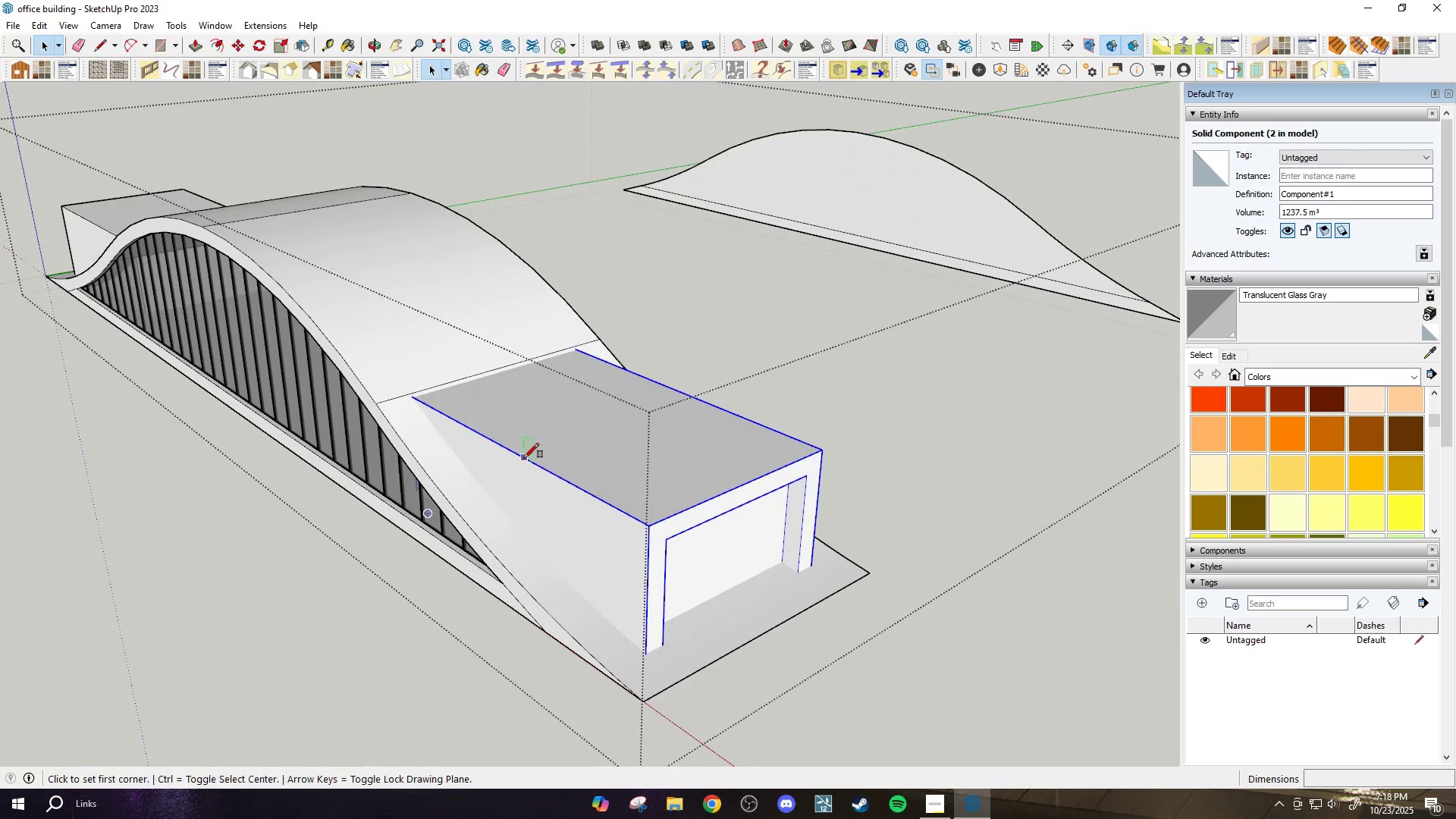 
scroll: coordinate [524, 458], scroll_direction: up, amount: 3.0
 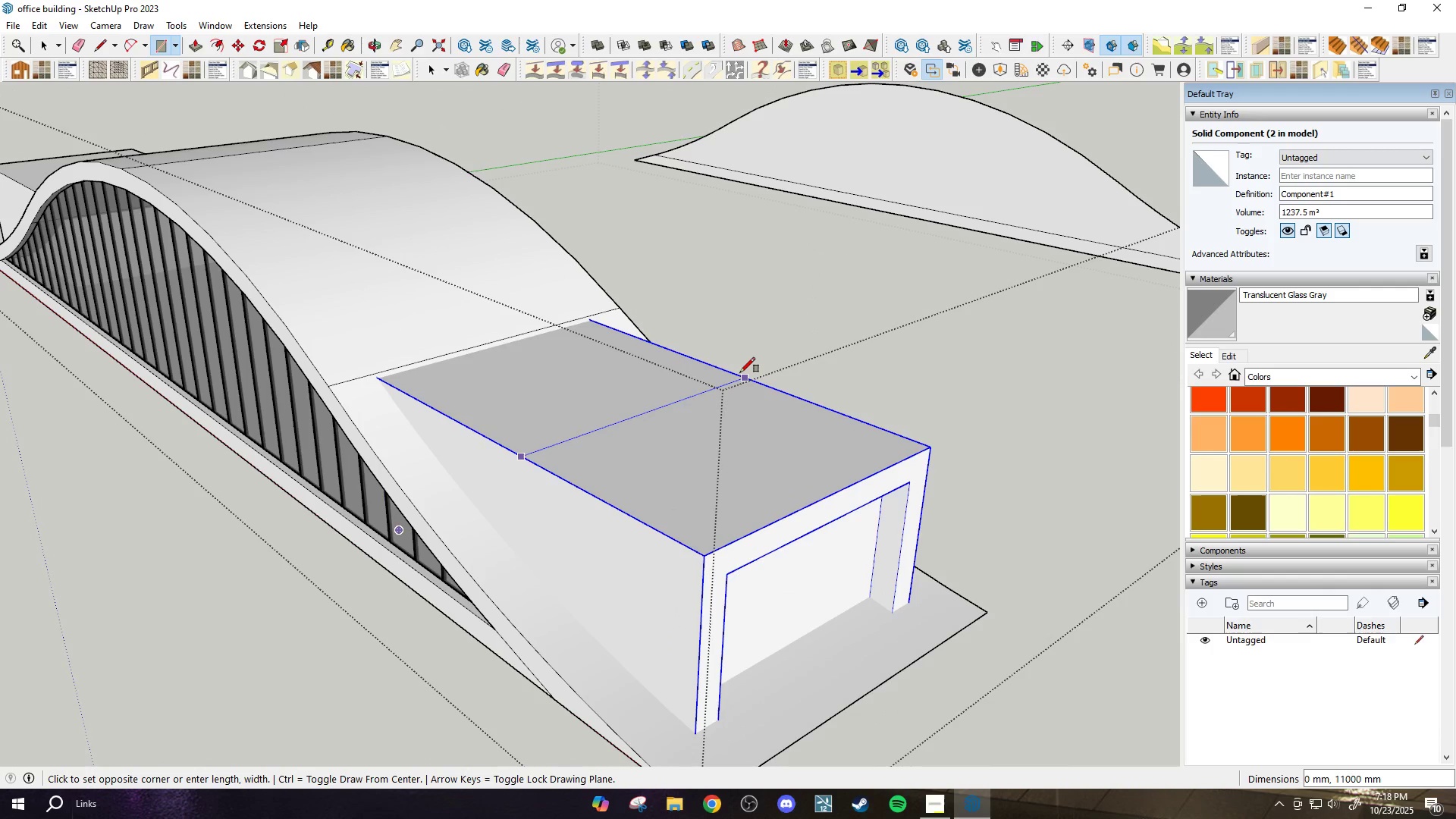 
scroll: coordinate [846, 439], scroll_direction: down, amount: 2.0
 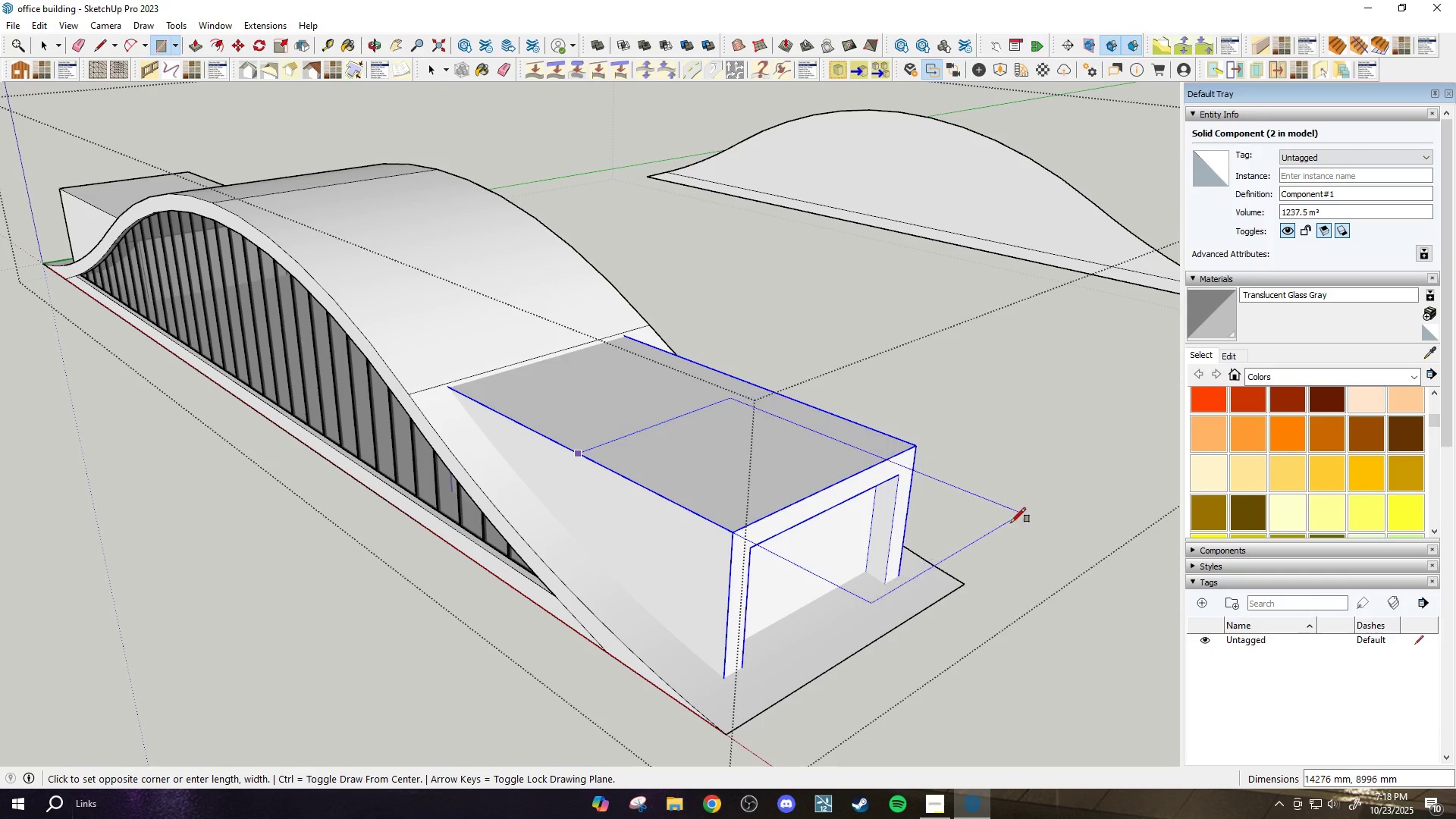 
hold_key(key=ShiftLeft, duration=1.11)
 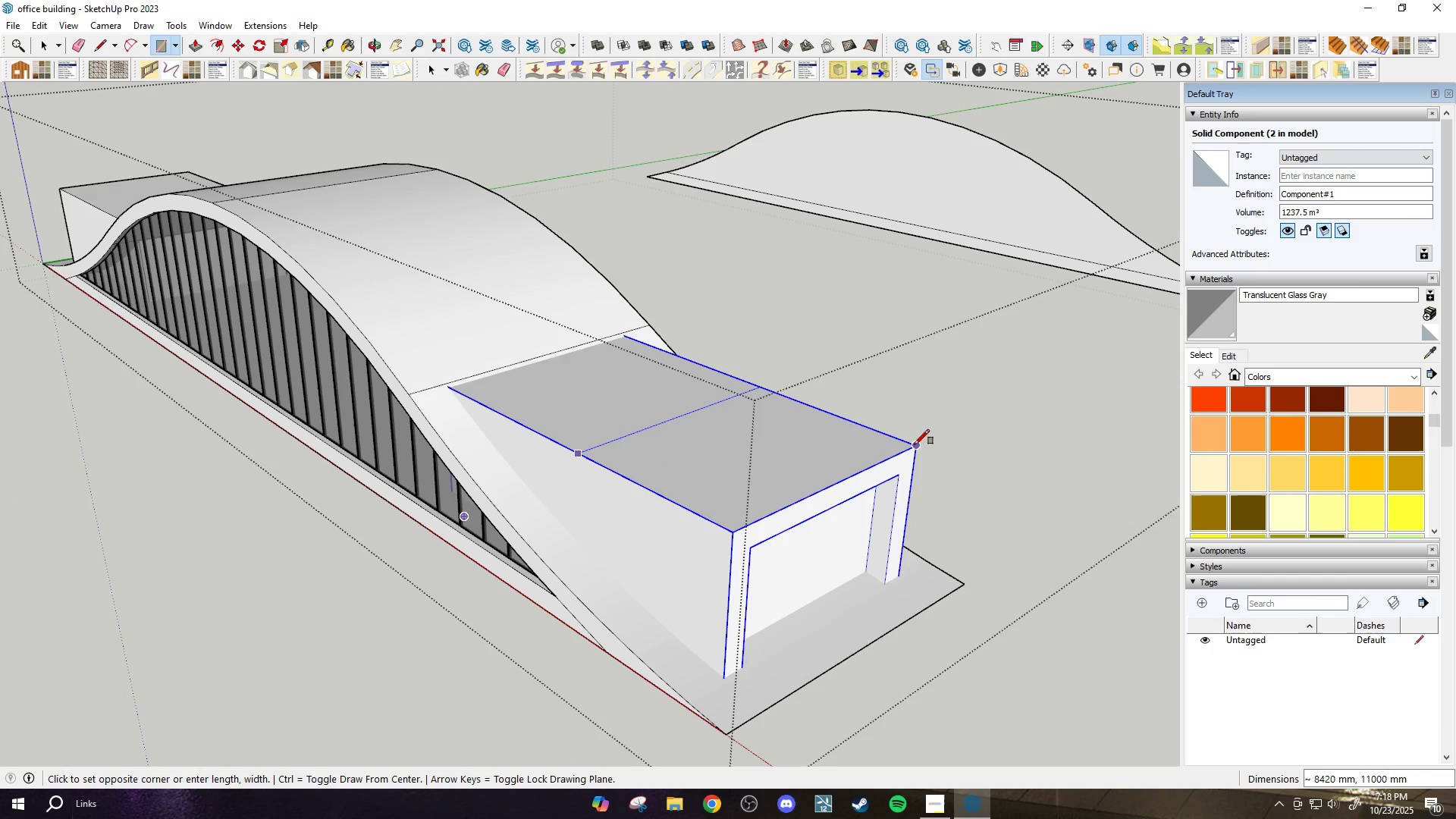 
left_click([915, 444])
 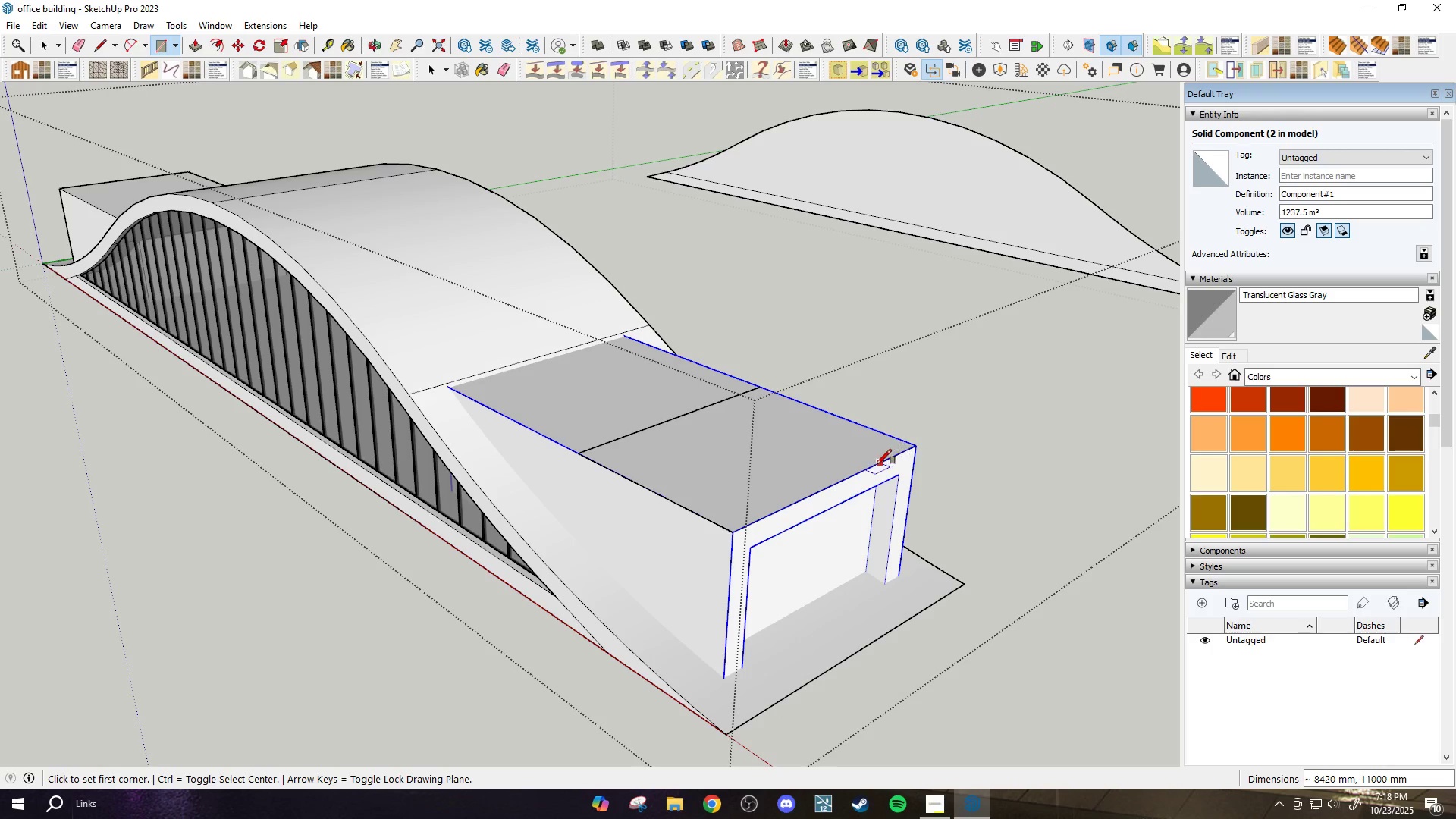 
key(P)
 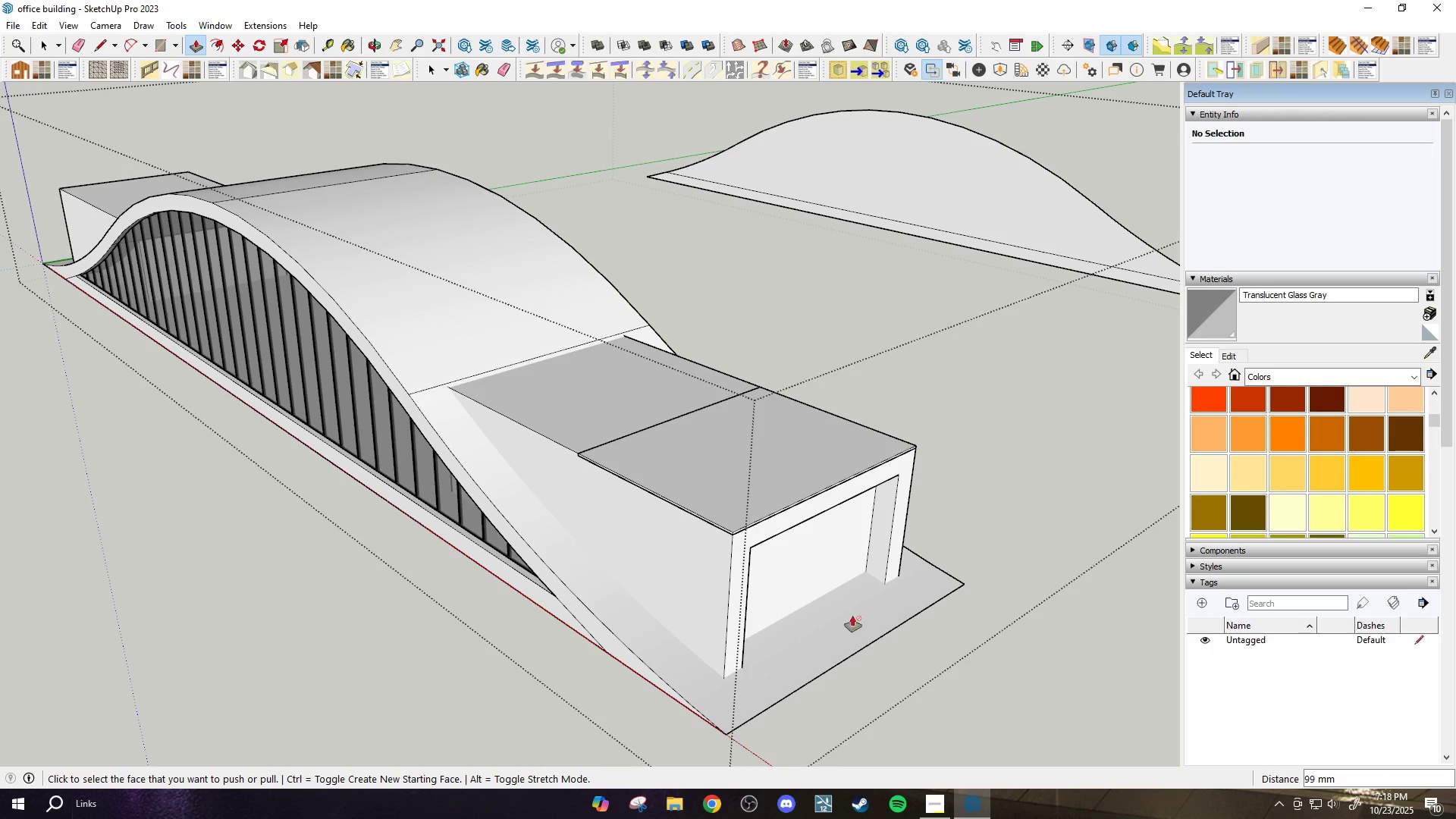 
scroll: coordinate [790, 510], scroll_direction: up, amount: 2.0
 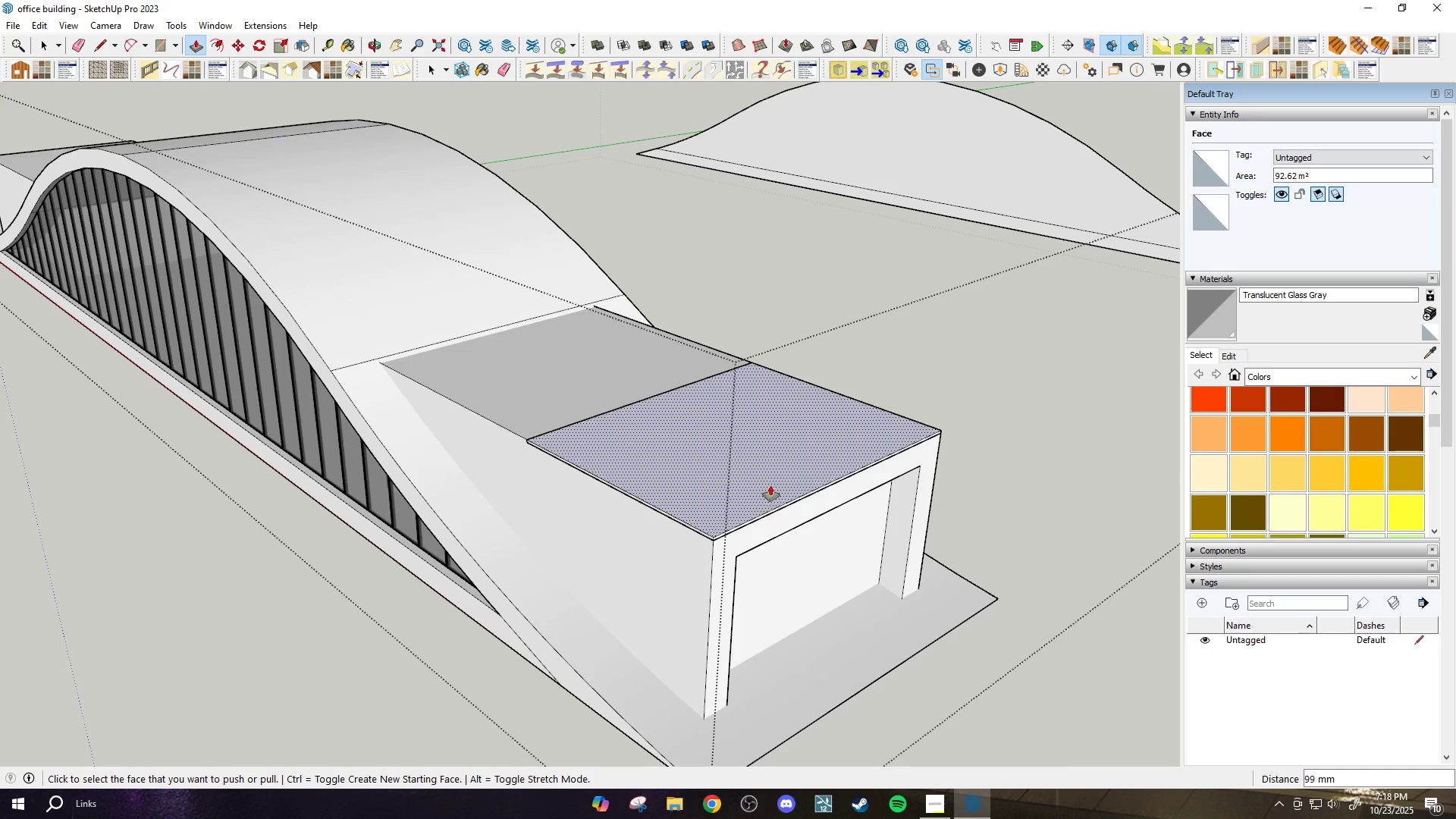 
key(Control+Z)
 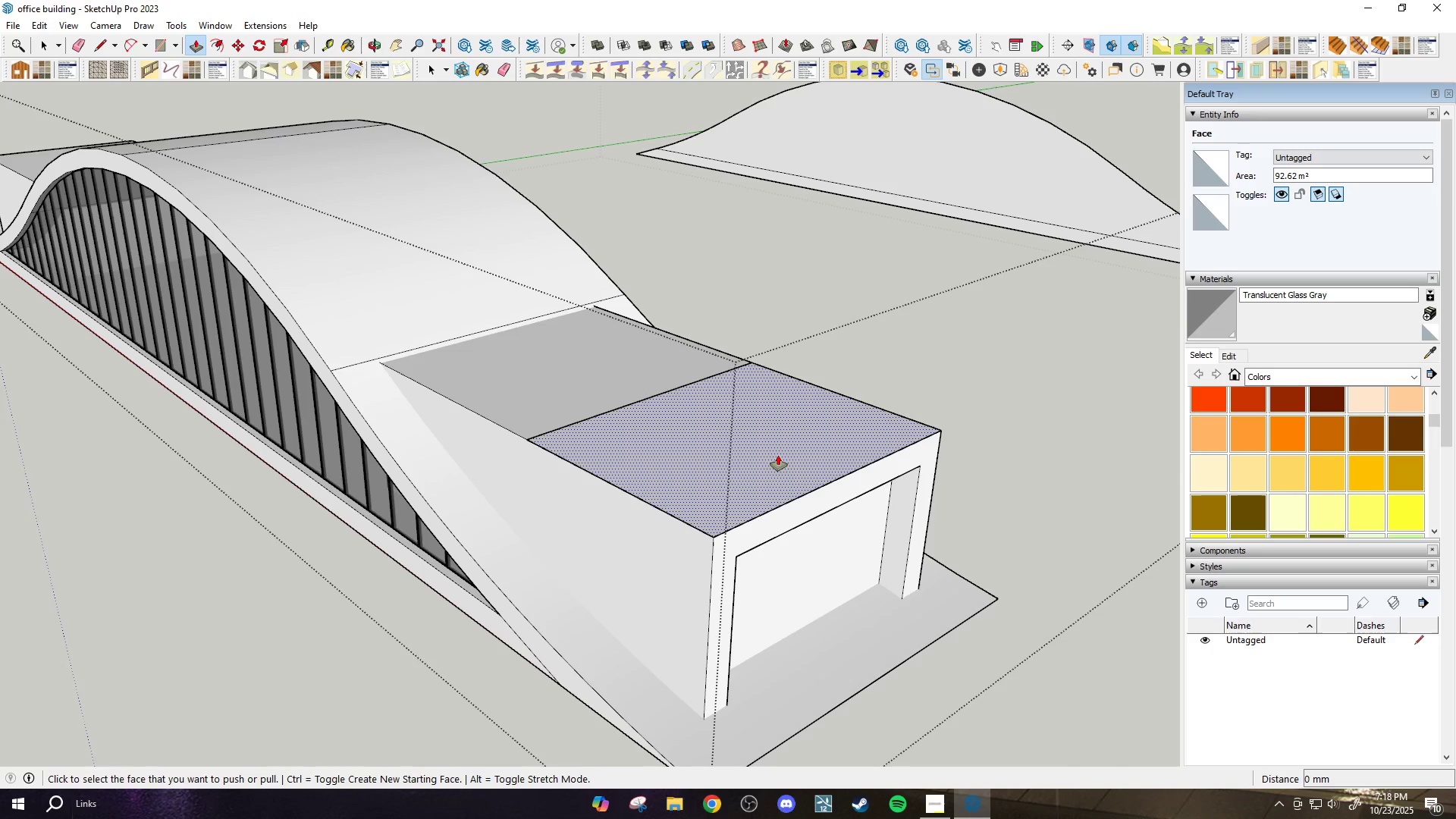 
left_click([778, 455])
 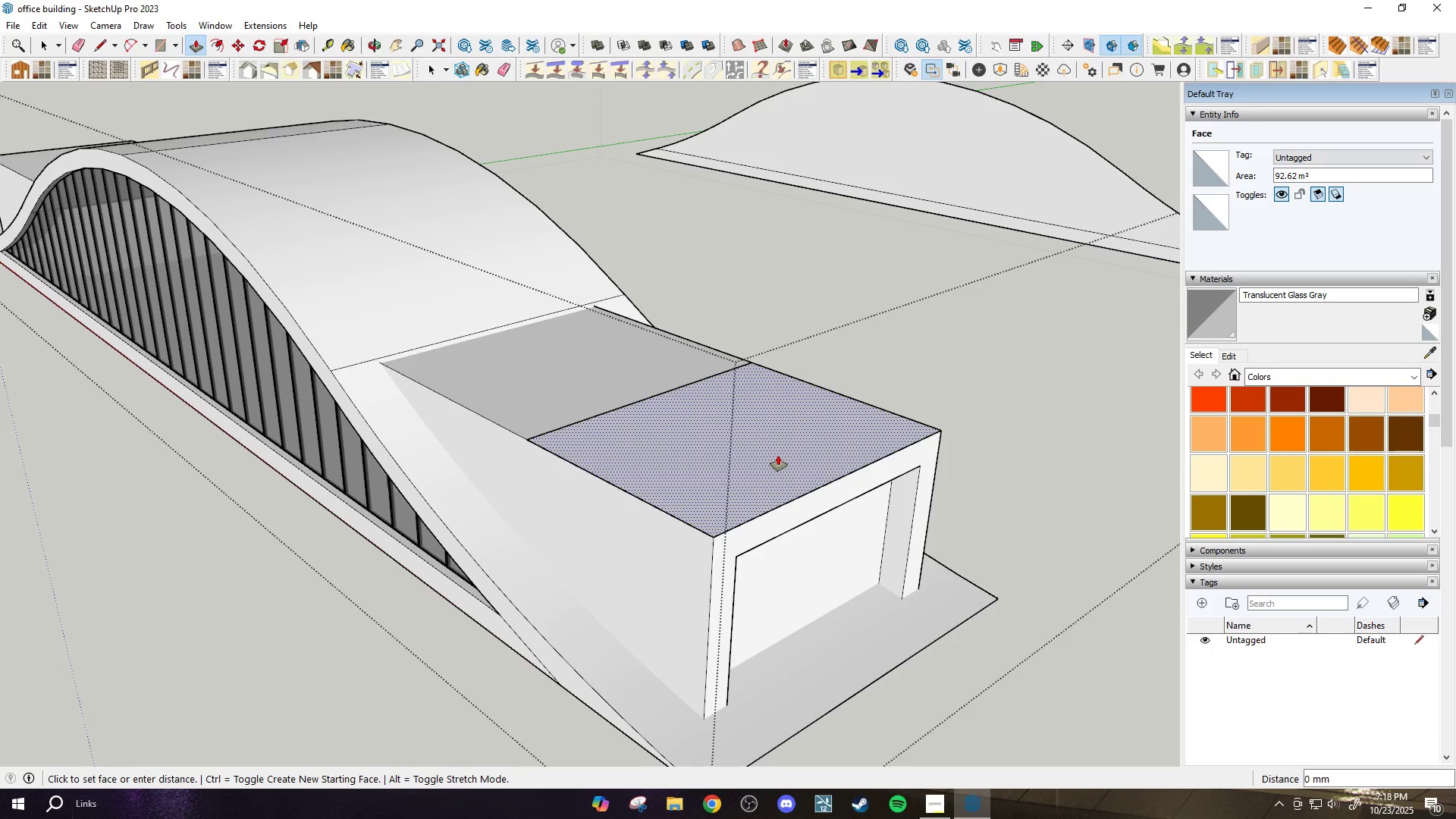 
scroll: coordinate [778, 455], scroll_direction: down, amount: 4.0
 